 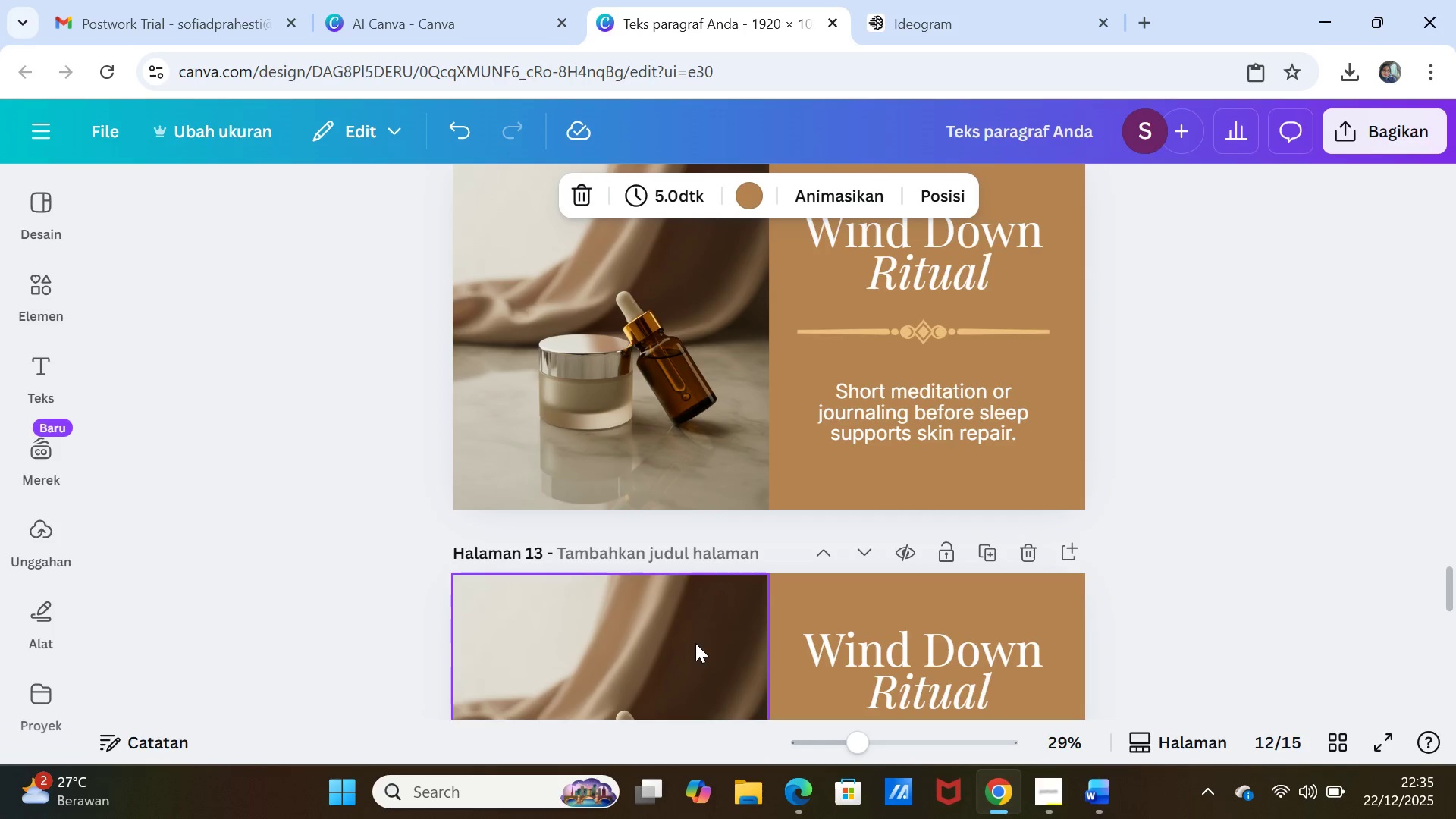 
scroll: coordinate [695, 643], scroll_direction: up, amount: 1.0
 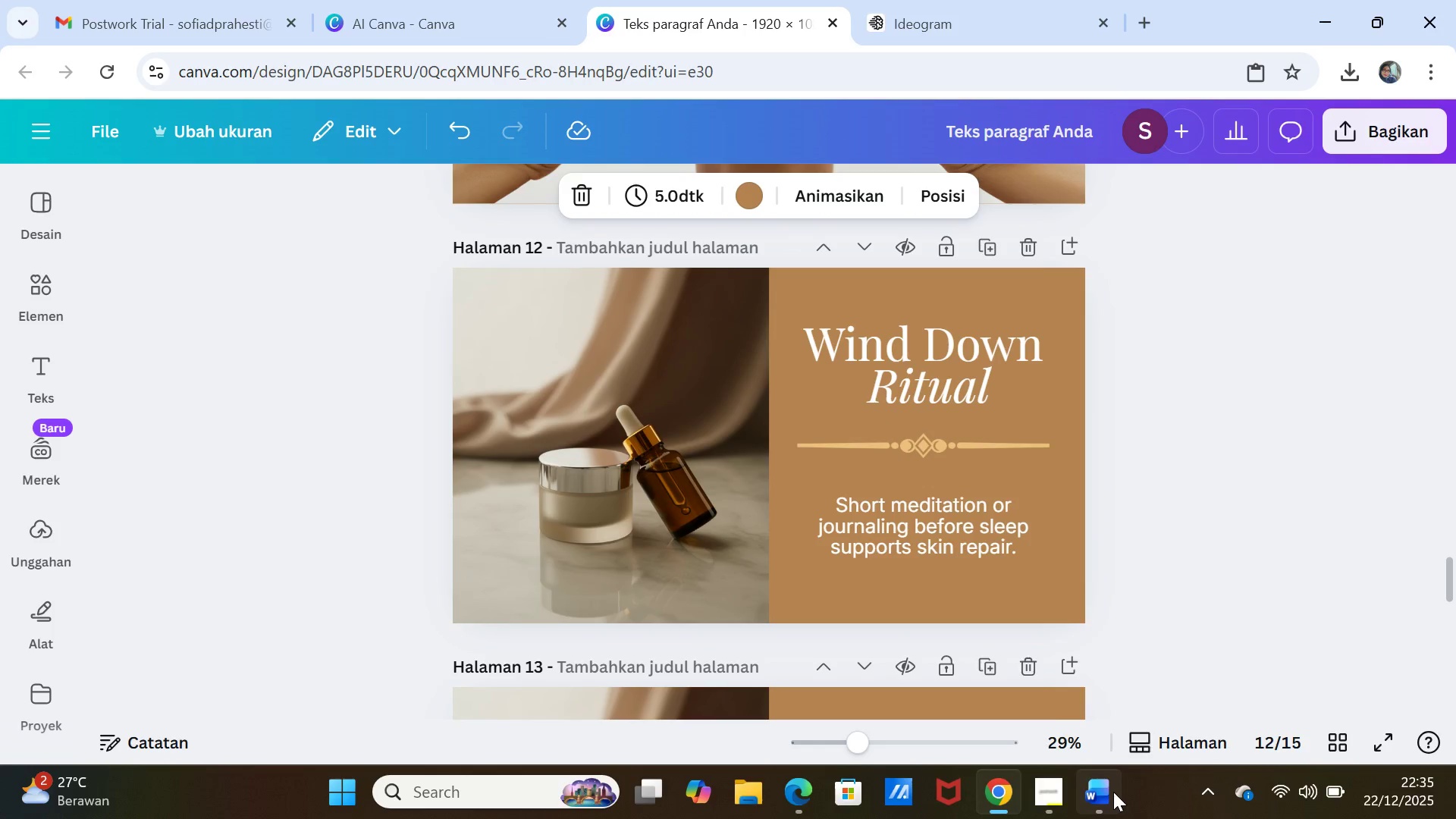 
left_click([1113, 792])
 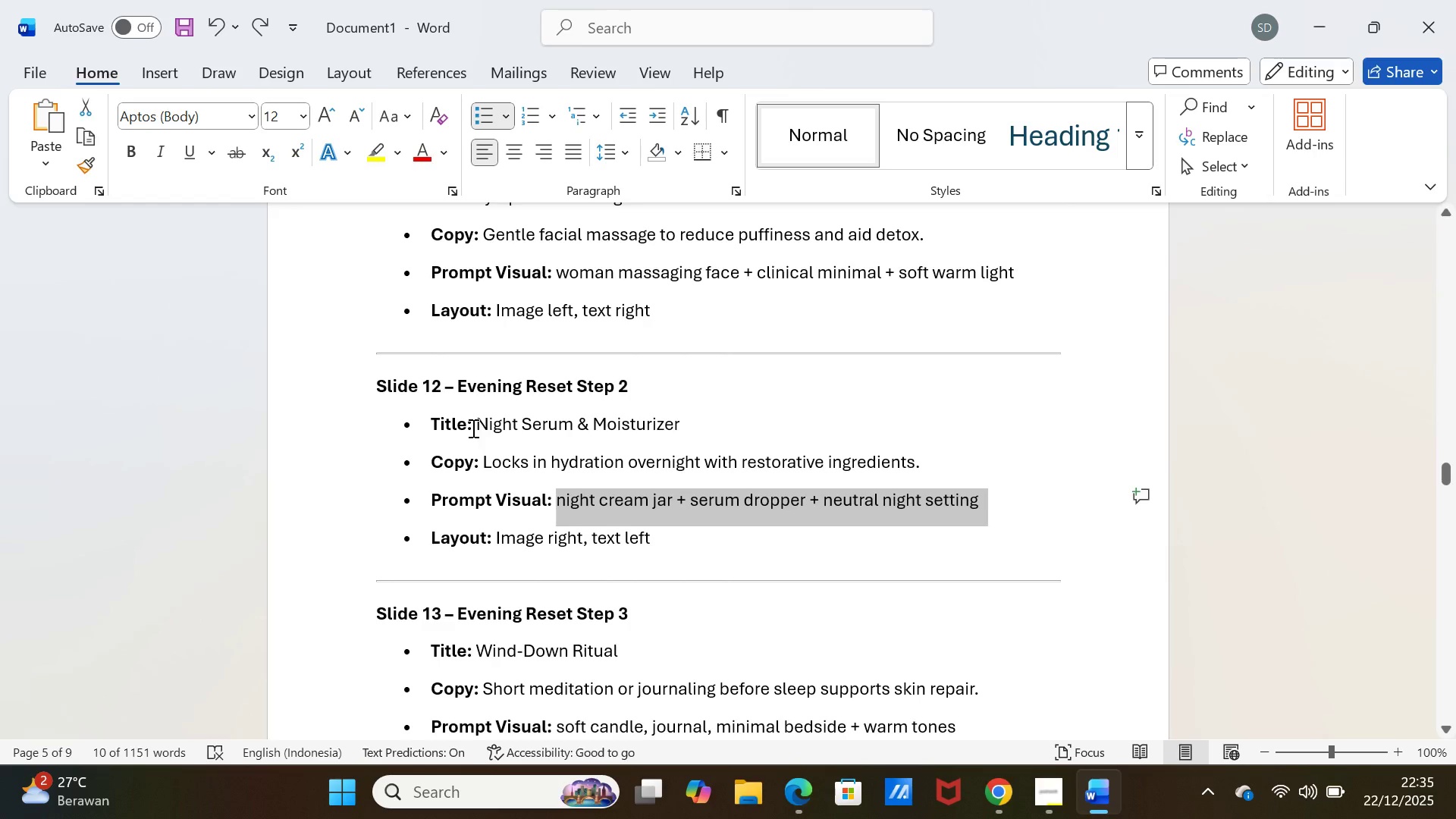 
left_click_drag(start_coordinate=[475, 424], to_coordinate=[633, 422])
 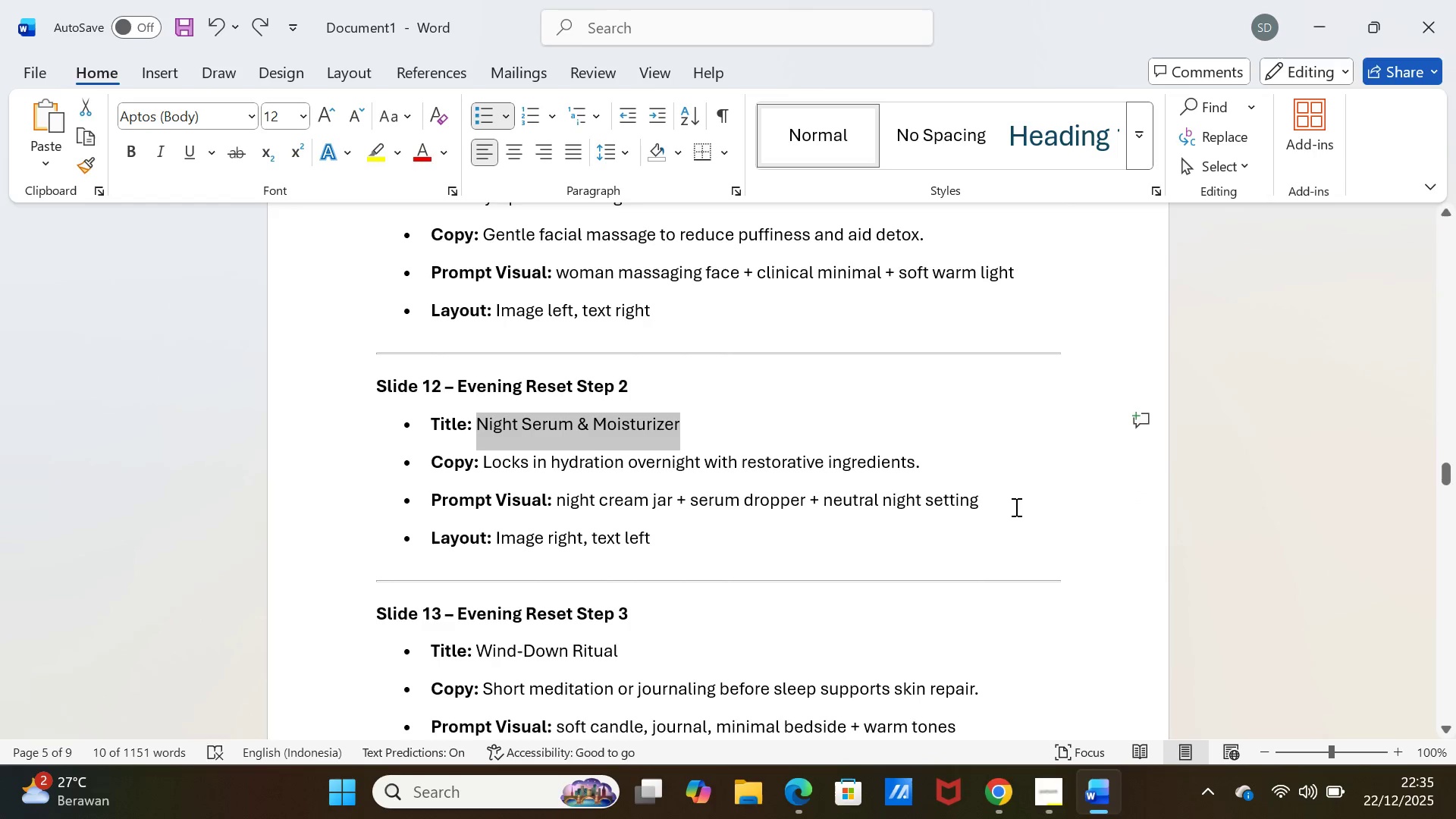 
key(Control+C)
 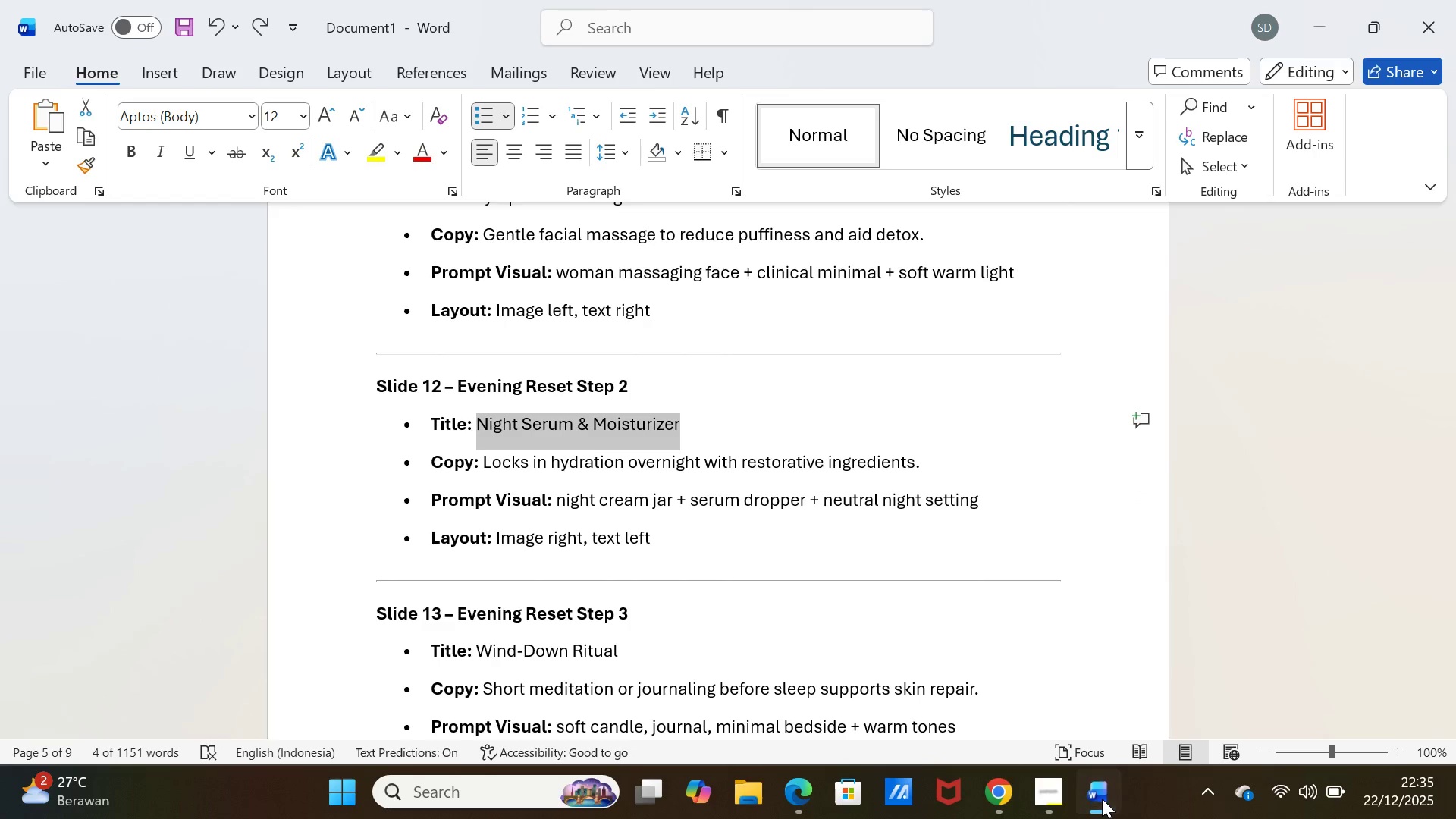 
left_click([1102, 799])
 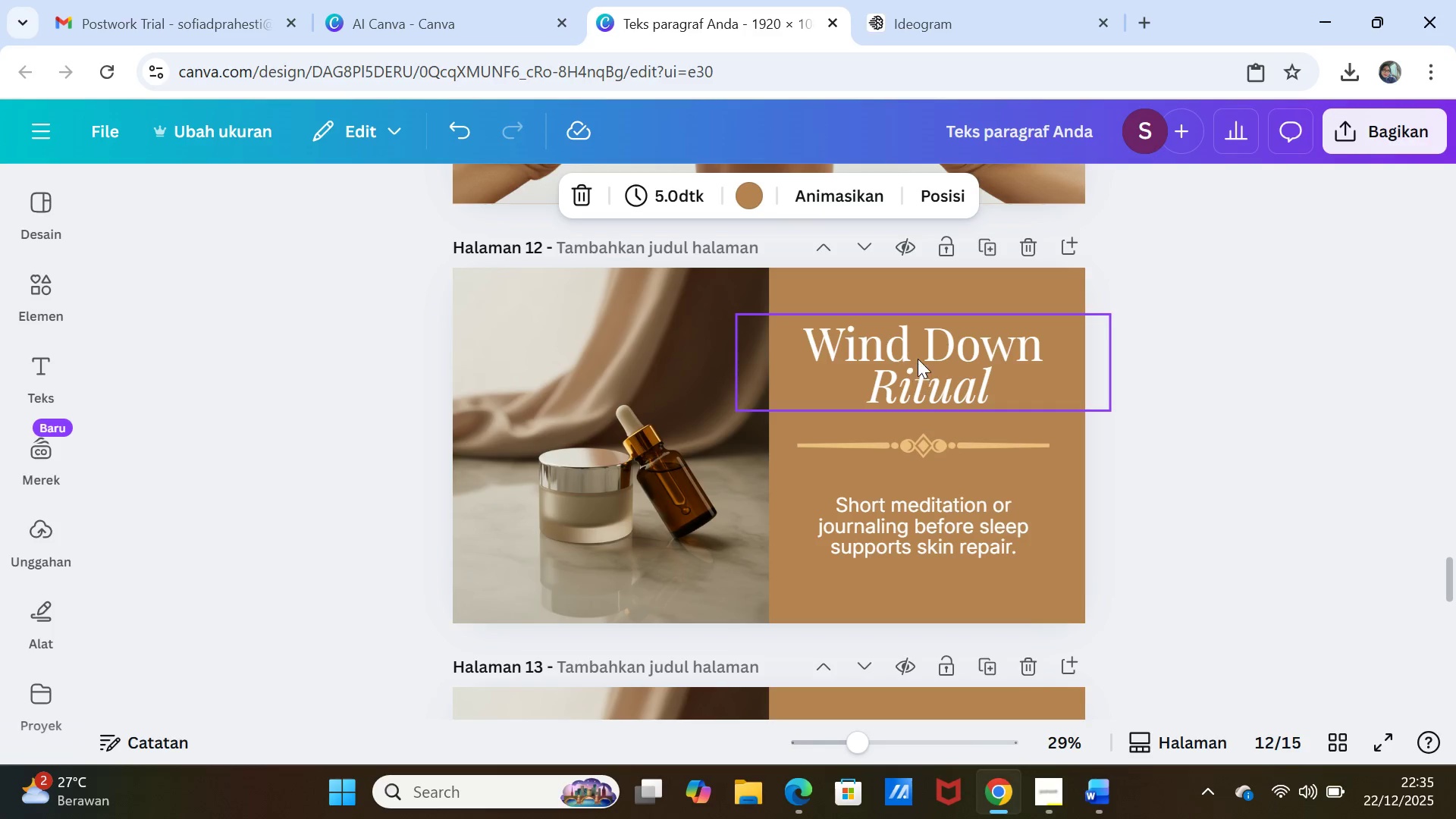 
double_click([917, 358])
 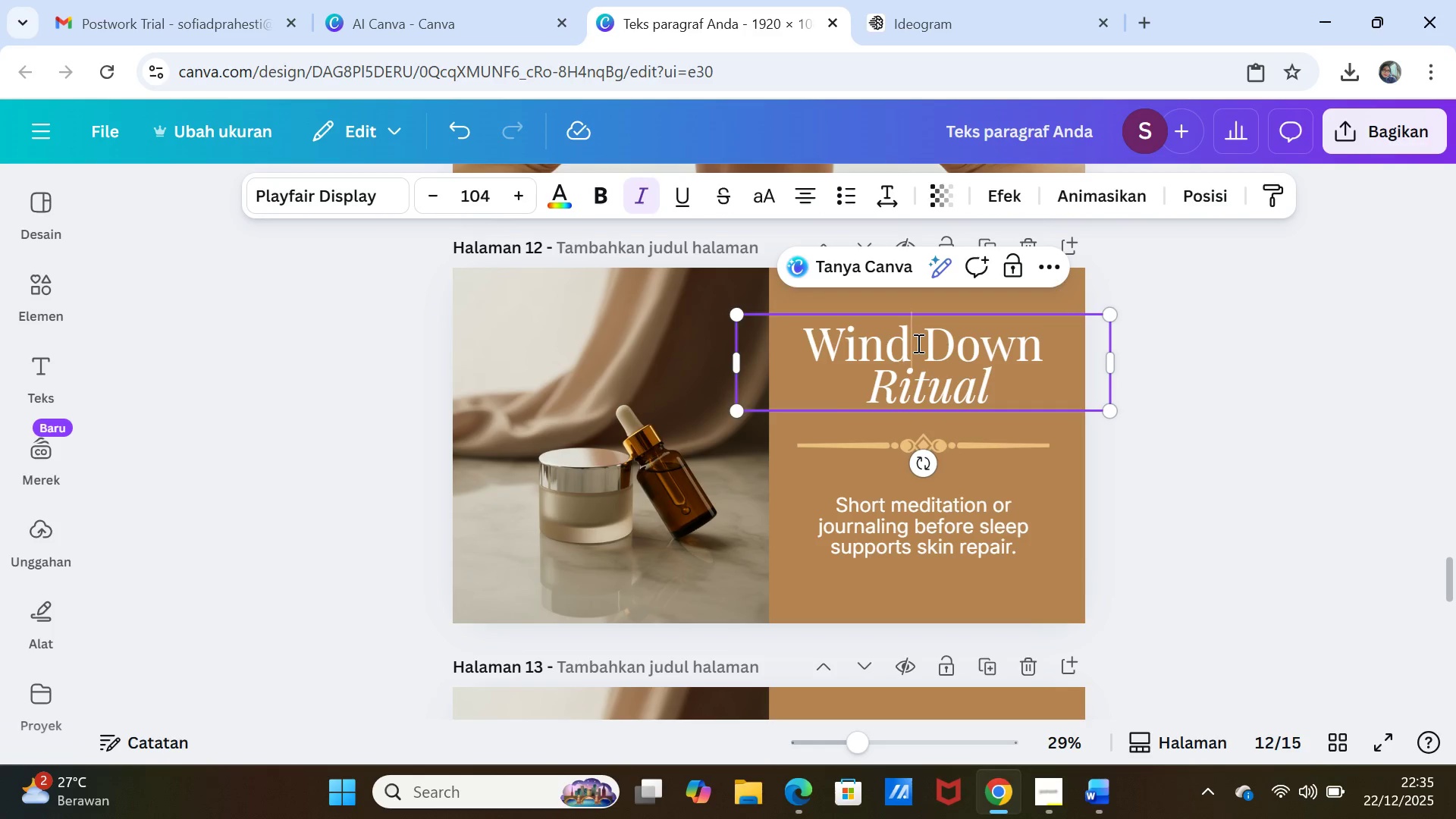 
double_click([917, 343])
 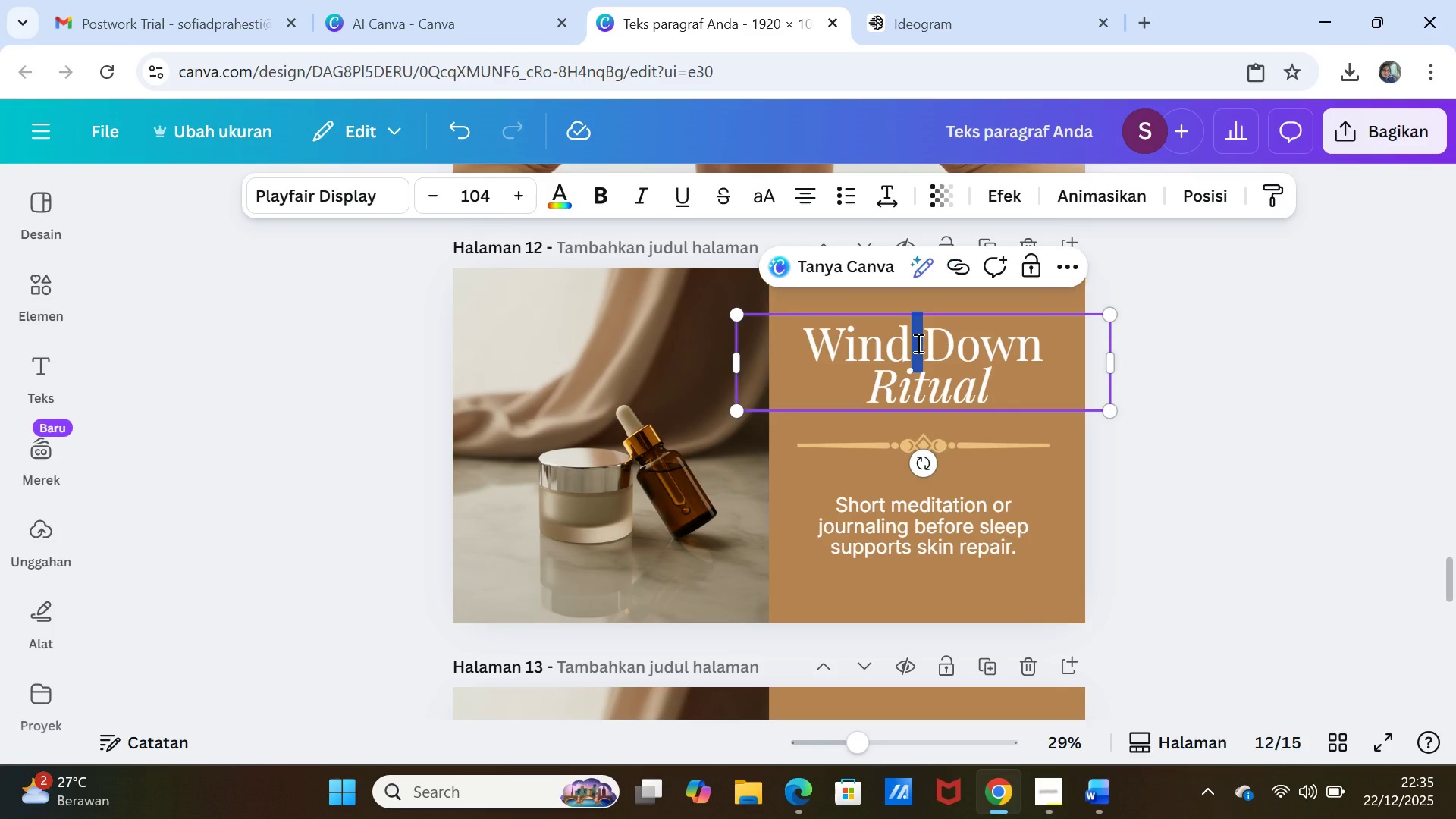 
triple_click([917, 343])
 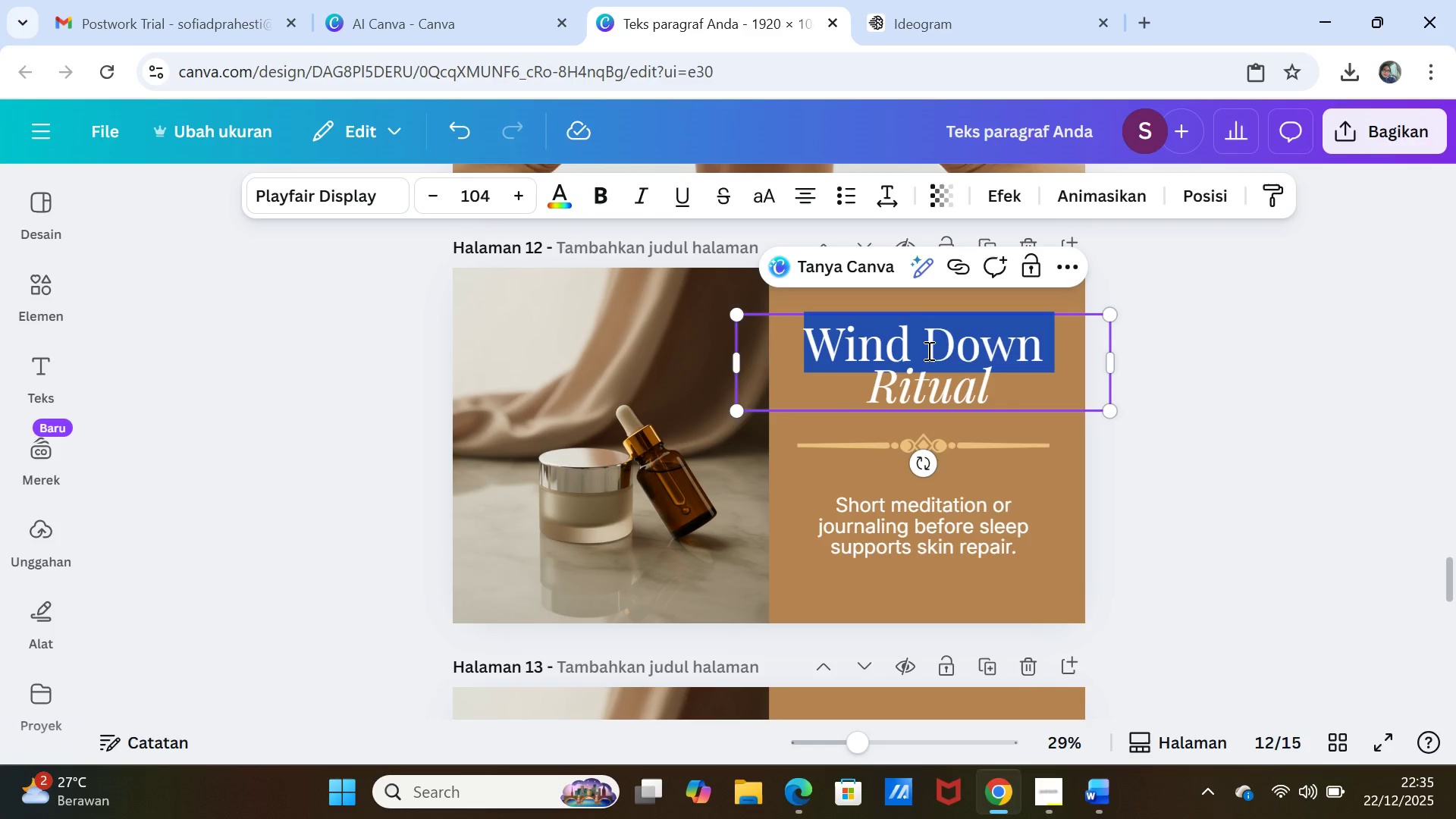 
key(Shift+ArrowDown)
 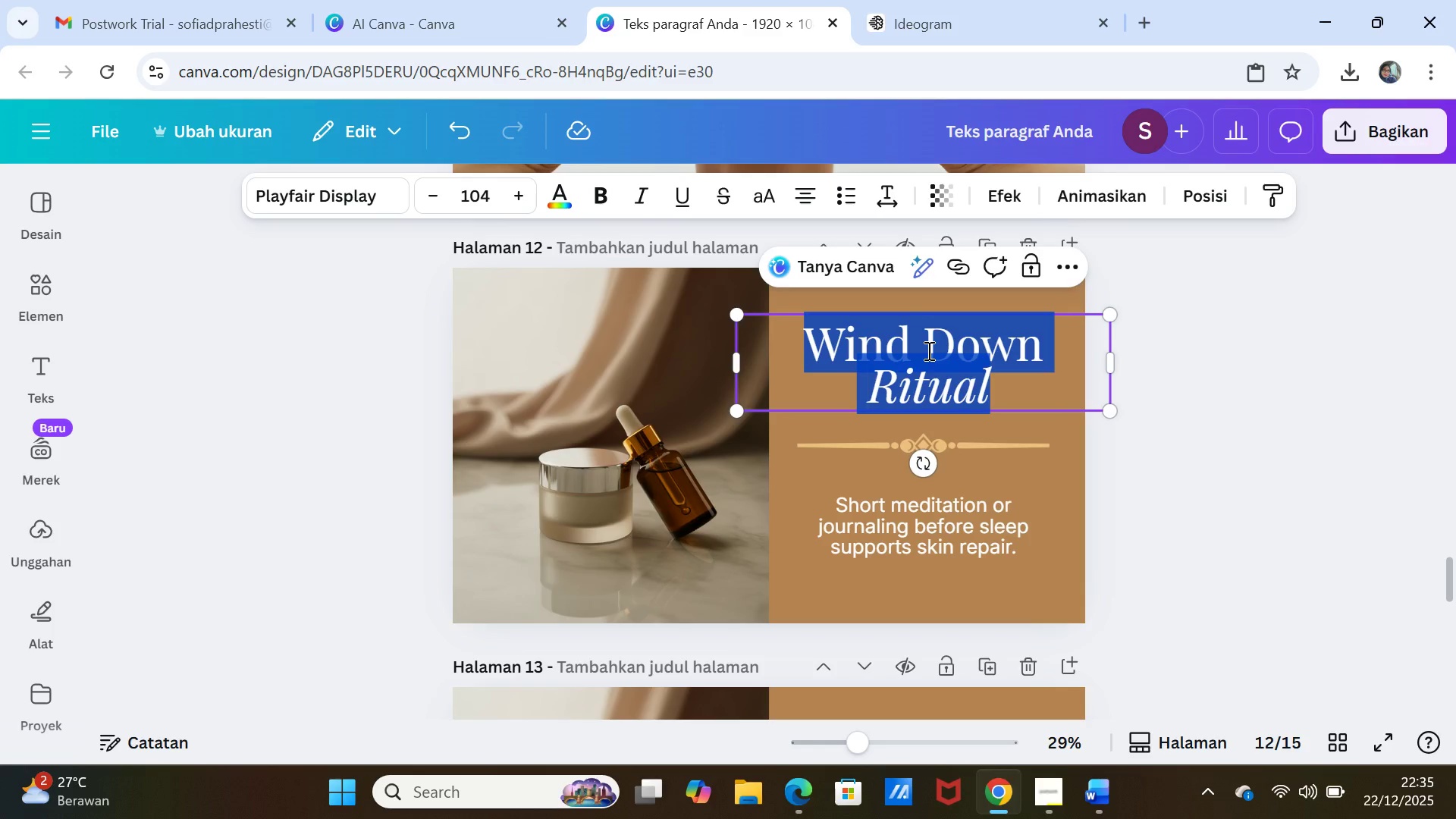 
key(Control+V)
 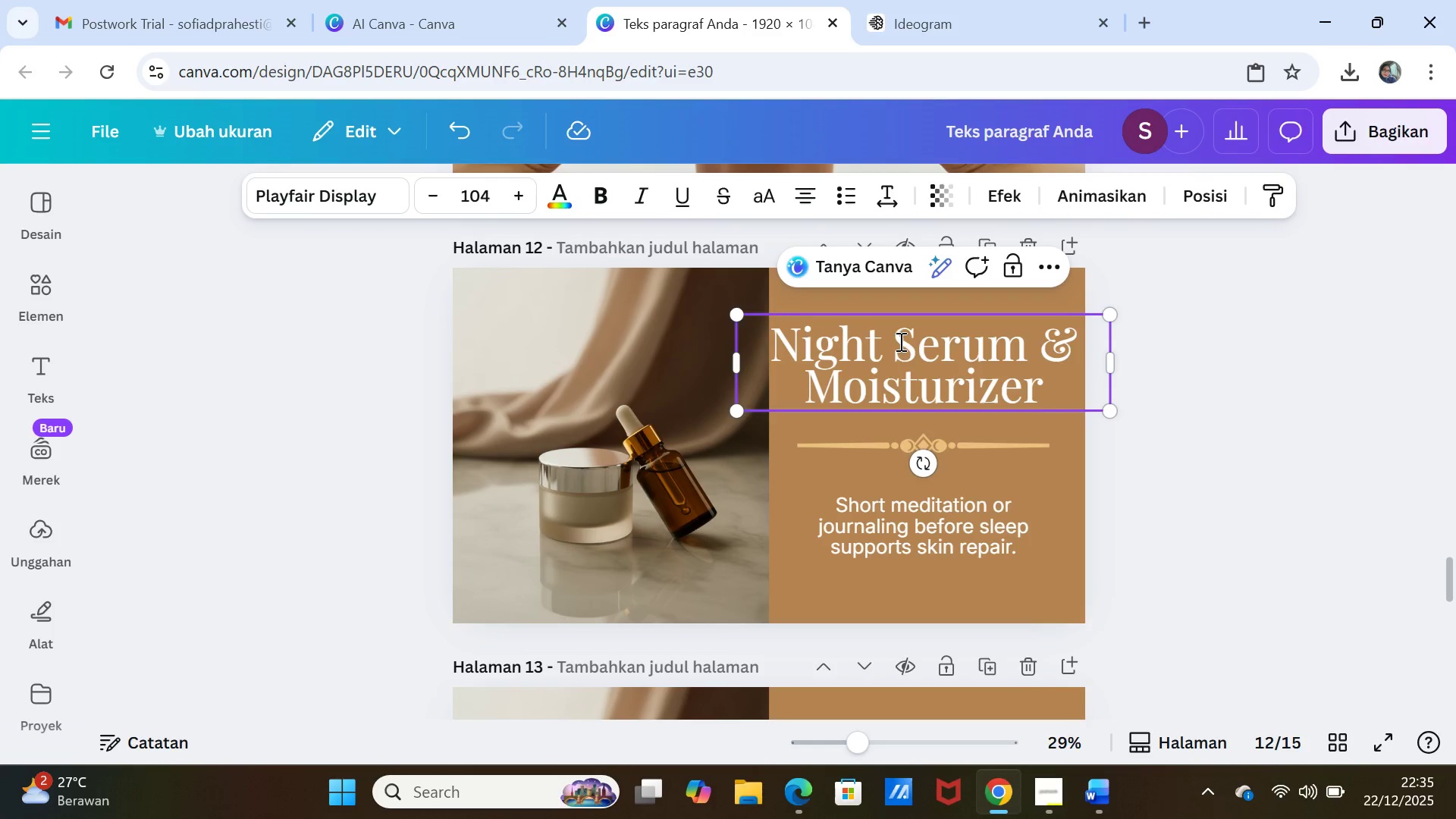 
wait(5.49)
 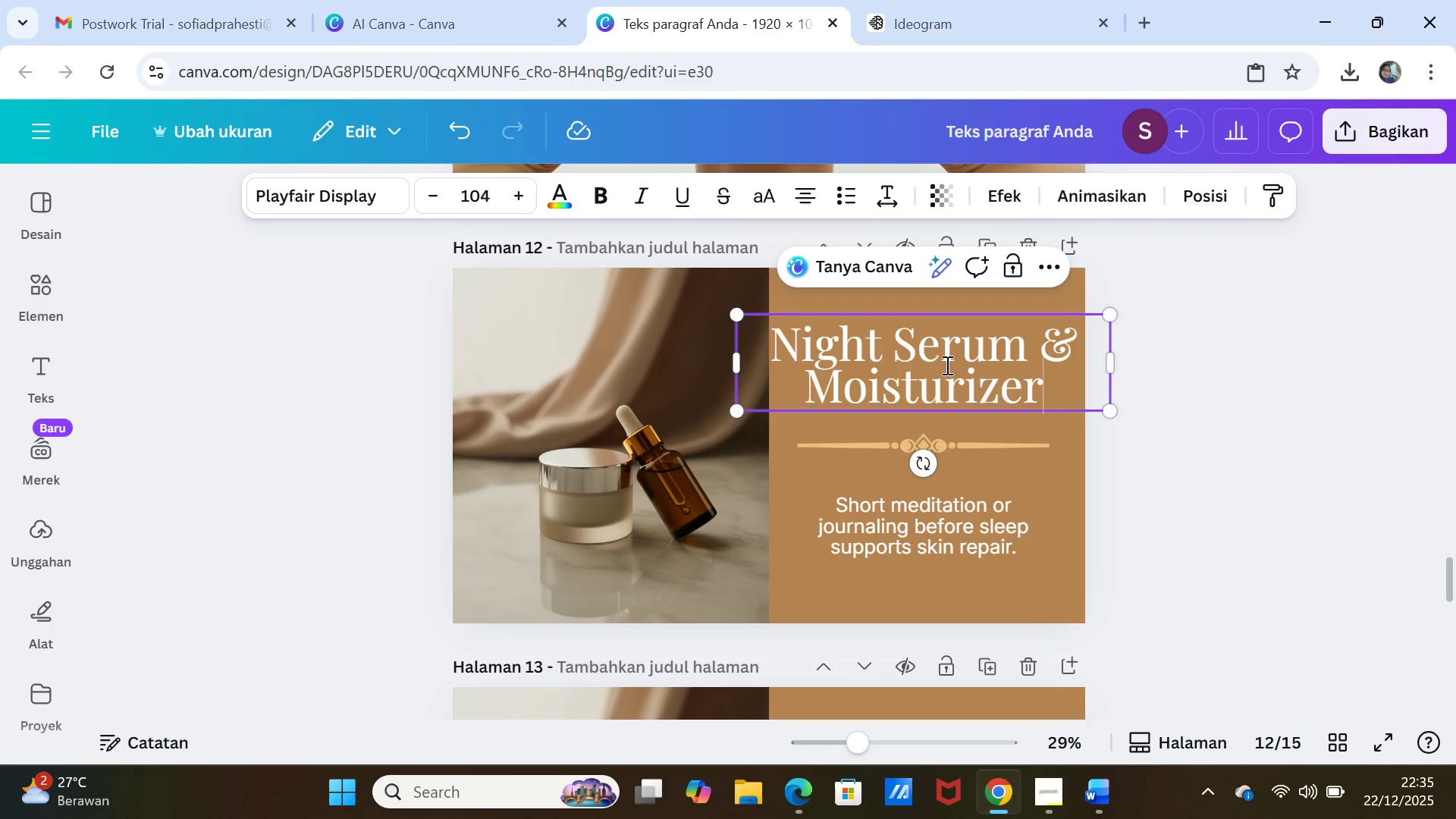 
left_click([1044, 337])
 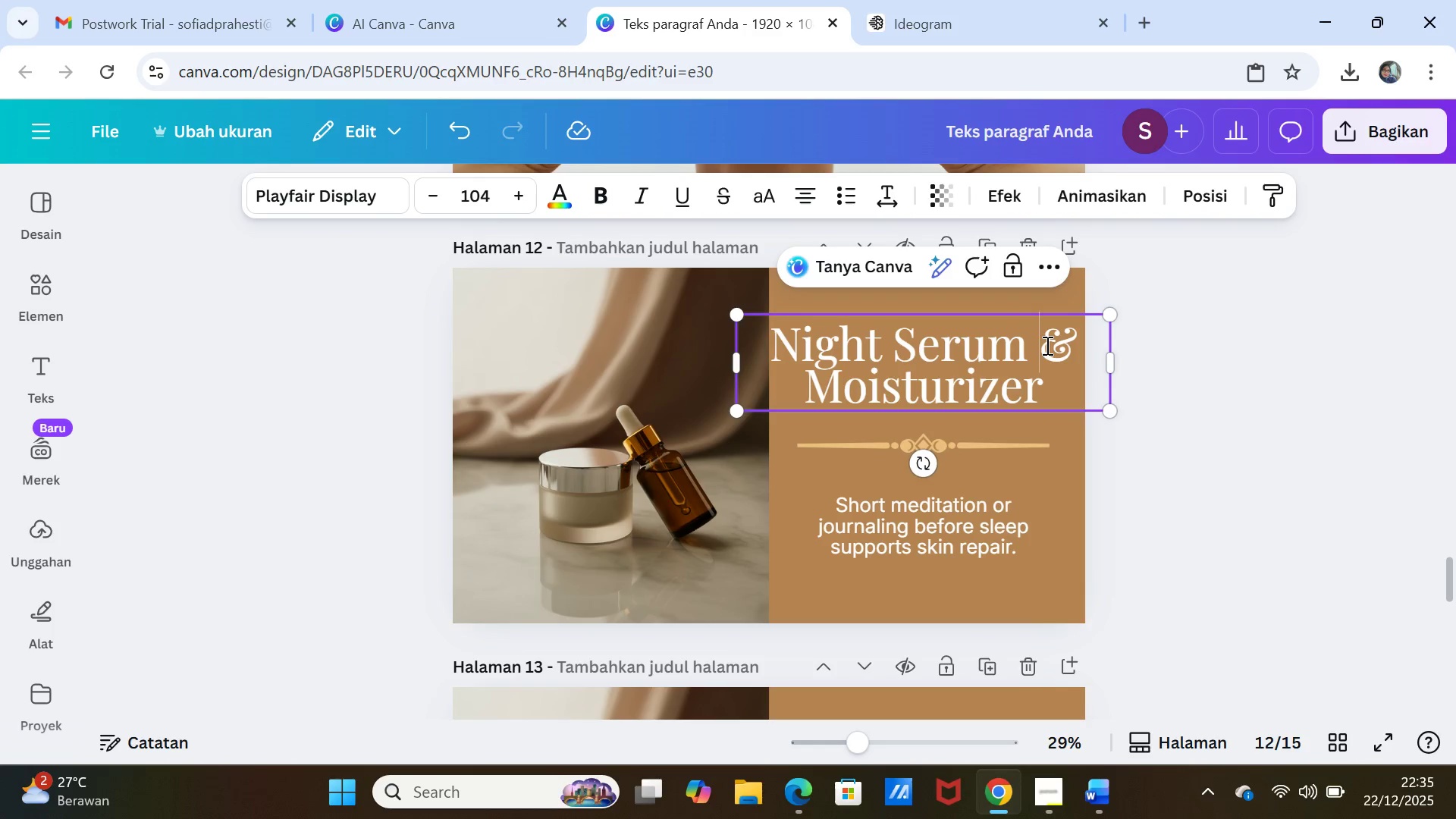 
key(Enter)
 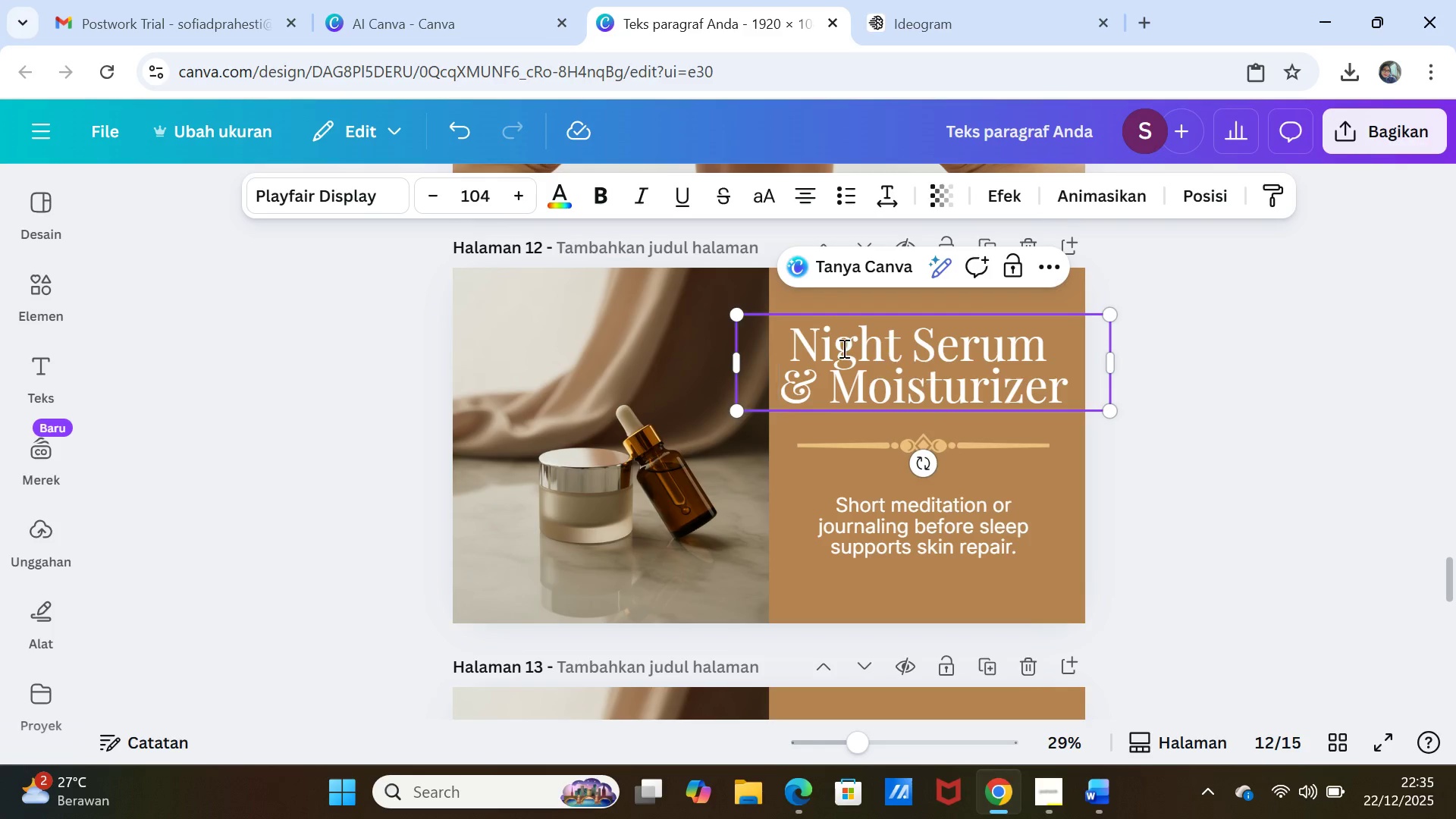 
left_click_drag(start_coordinate=[792, 343], to_coordinate=[896, 344])
 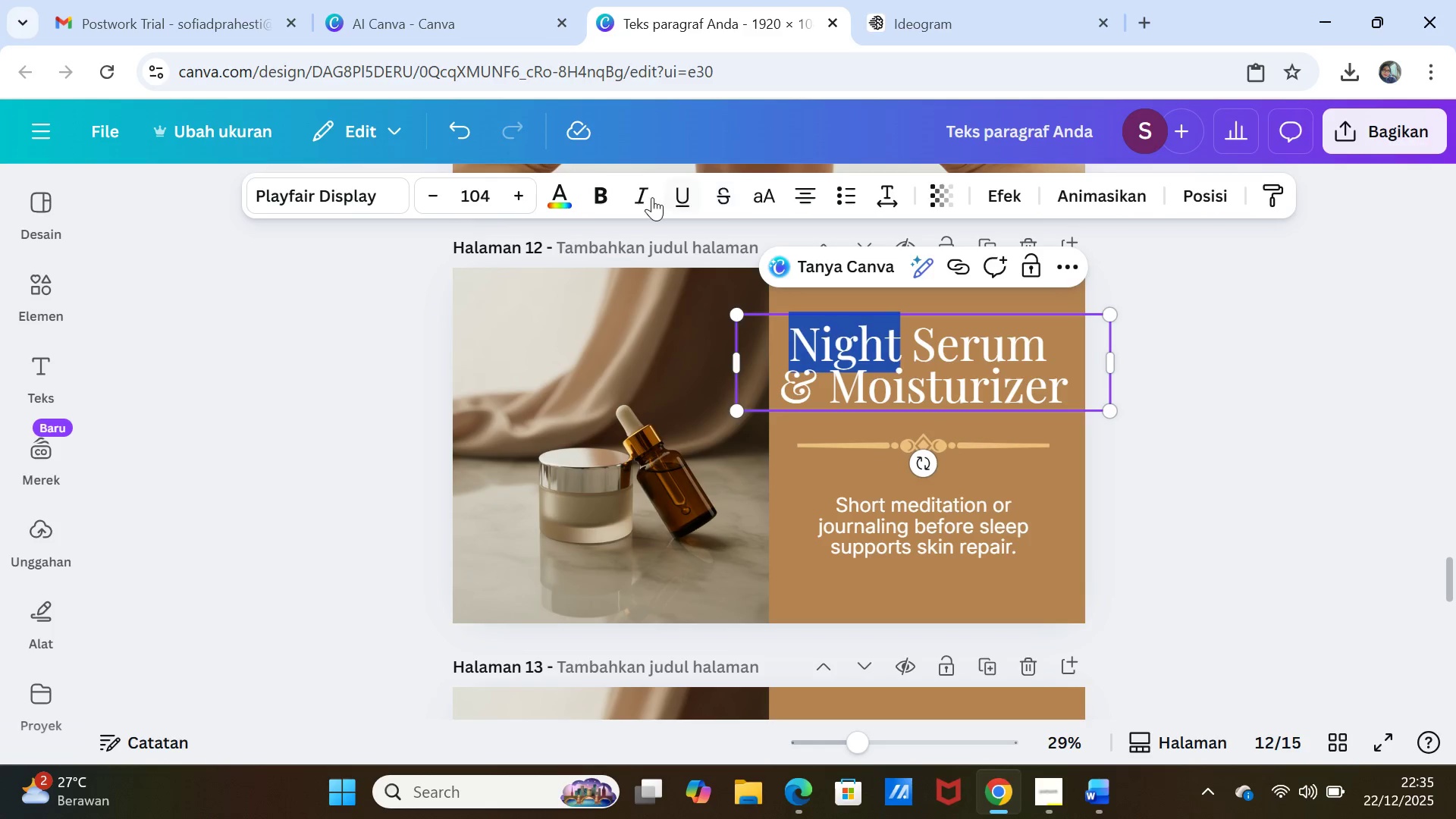 
left_click([636, 197])
 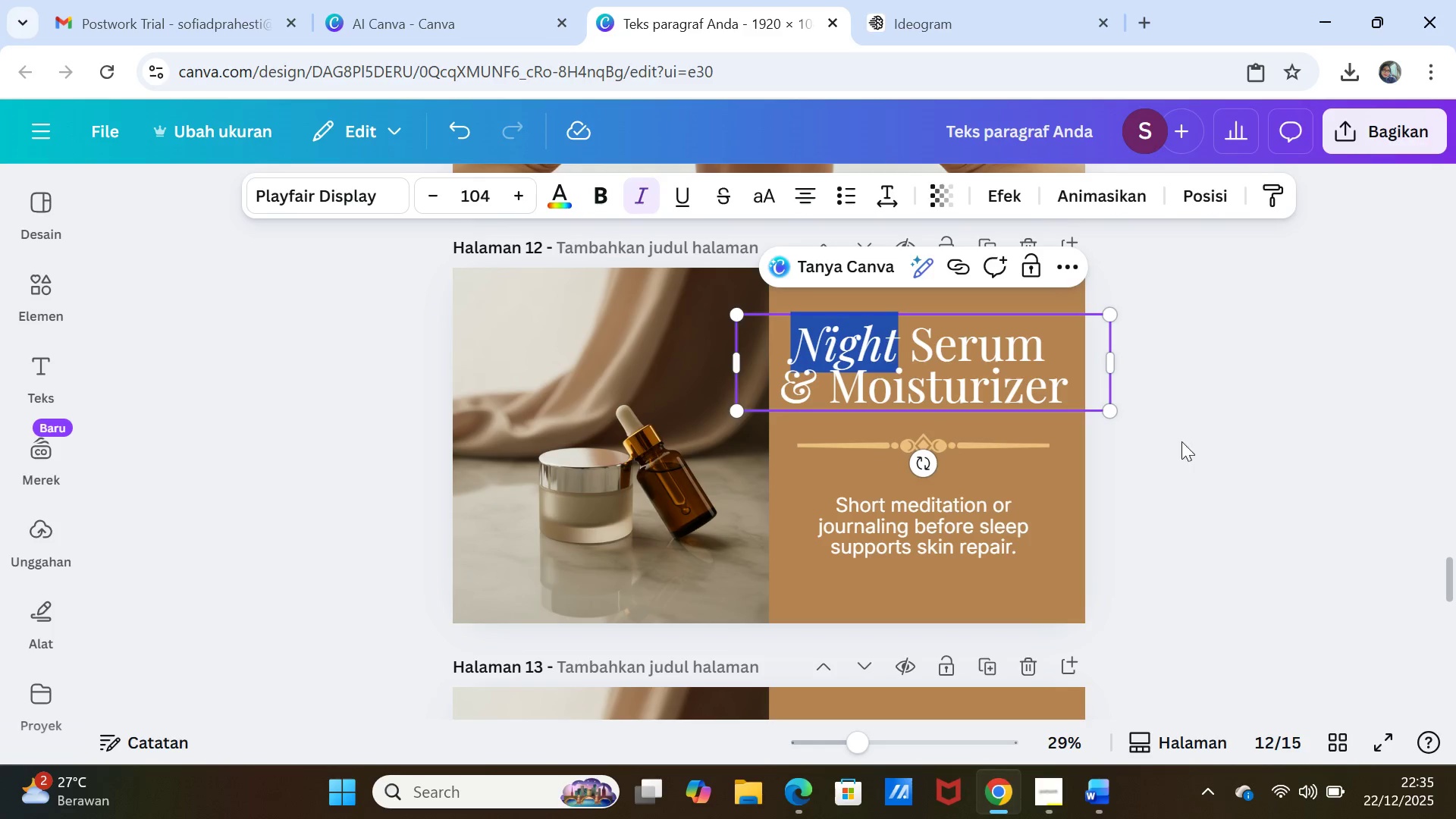 
left_click([1194, 457])
 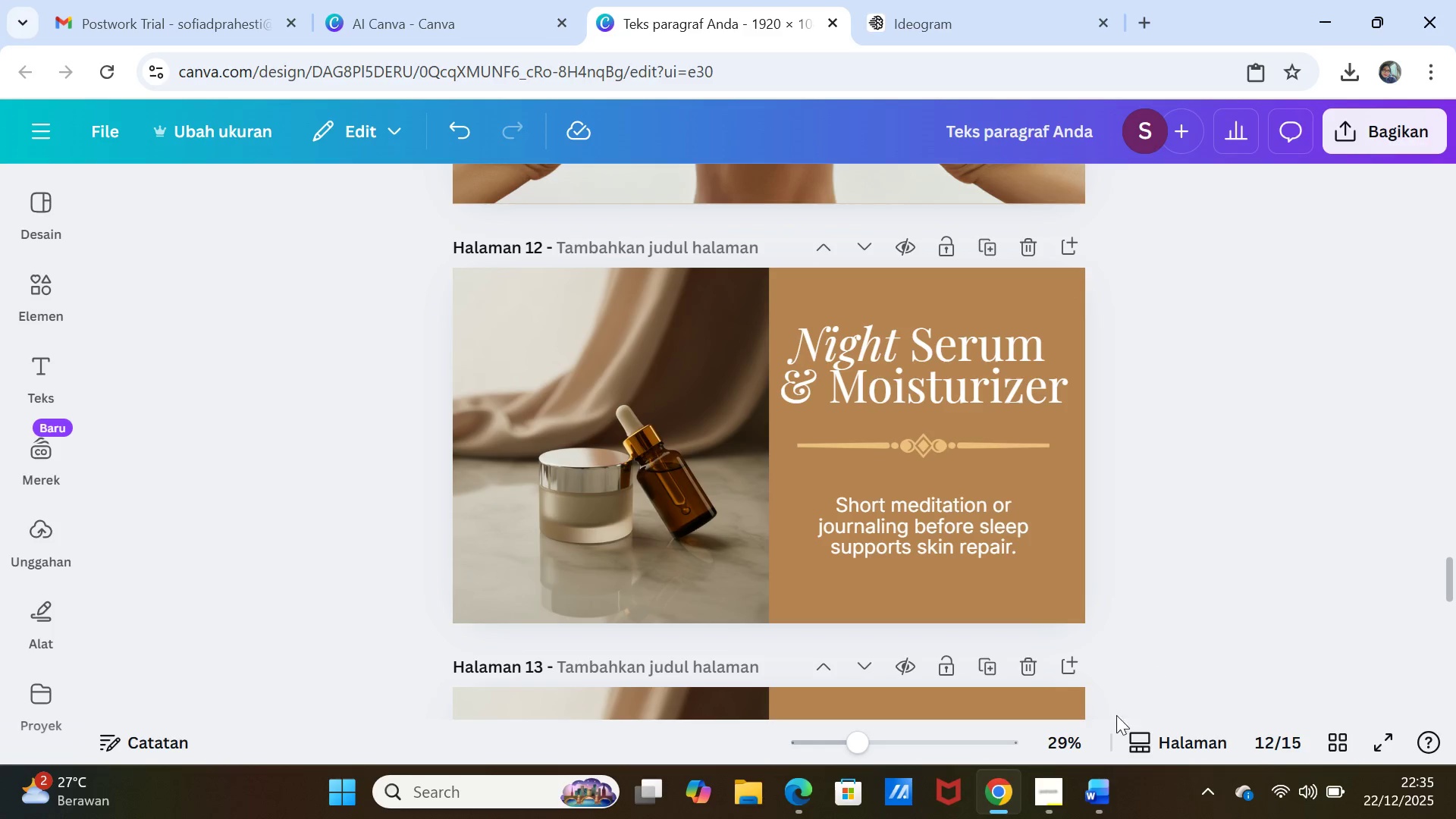 
left_click([1103, 802])
 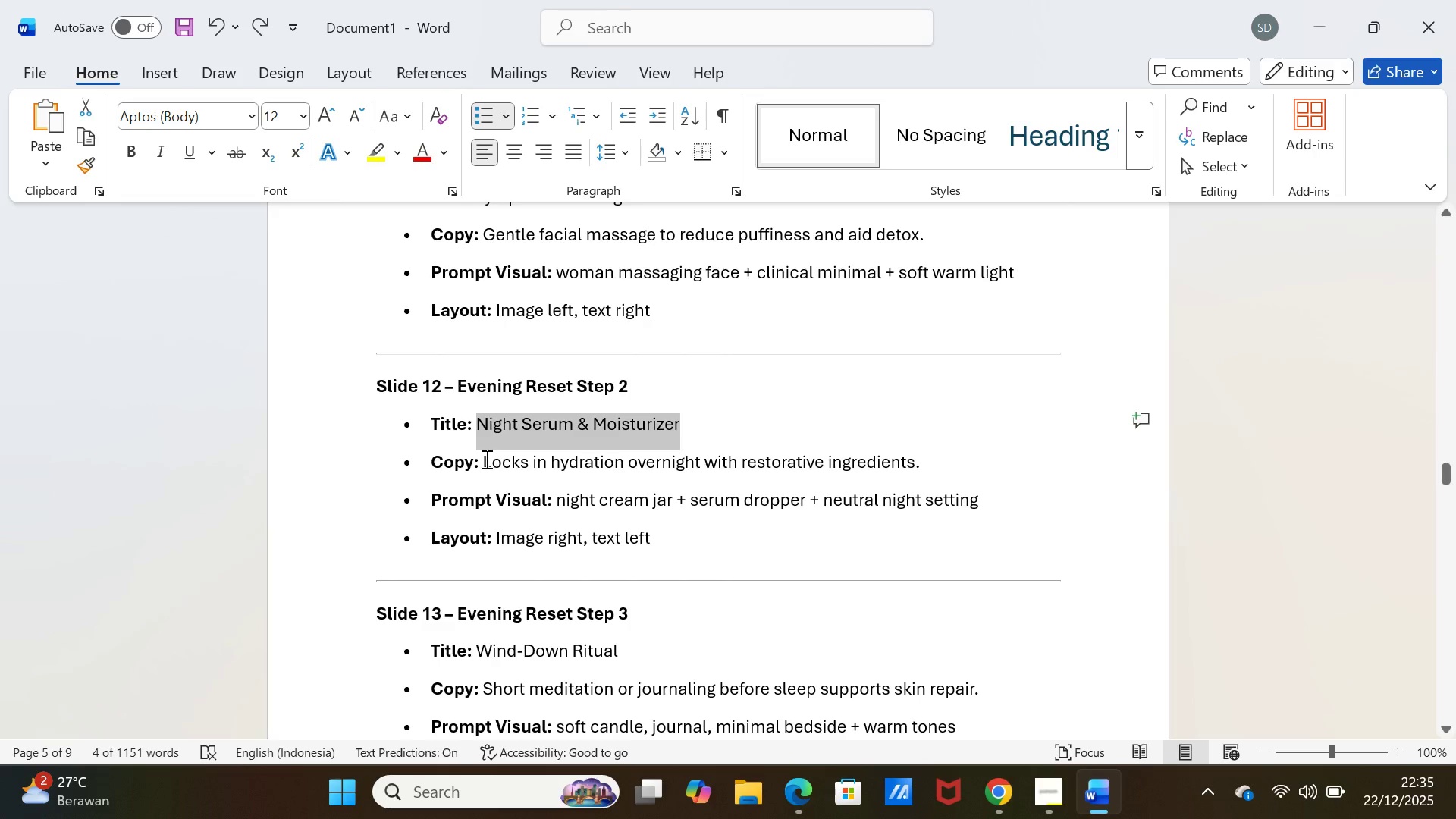 
left_click_drag(start_coordinate=[484, 460], to_coordinate=[928, 460])
 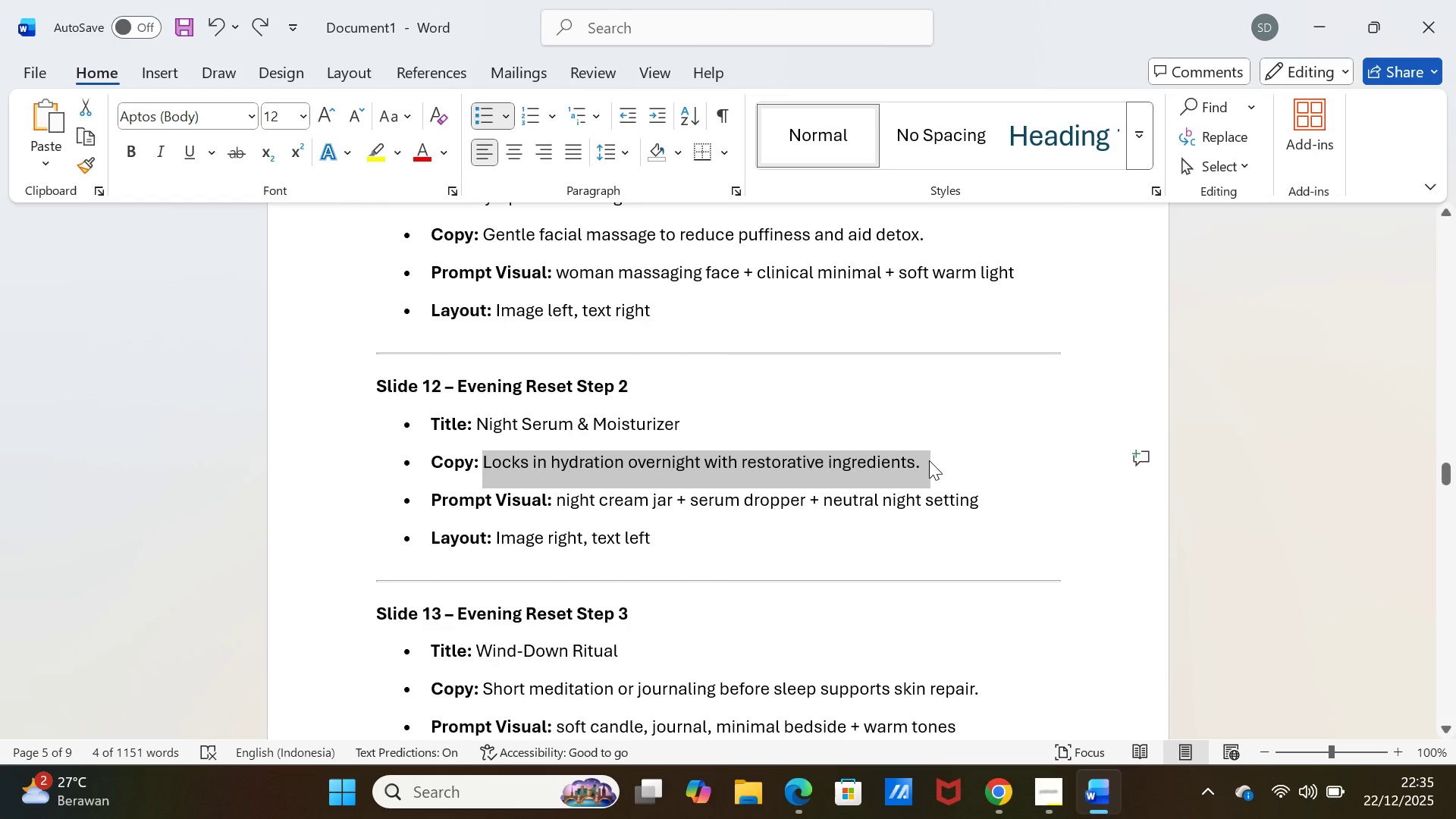 
key(Control+C)
 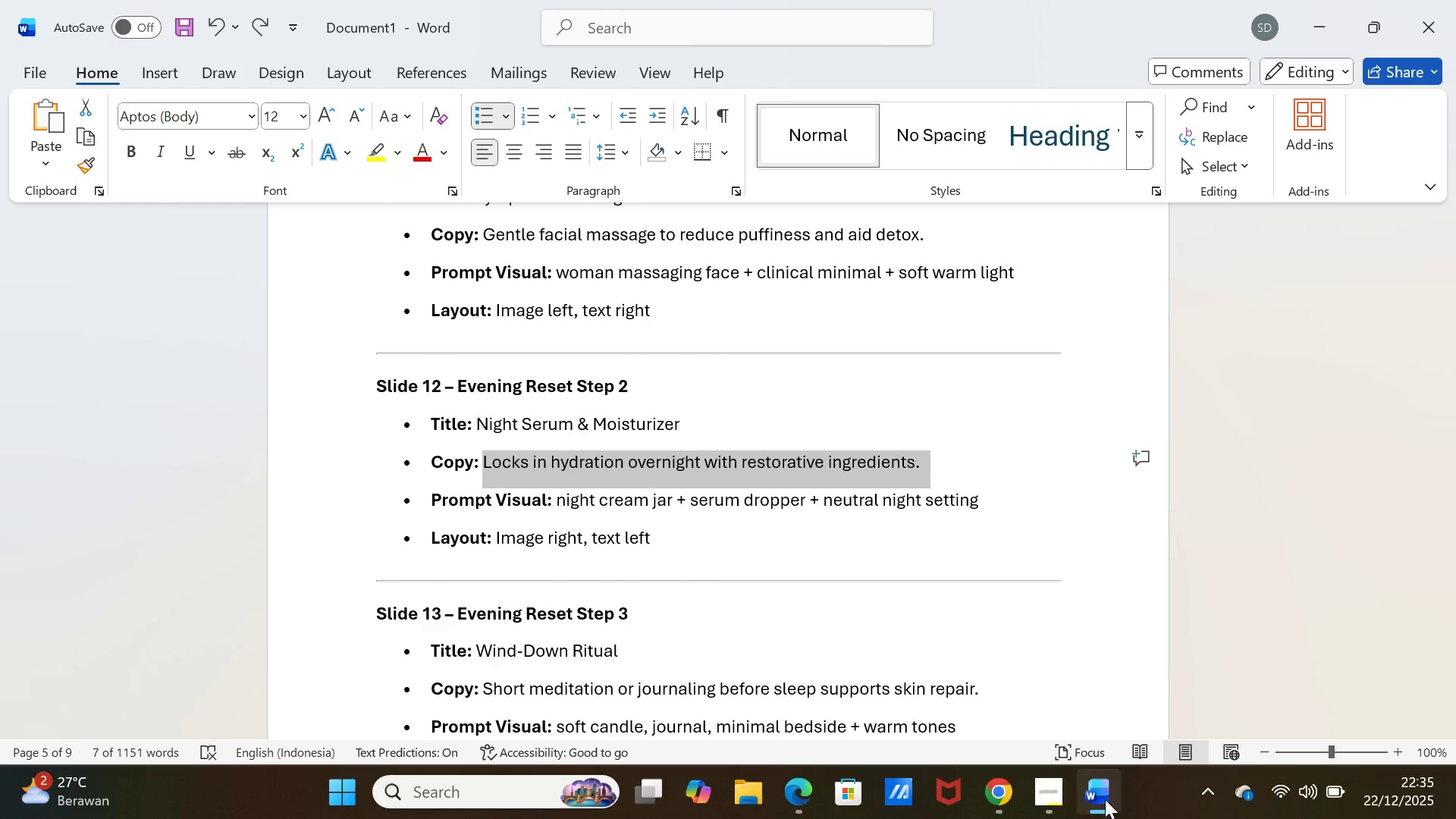 
left_click([1101, 792])
 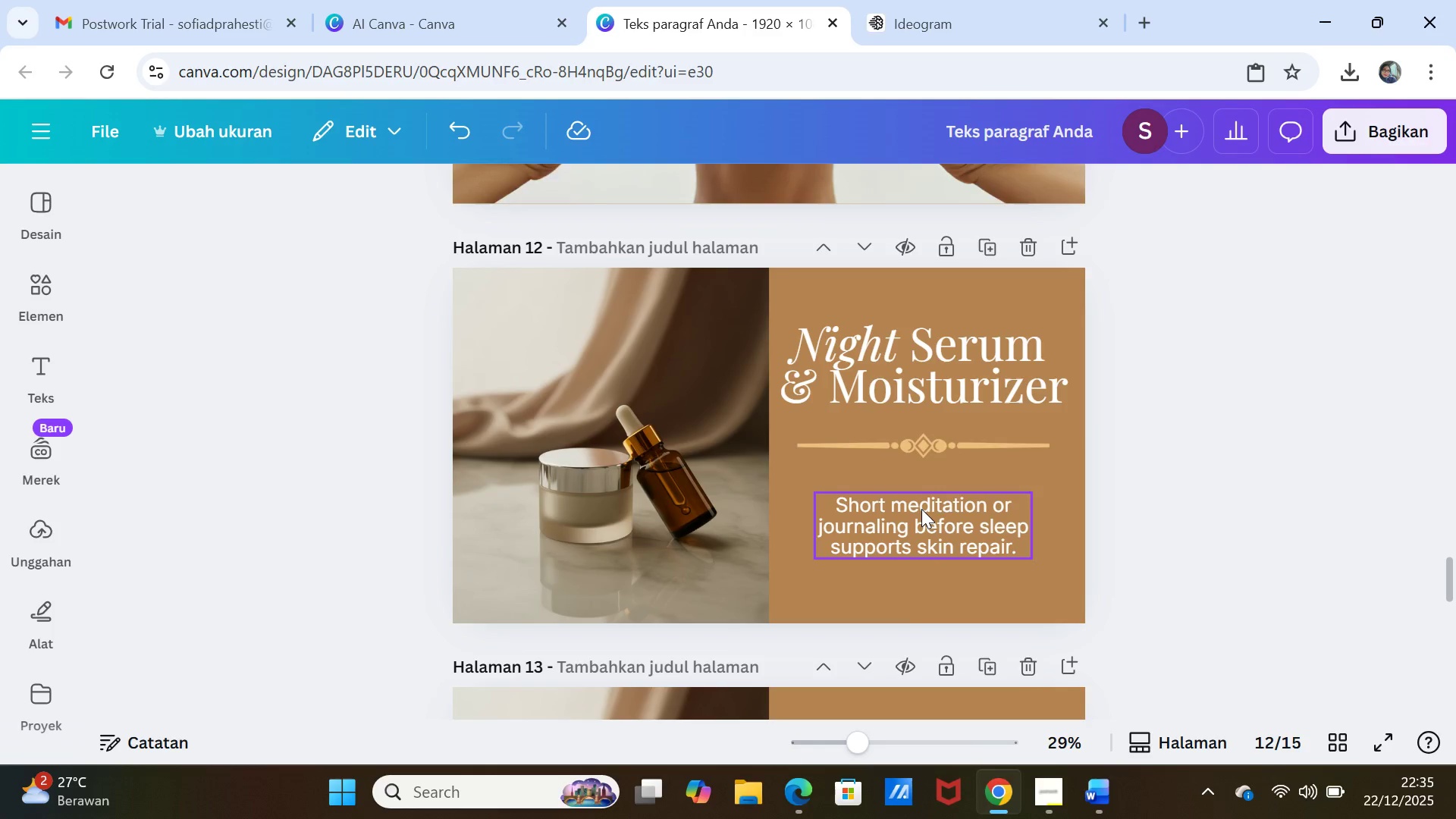 
double_click([921, 509])
 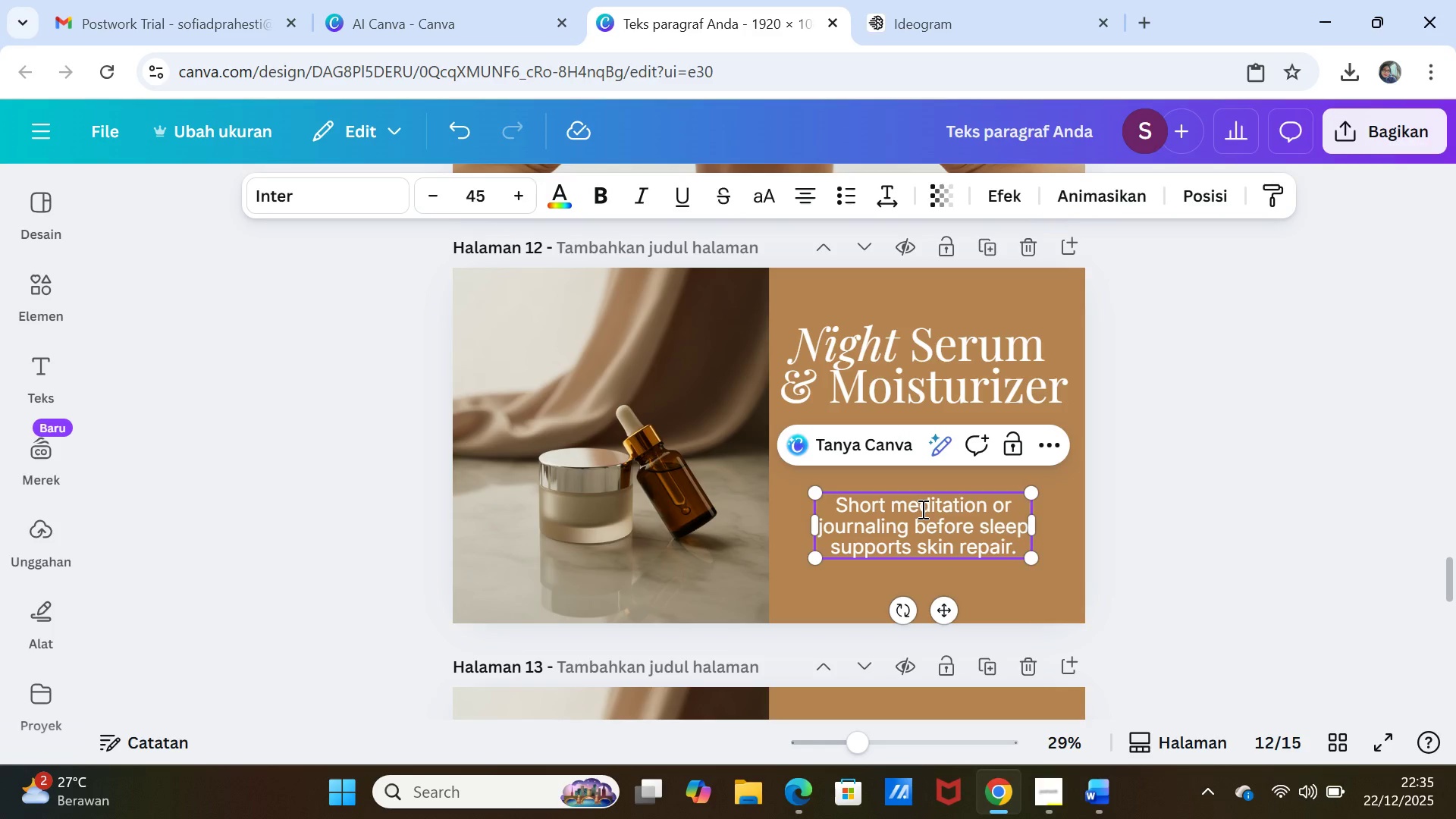 
double_click([921, 509])
 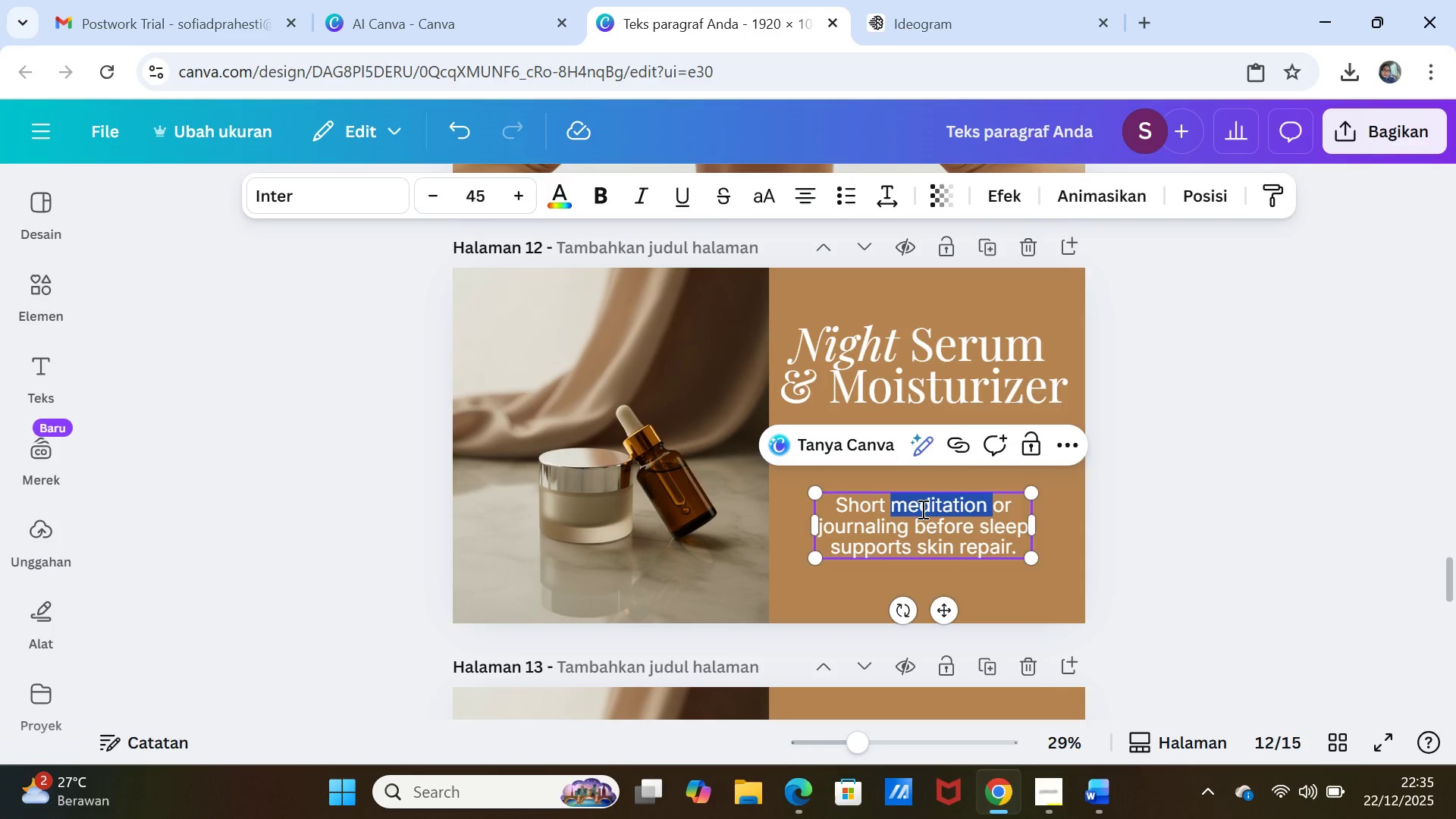 
triple_click([921, 509])
 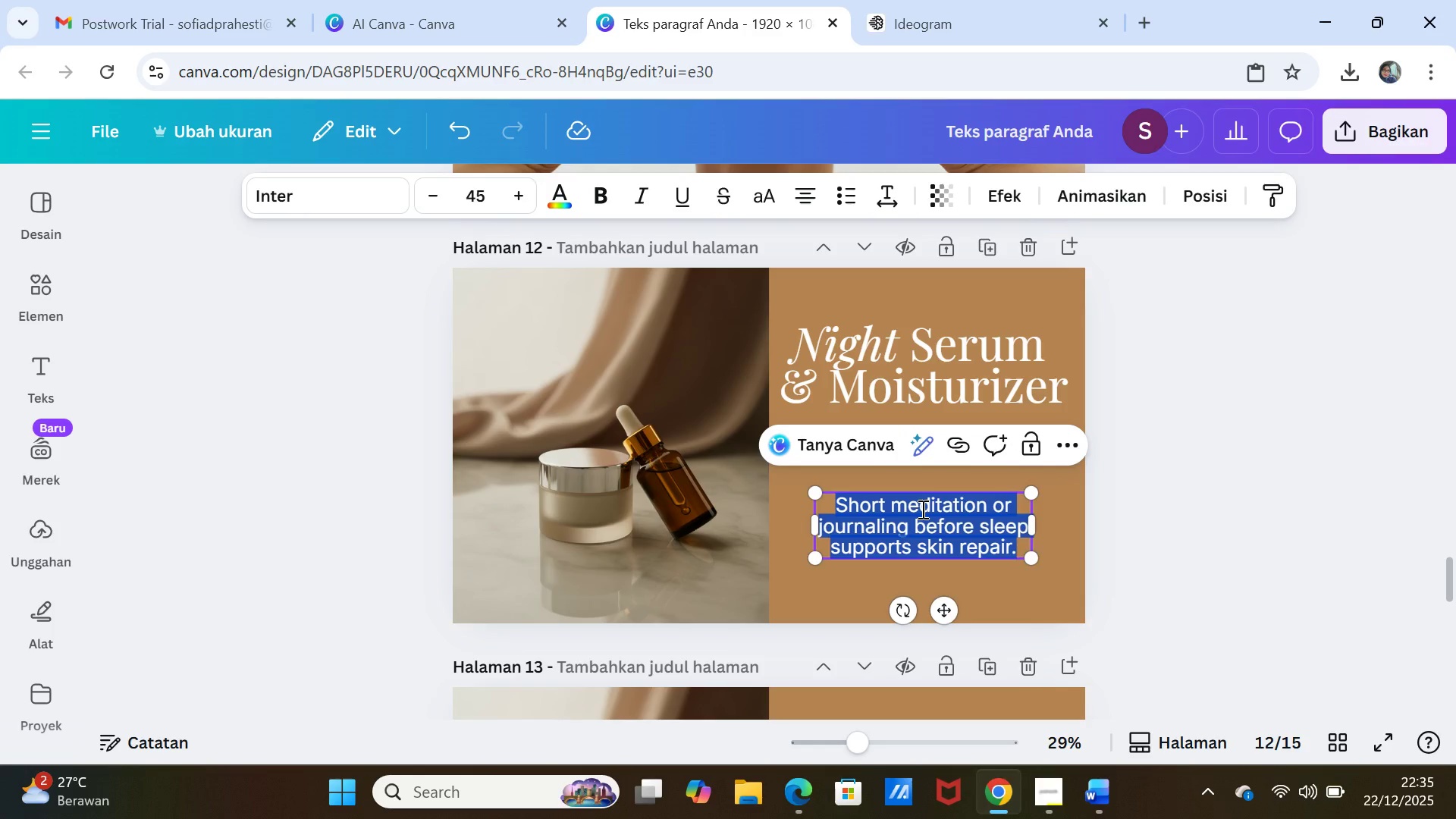 
key(Control+V)
 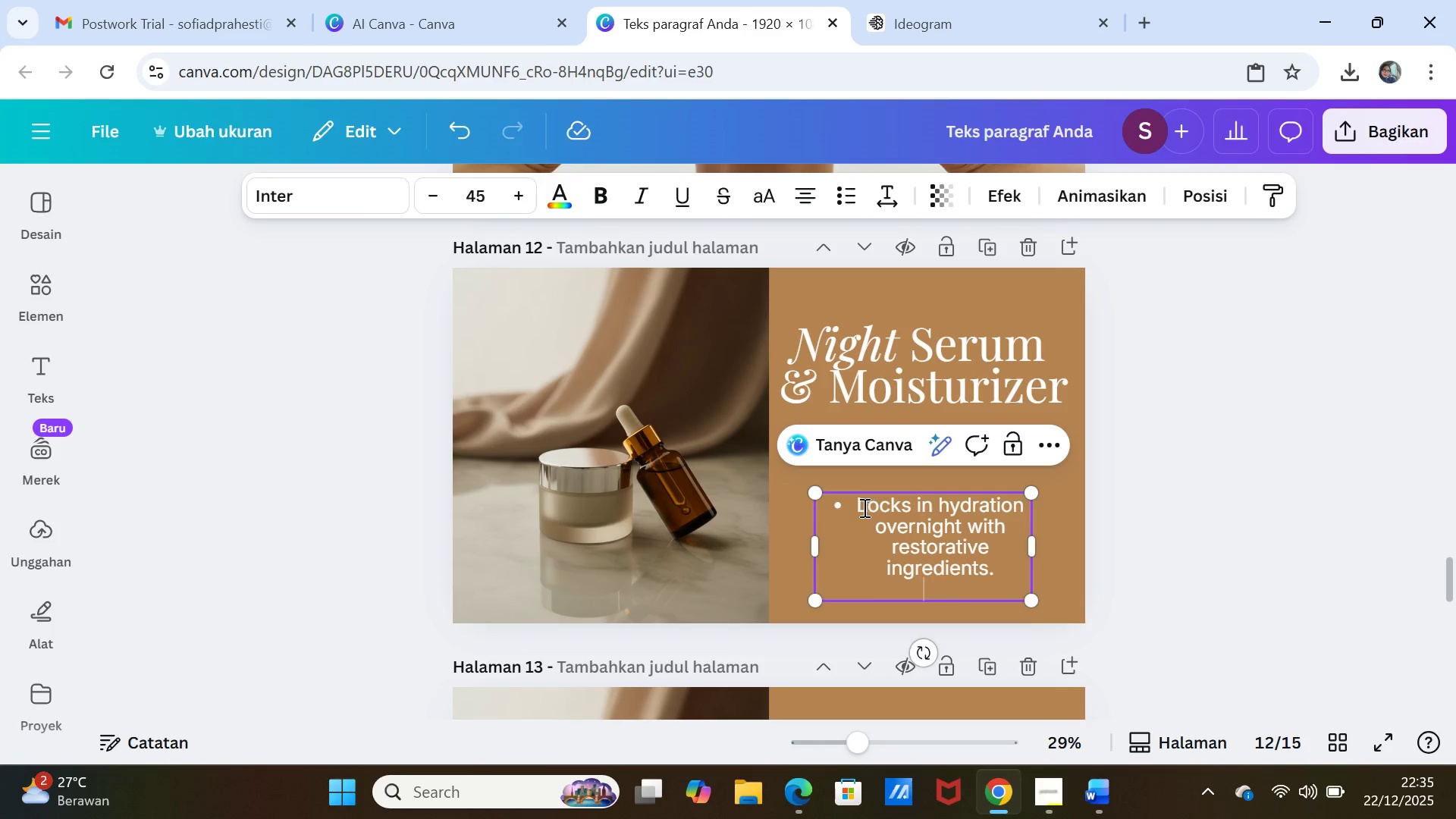 
left_click([851, 510])
 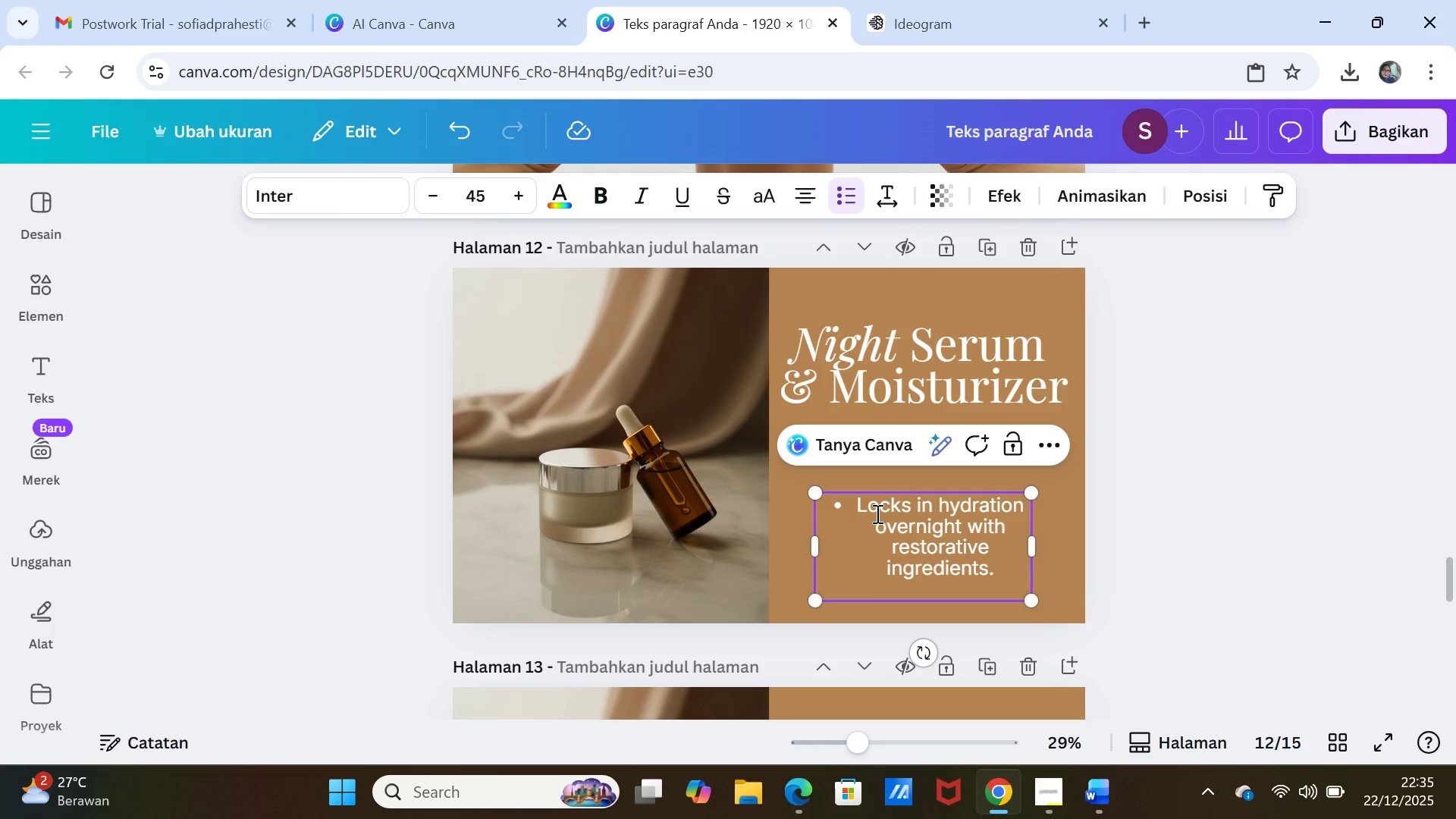 
key(Backspace)
 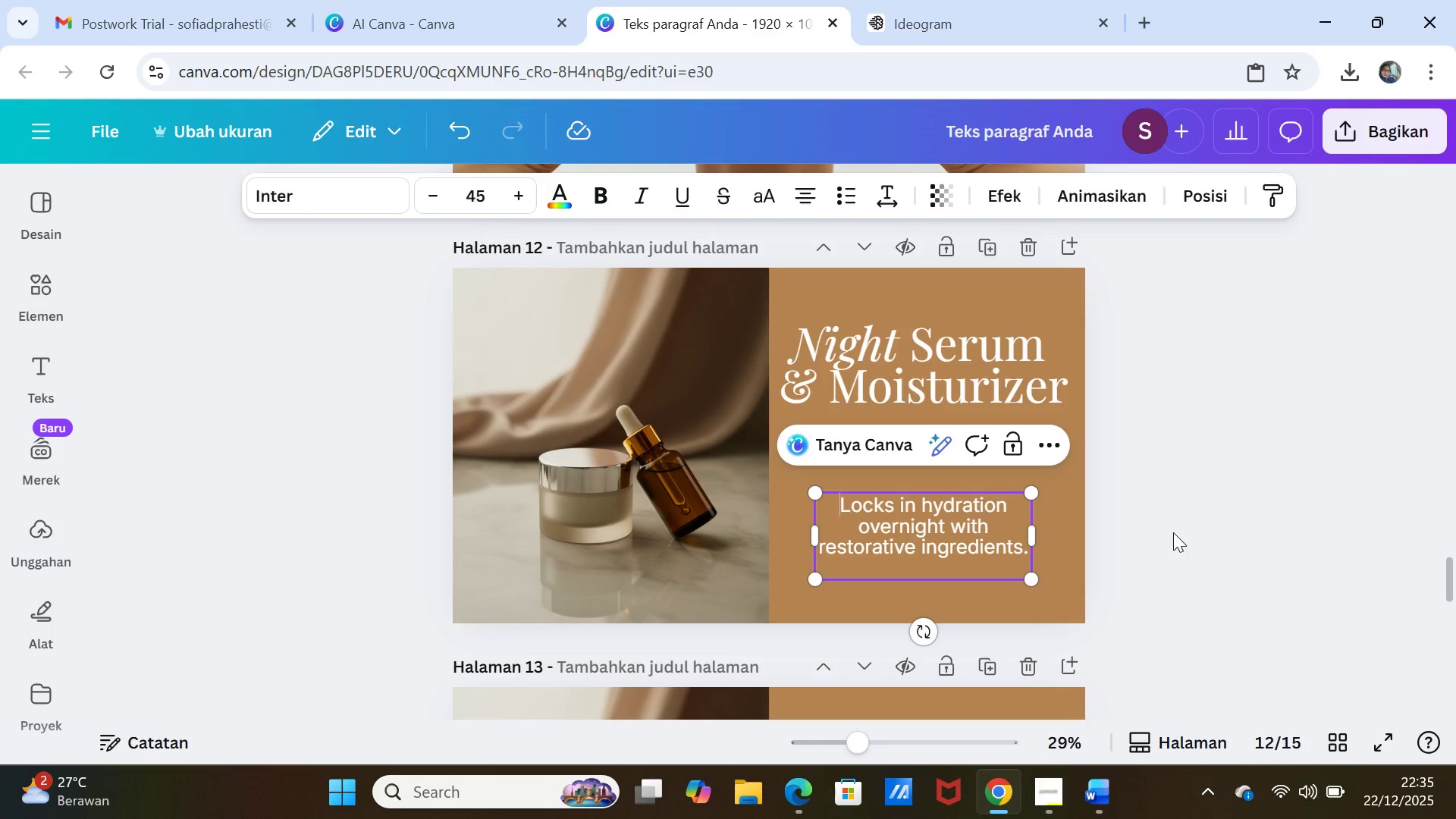 
left_click([958, 573])
 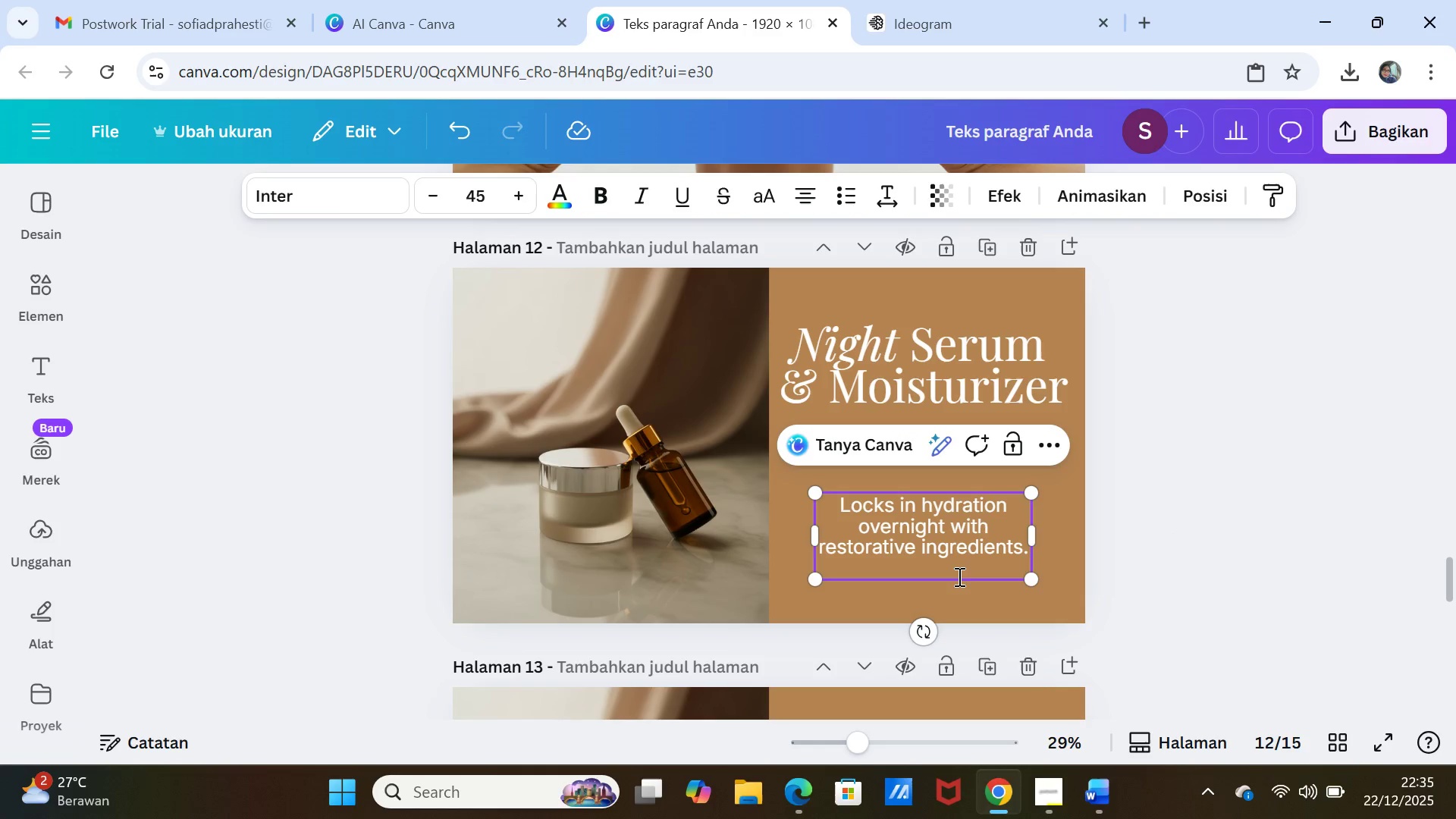 
key(Backspace)
 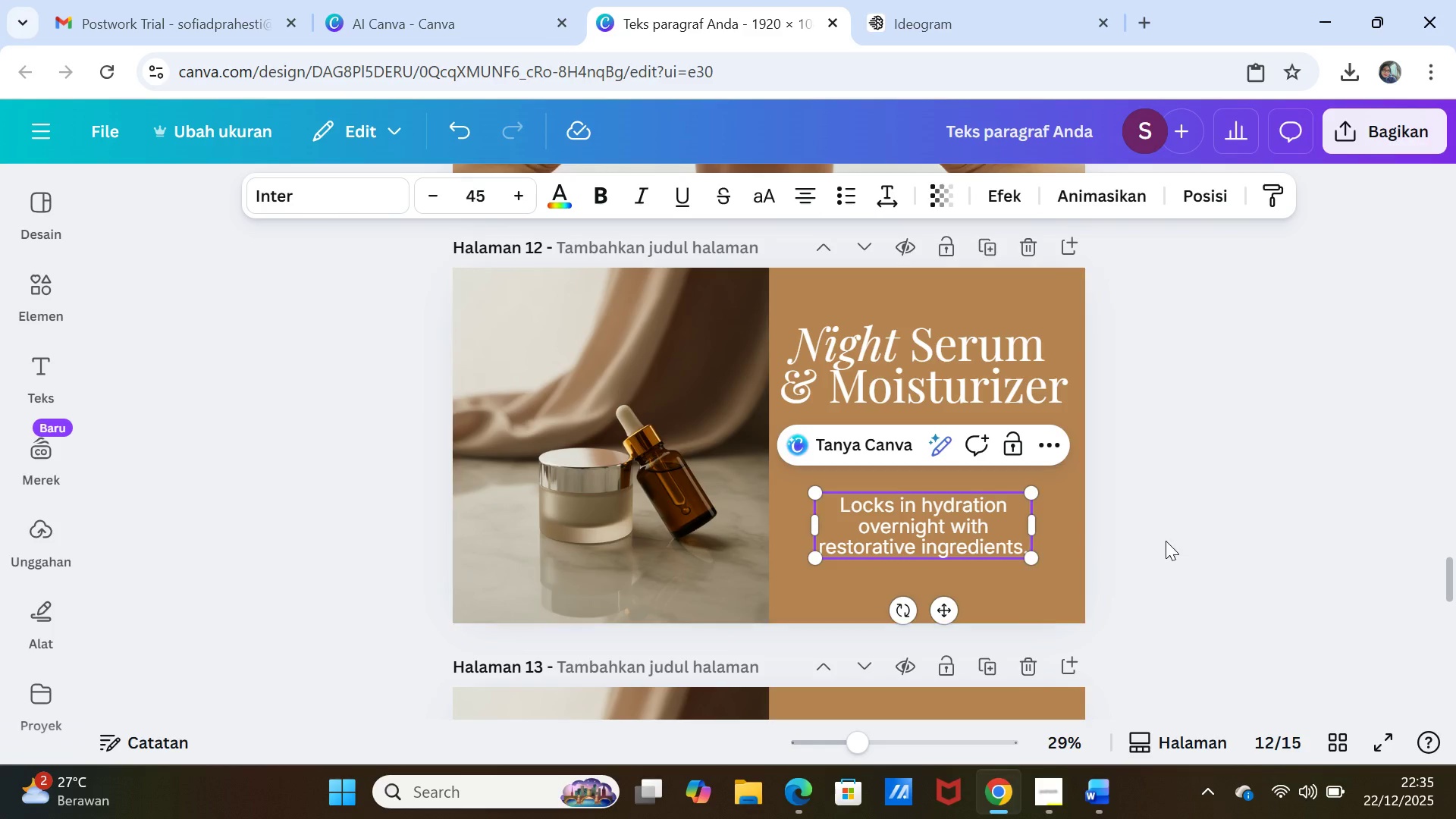 
left_click([1184, 535])
 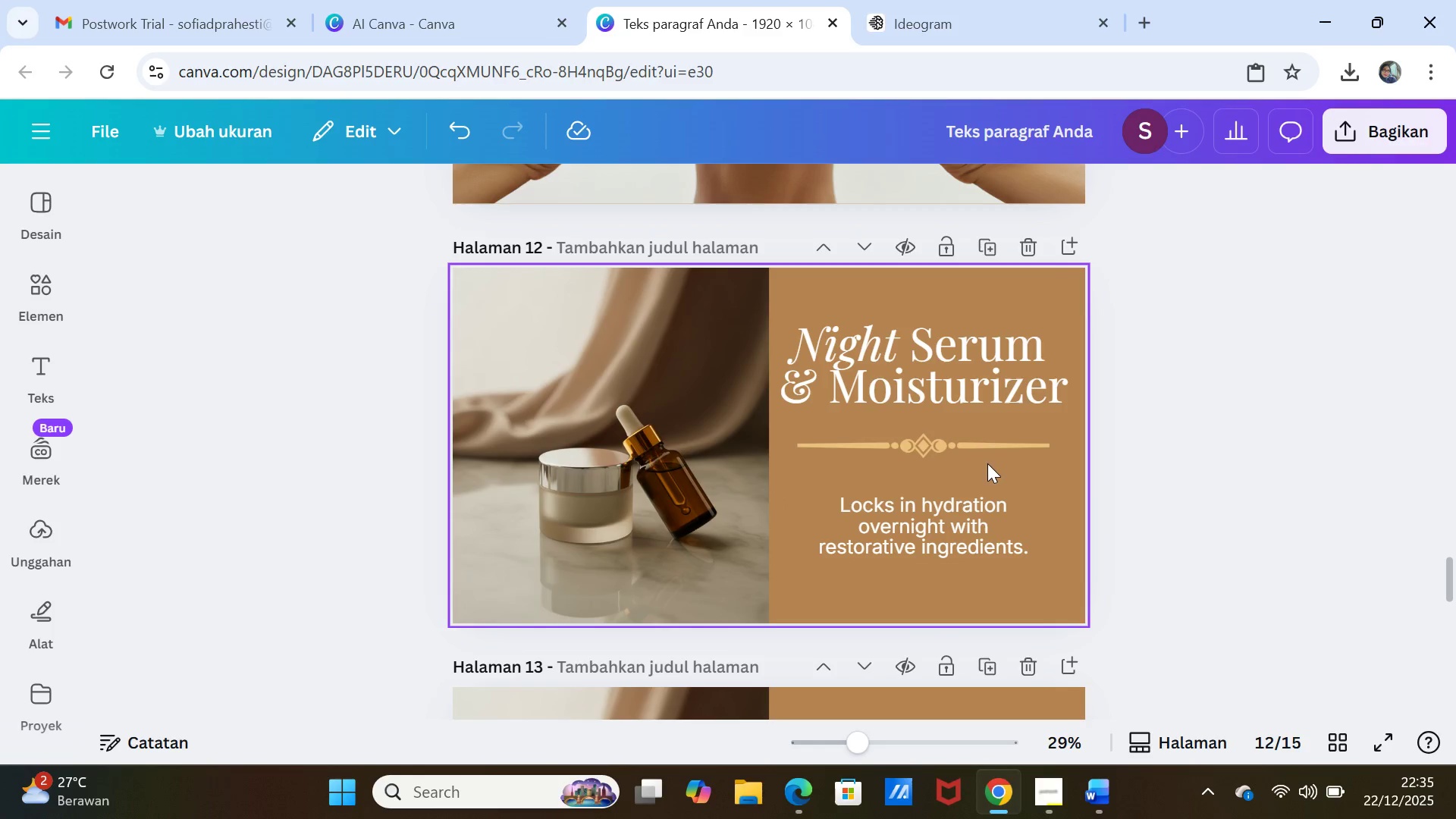 
left_click_drag(start_coordinate=[980, 452], to_coordinate=[980, 459])
 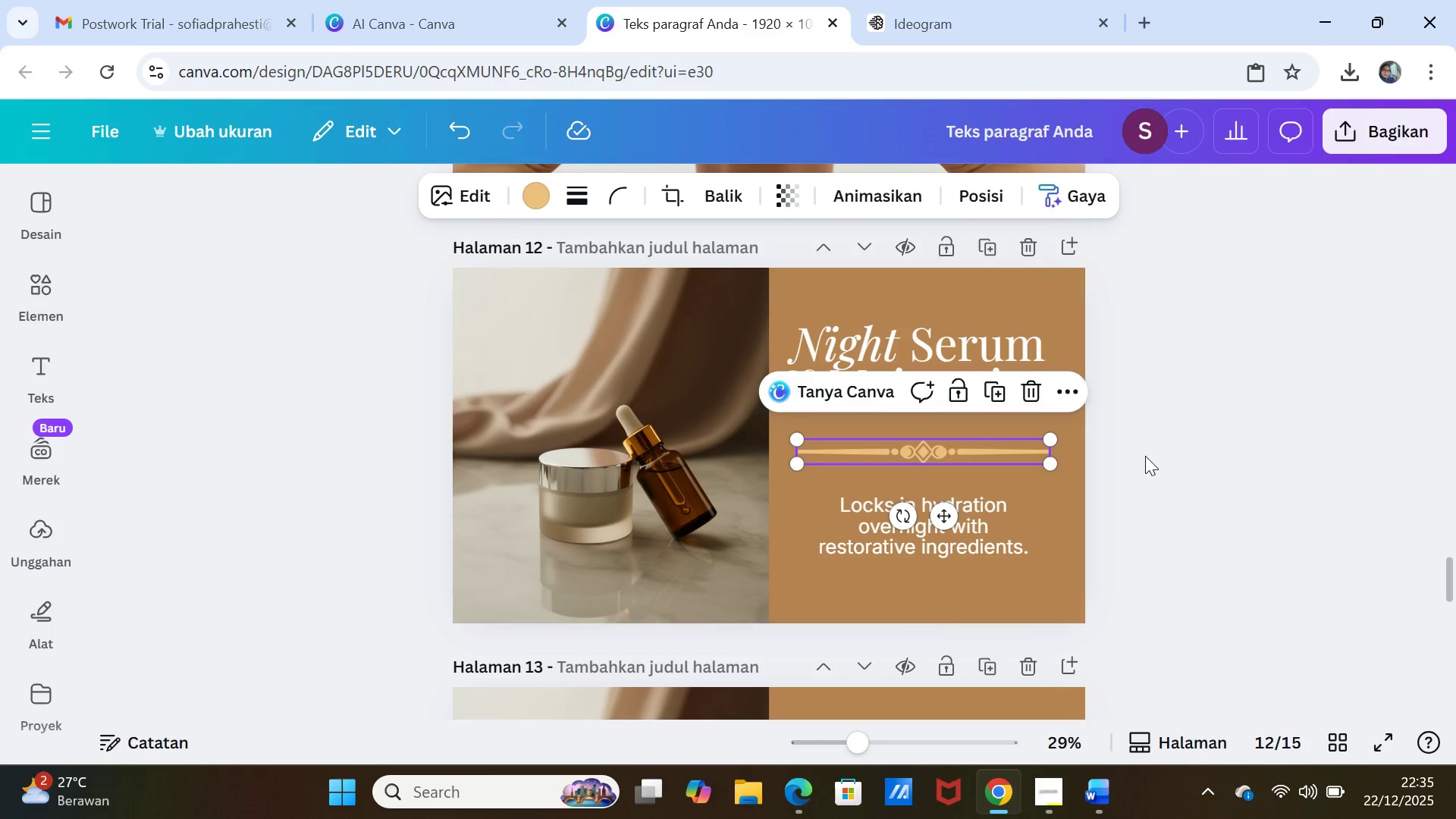 
left_click([1145, 456])
 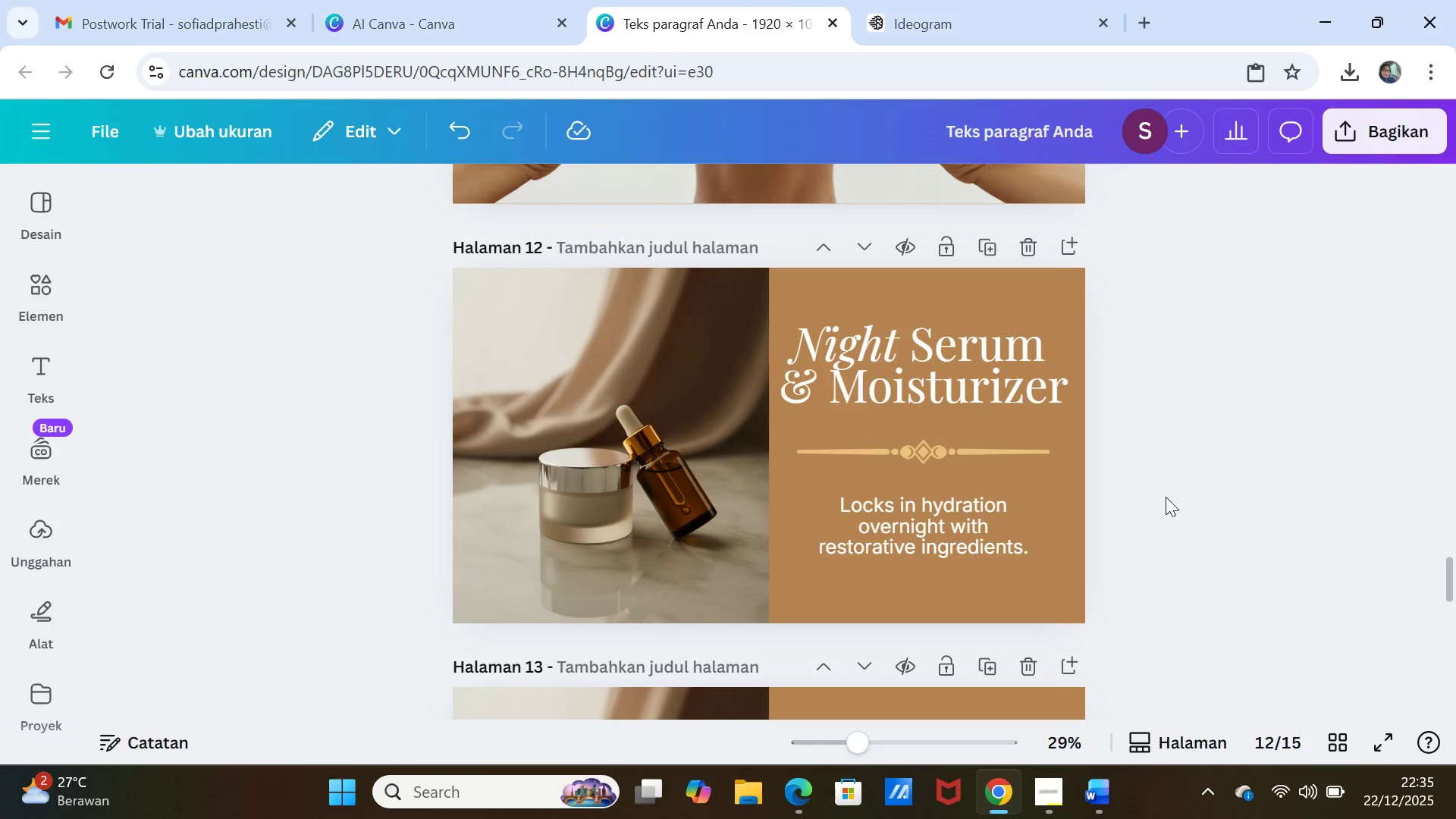 
scroll: coordinate [1177, 534], scroll_direction: down, amount: 4.0
 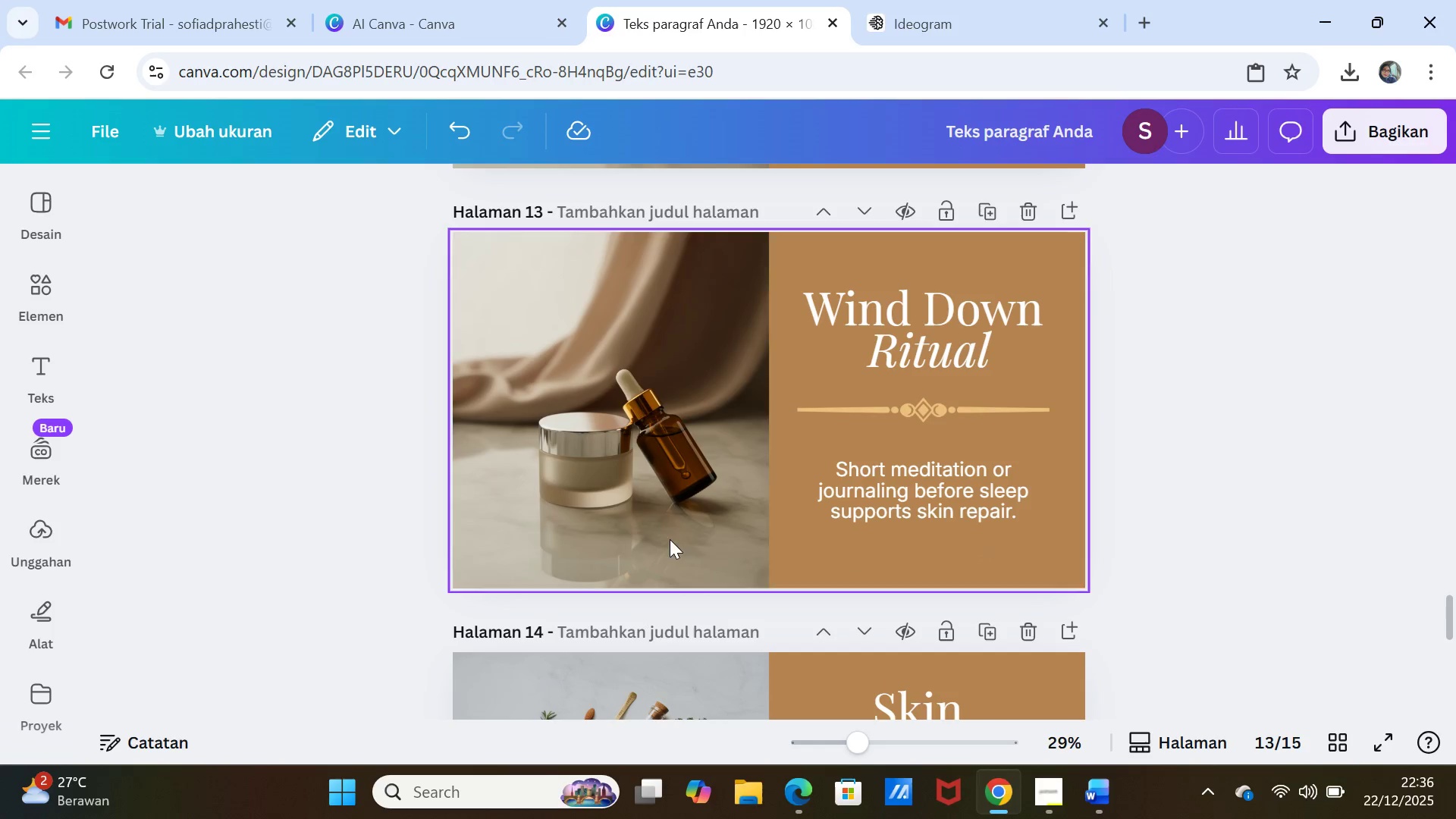 
left_click([606, 528])
 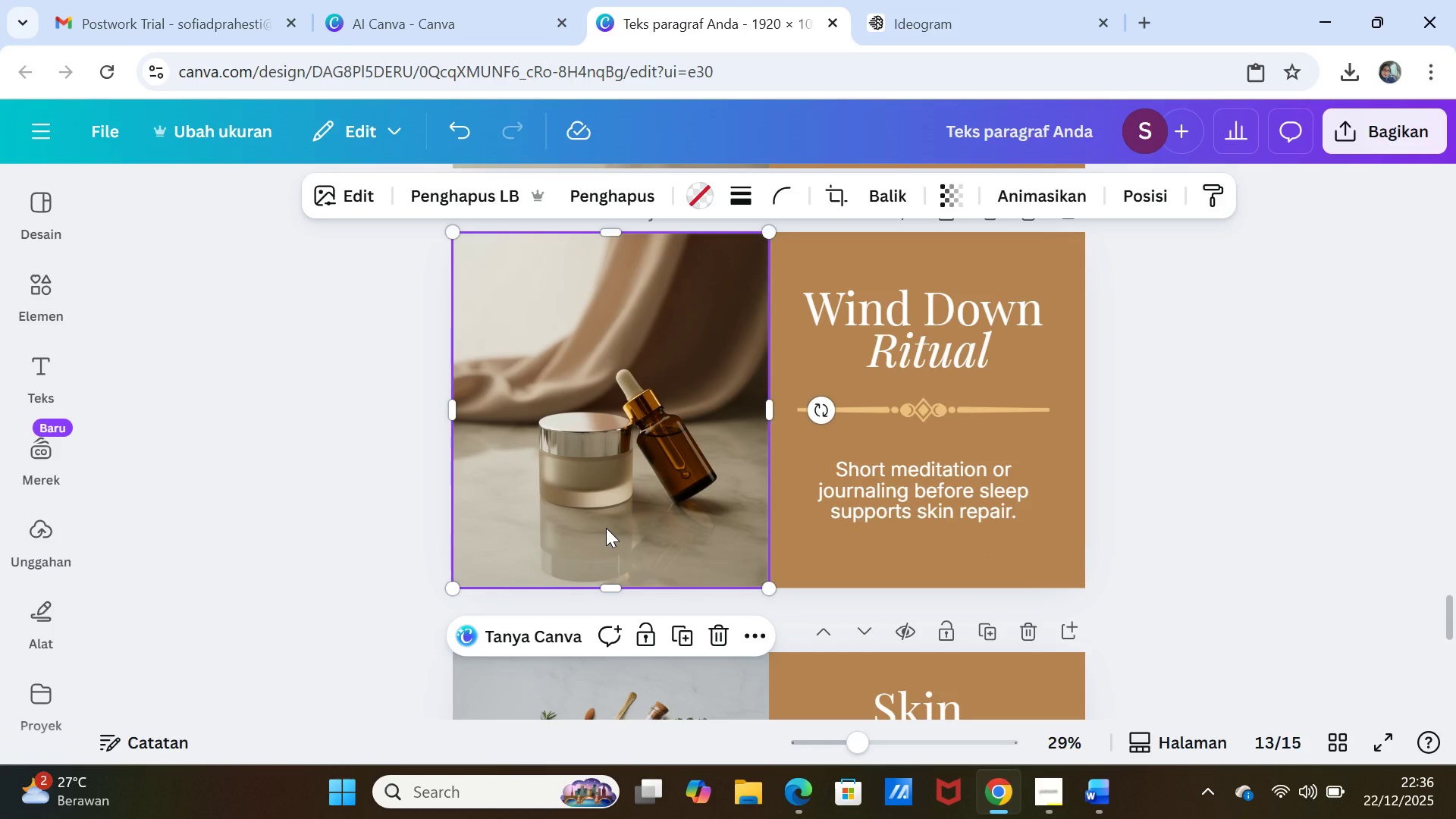 
key(Delete)
 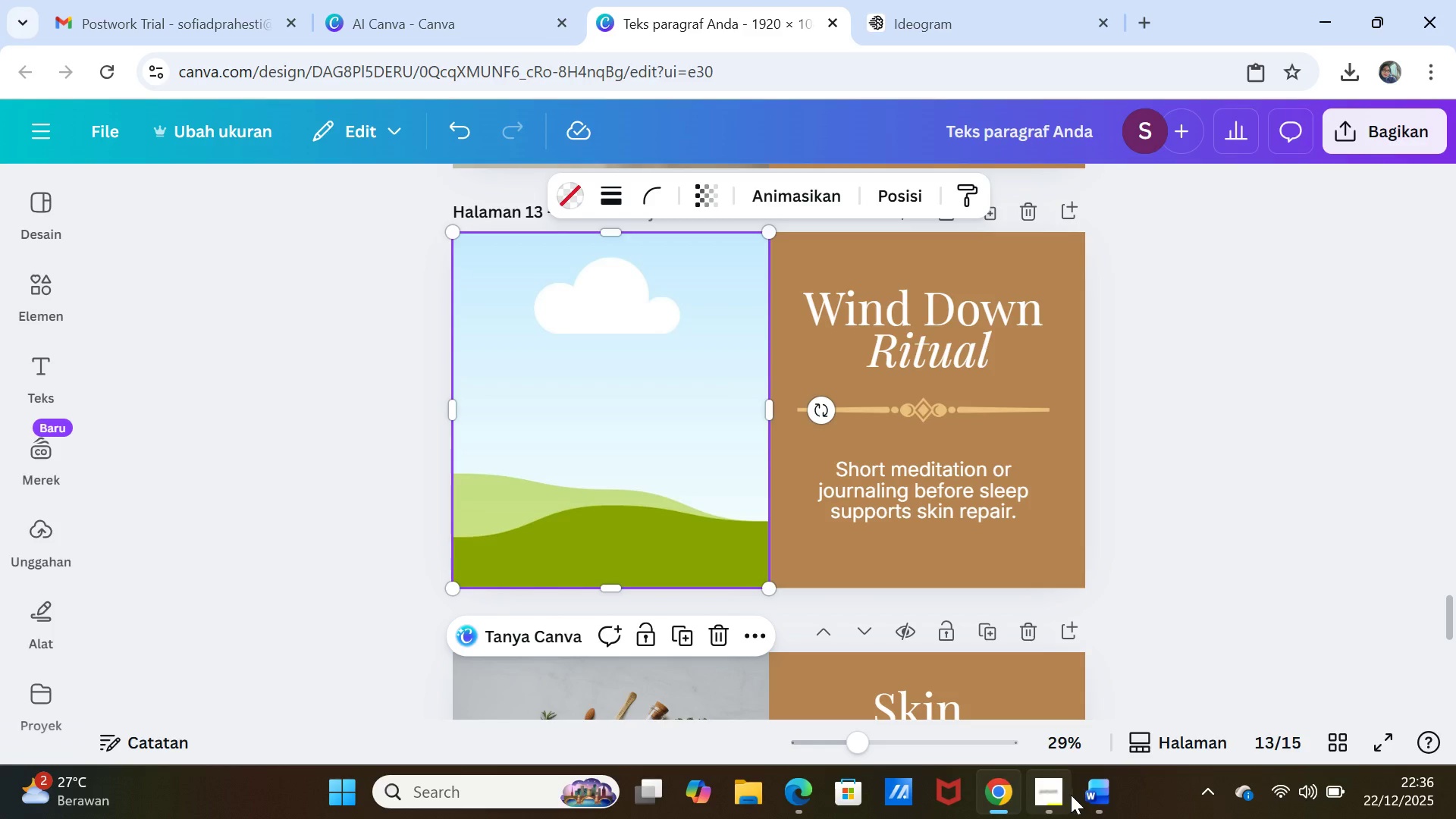 
left_click([1093, 792])
 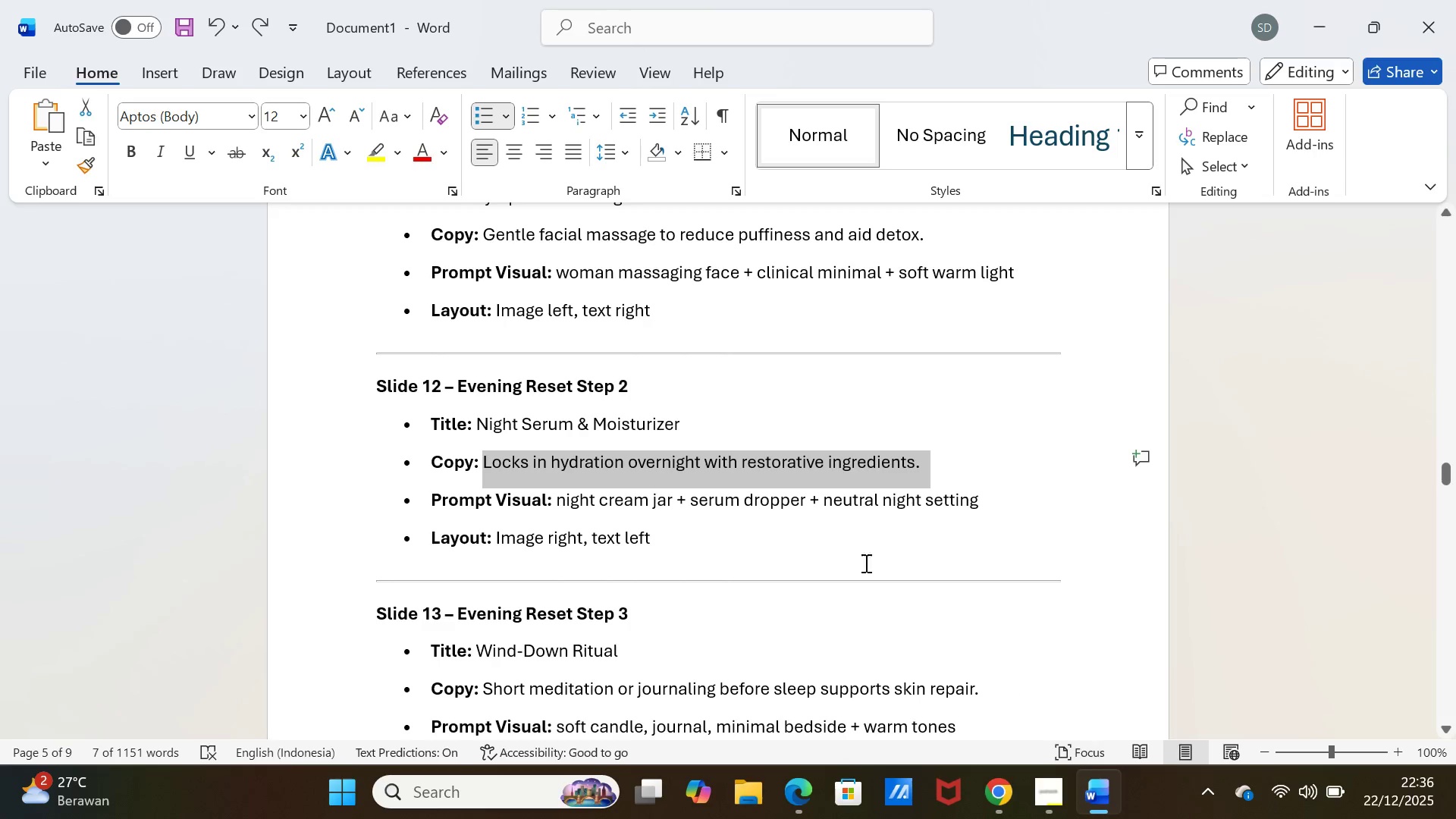 
scroll: coordinate [808, 551], scroll_direction: down, amount: 2.0
 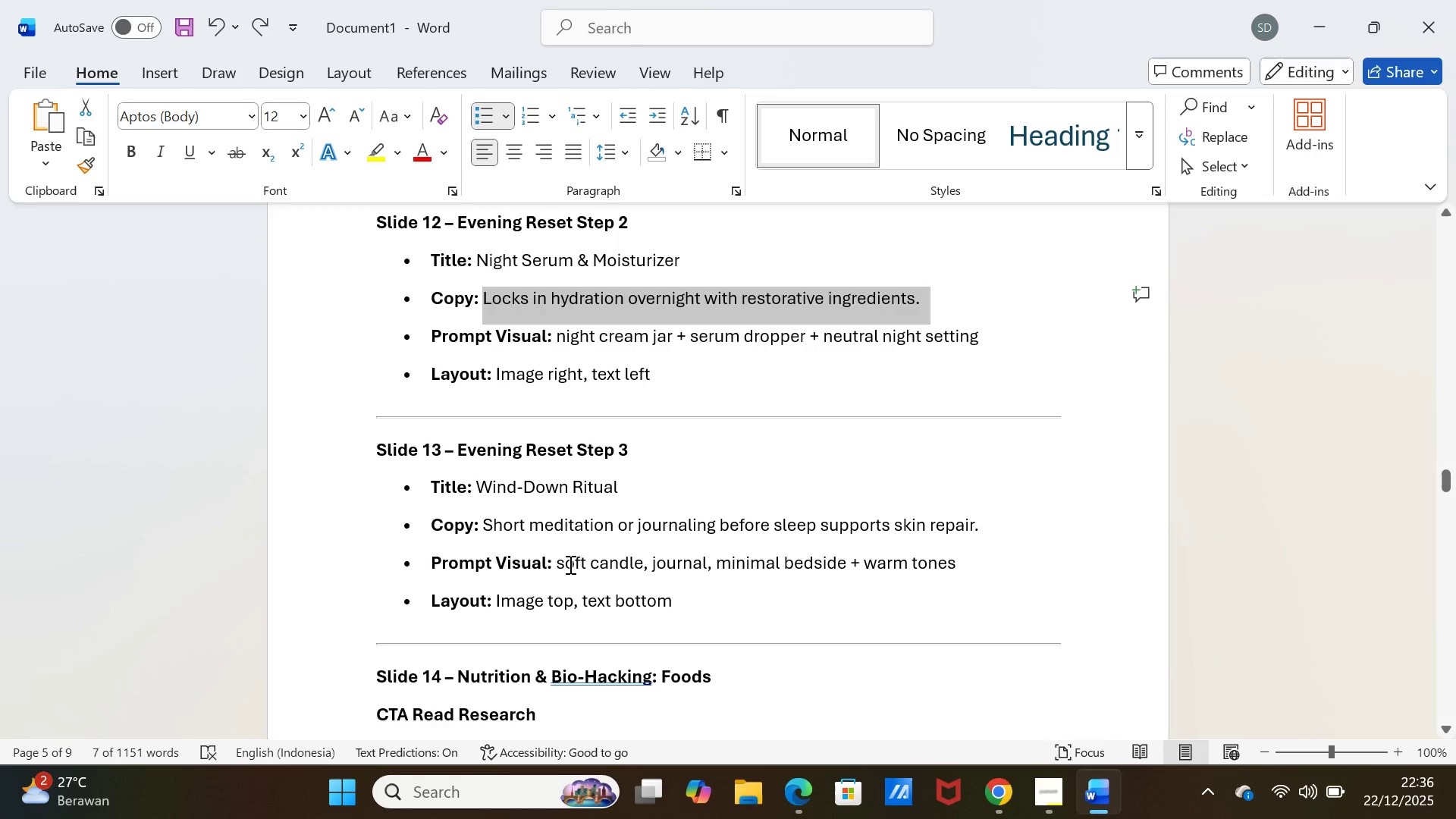 
left_click_drag(start_coordinate=[556, 565], to_coordinate=[946, 560])
 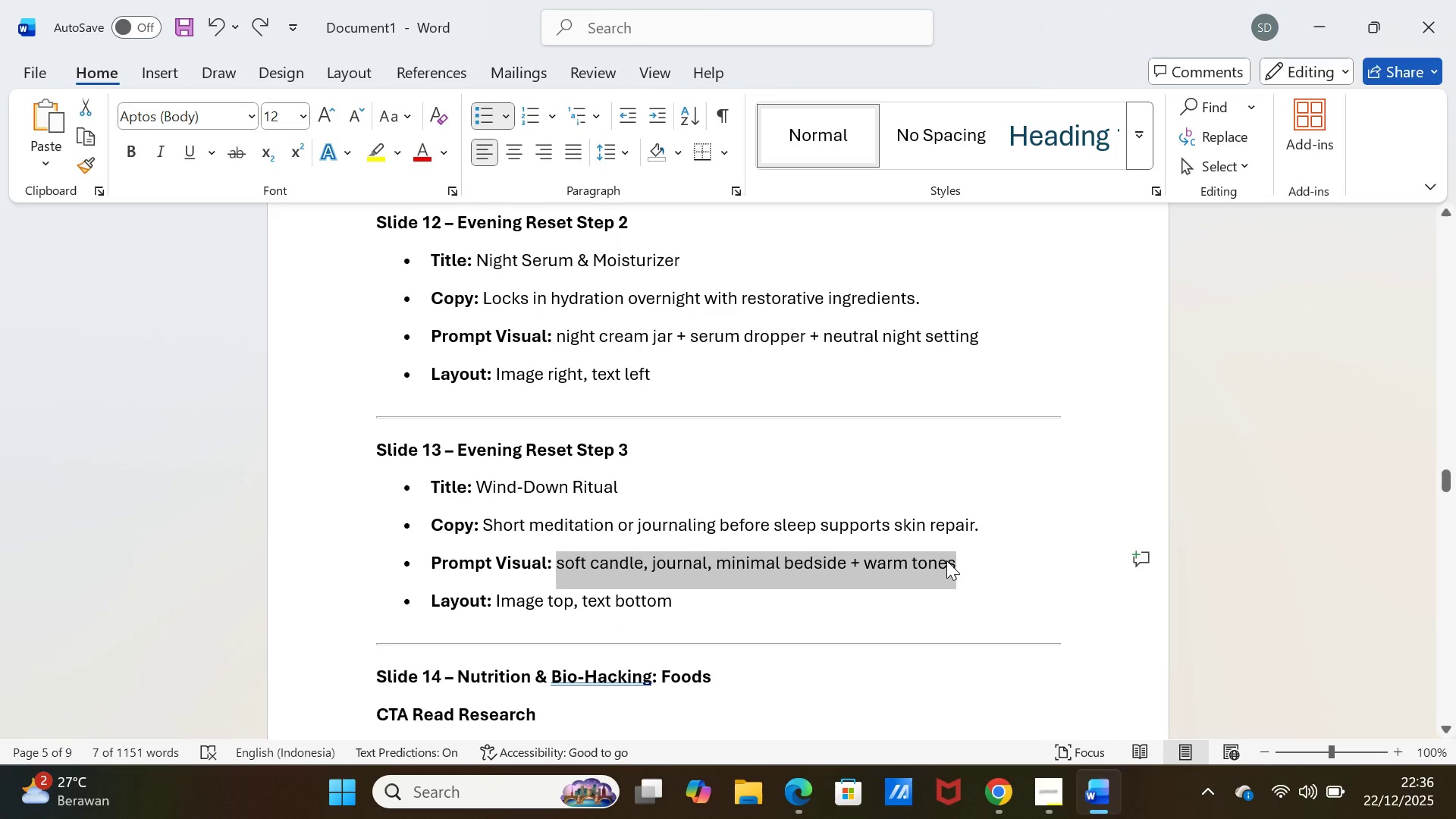 
key(Control+C)
 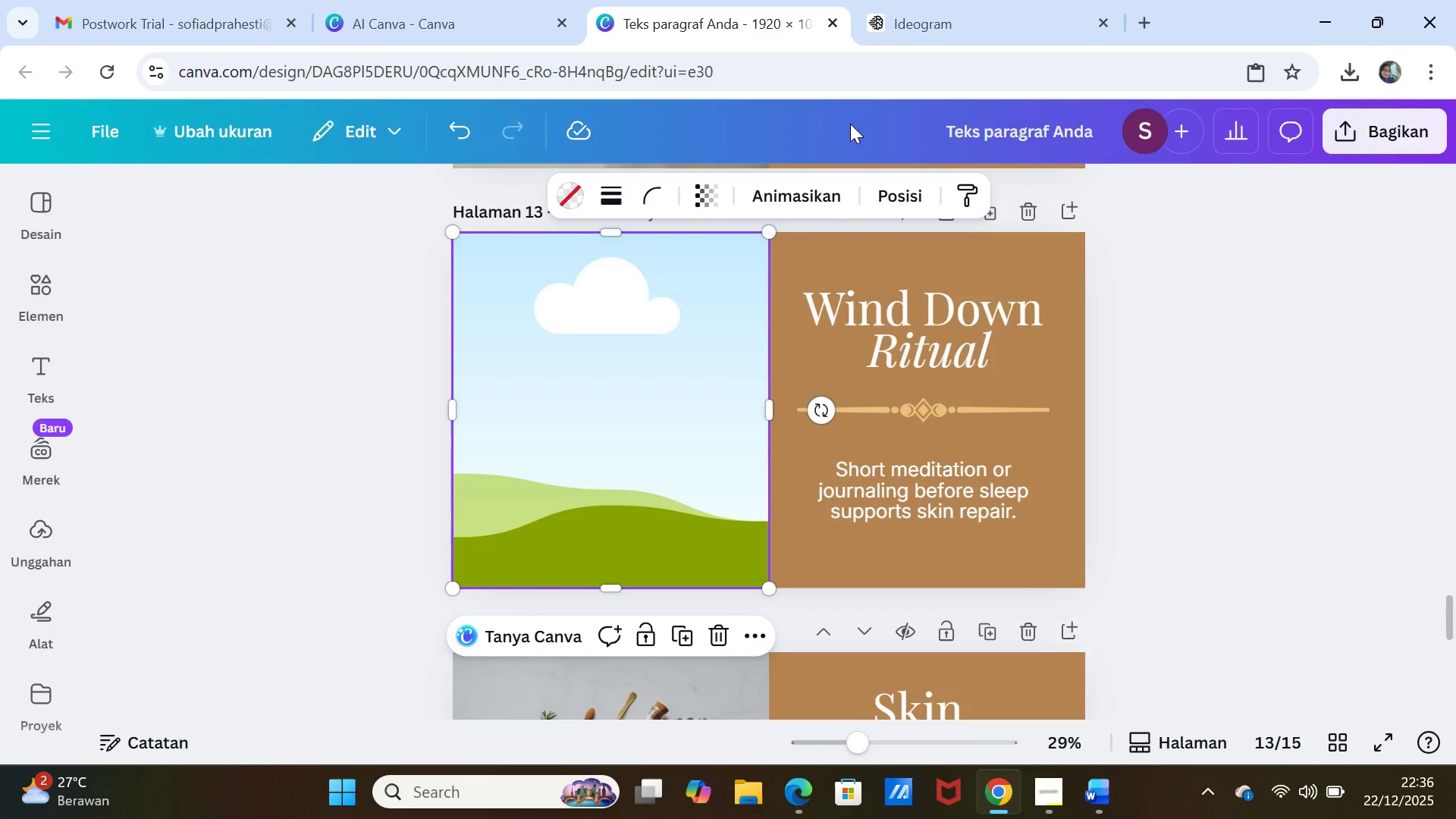 
left_click([904, 42])
 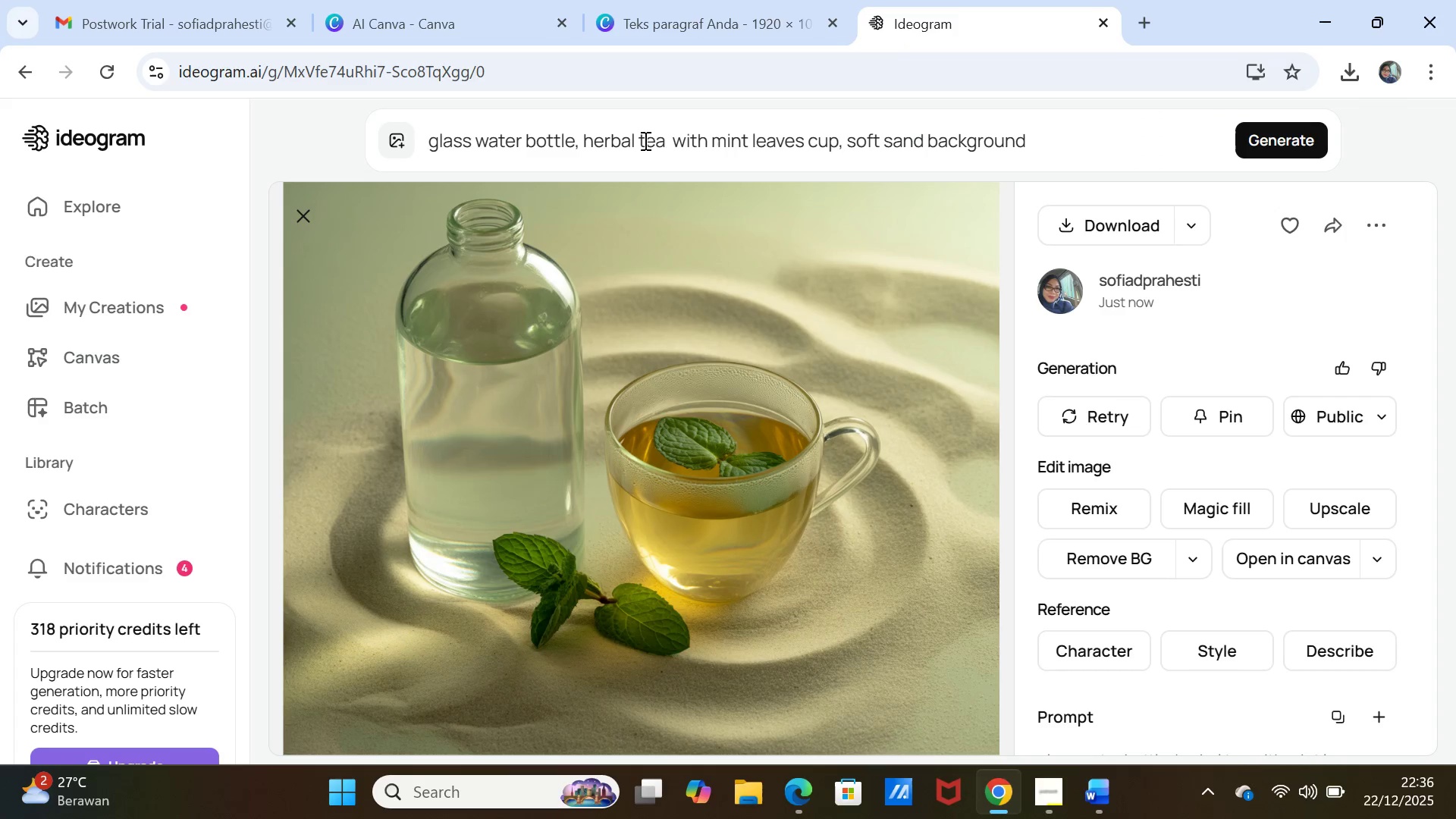 
double_click([643, 141])
 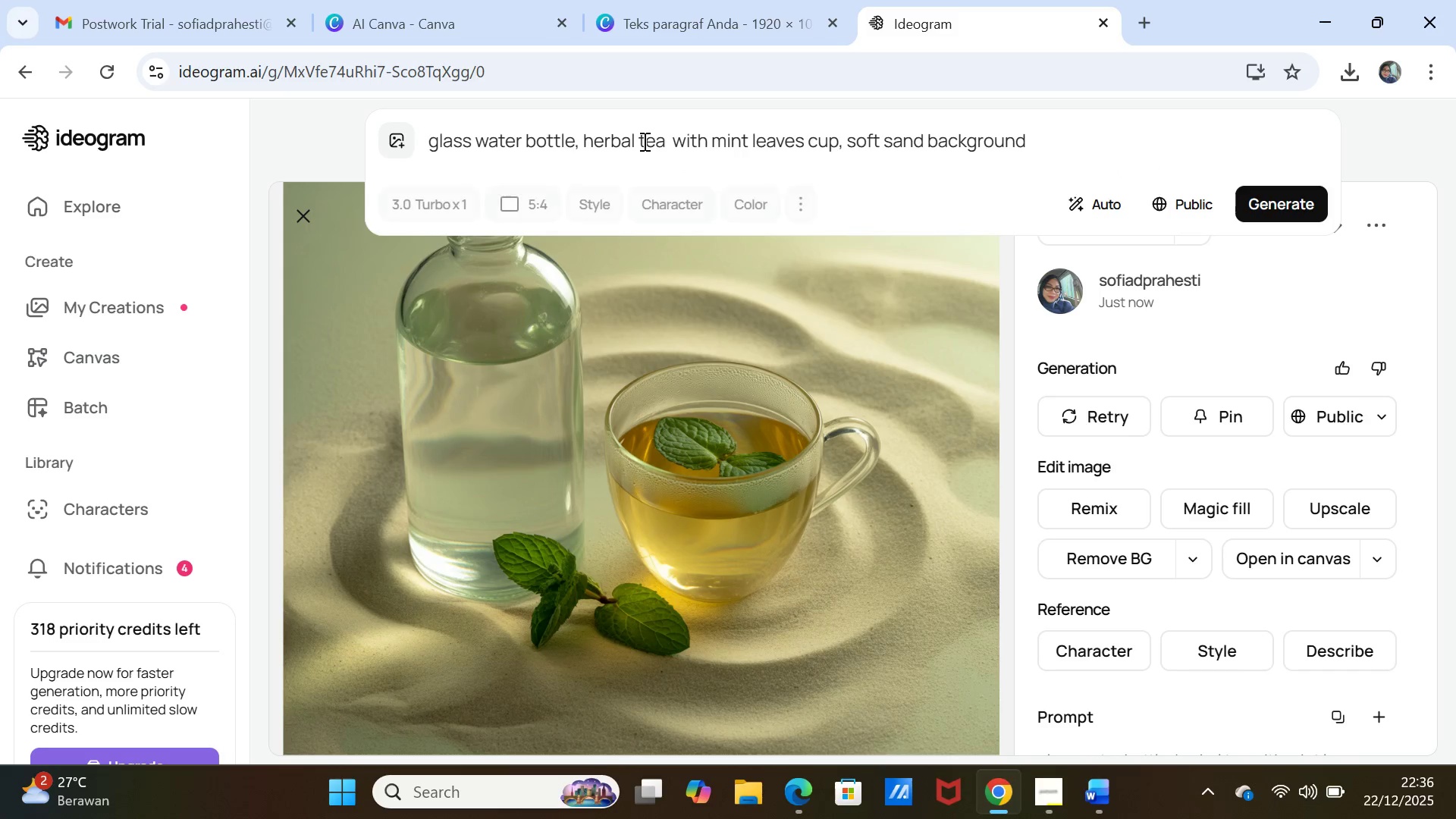 
triple_click([643, 141])
 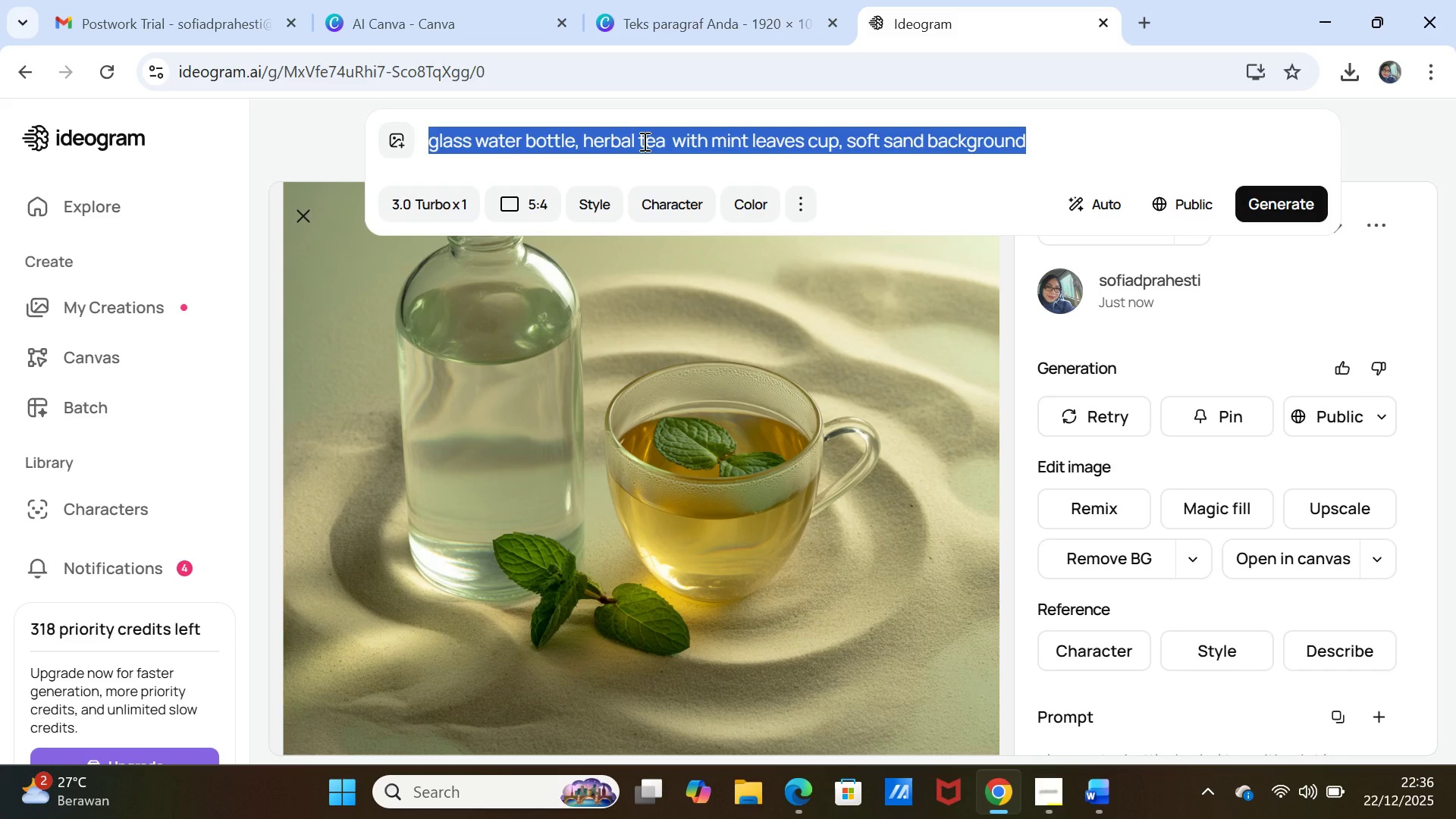 
key(Control+V)
 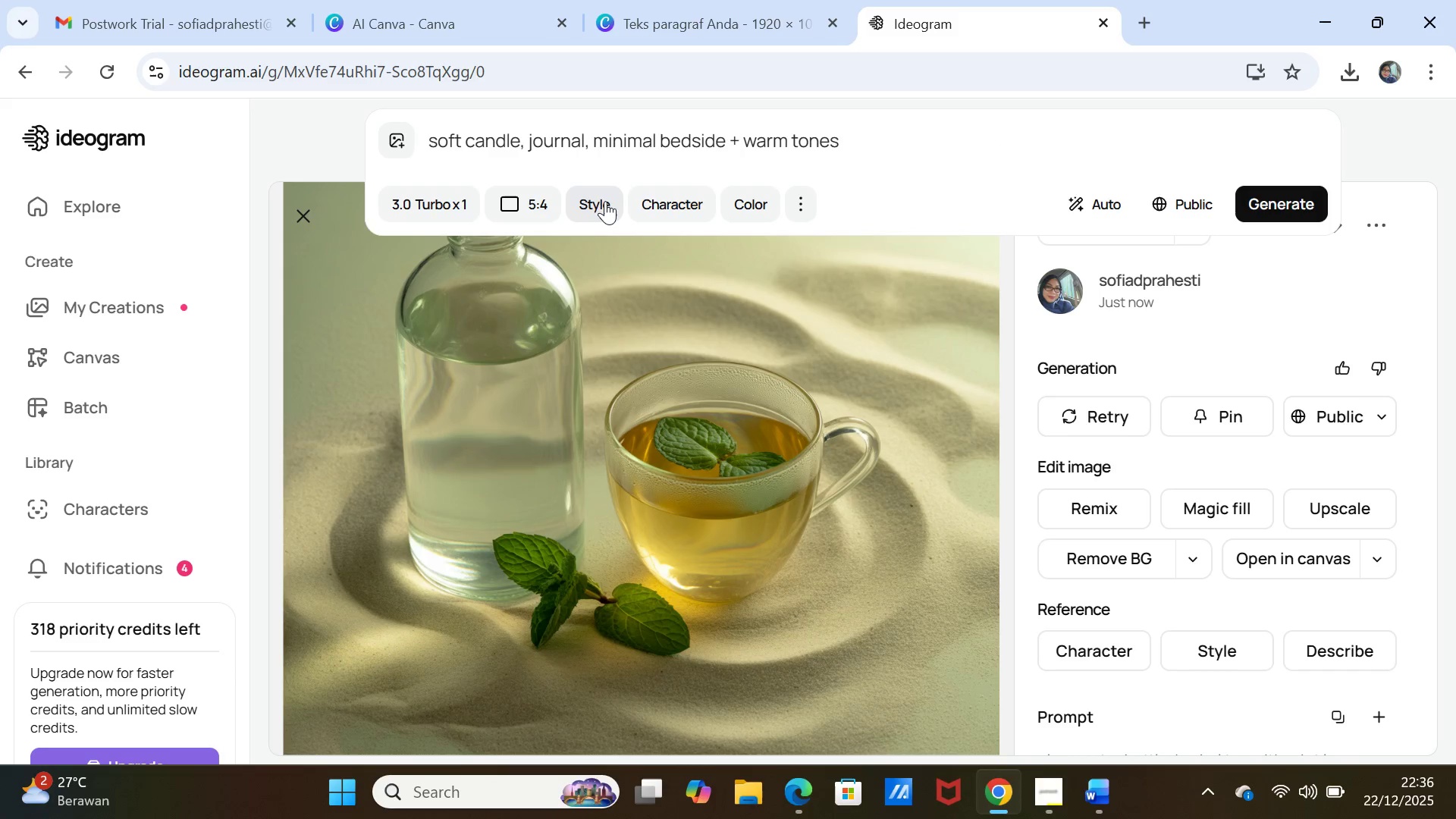 
left_click([526, 201])
 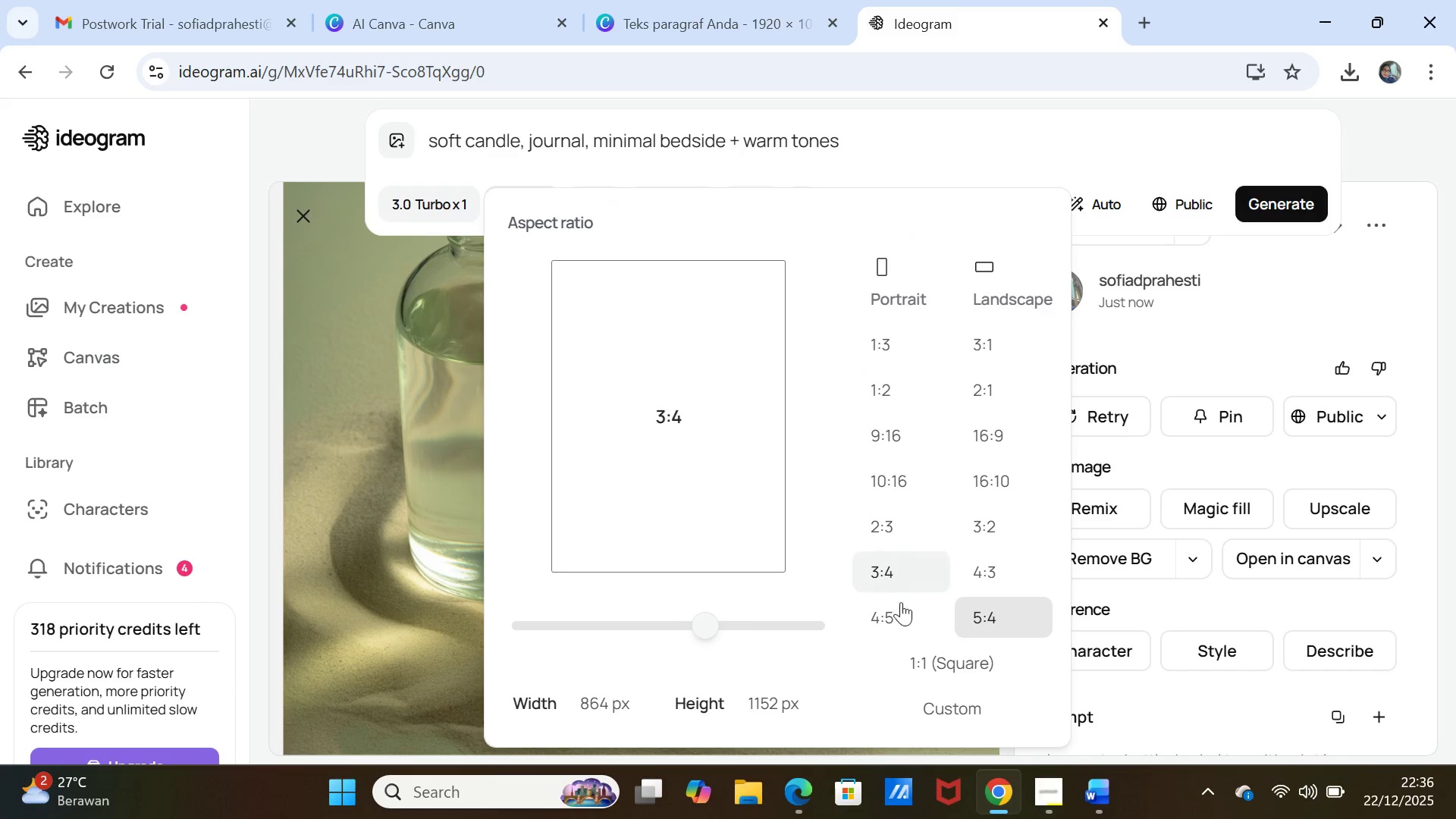 
left_click([902, 617])
 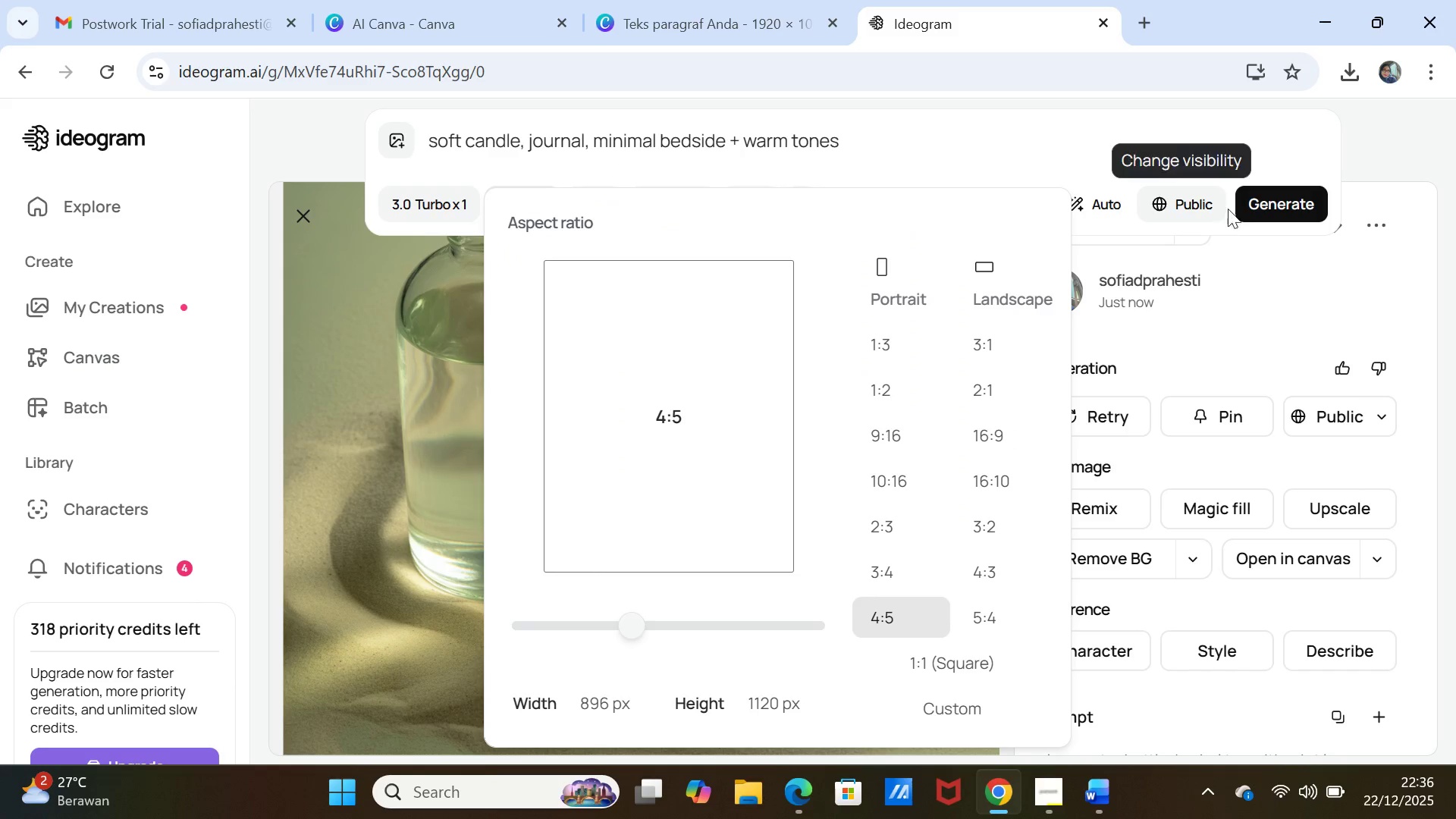 
left_click([1261, 194])
 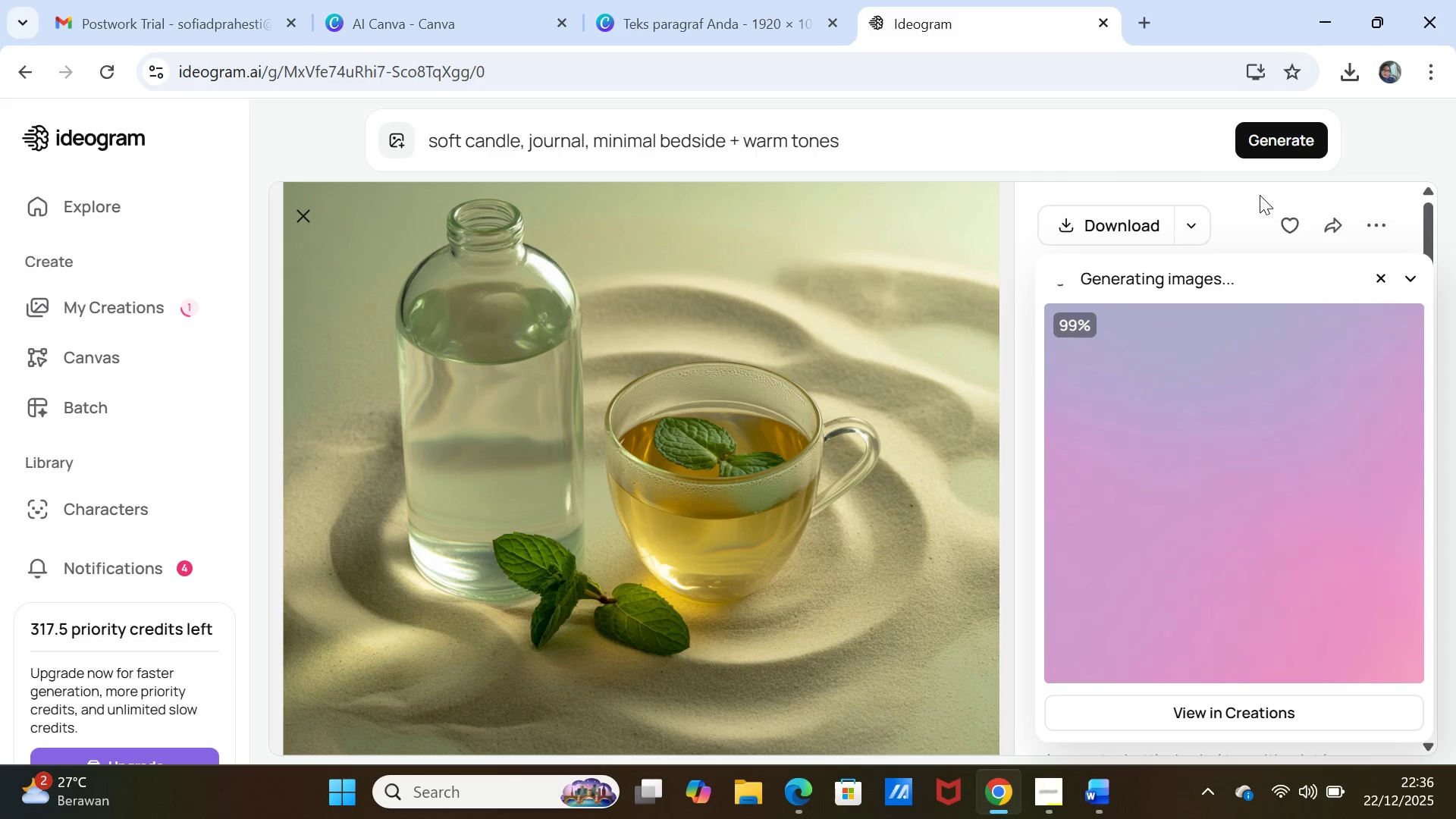 
wait(16.8)
 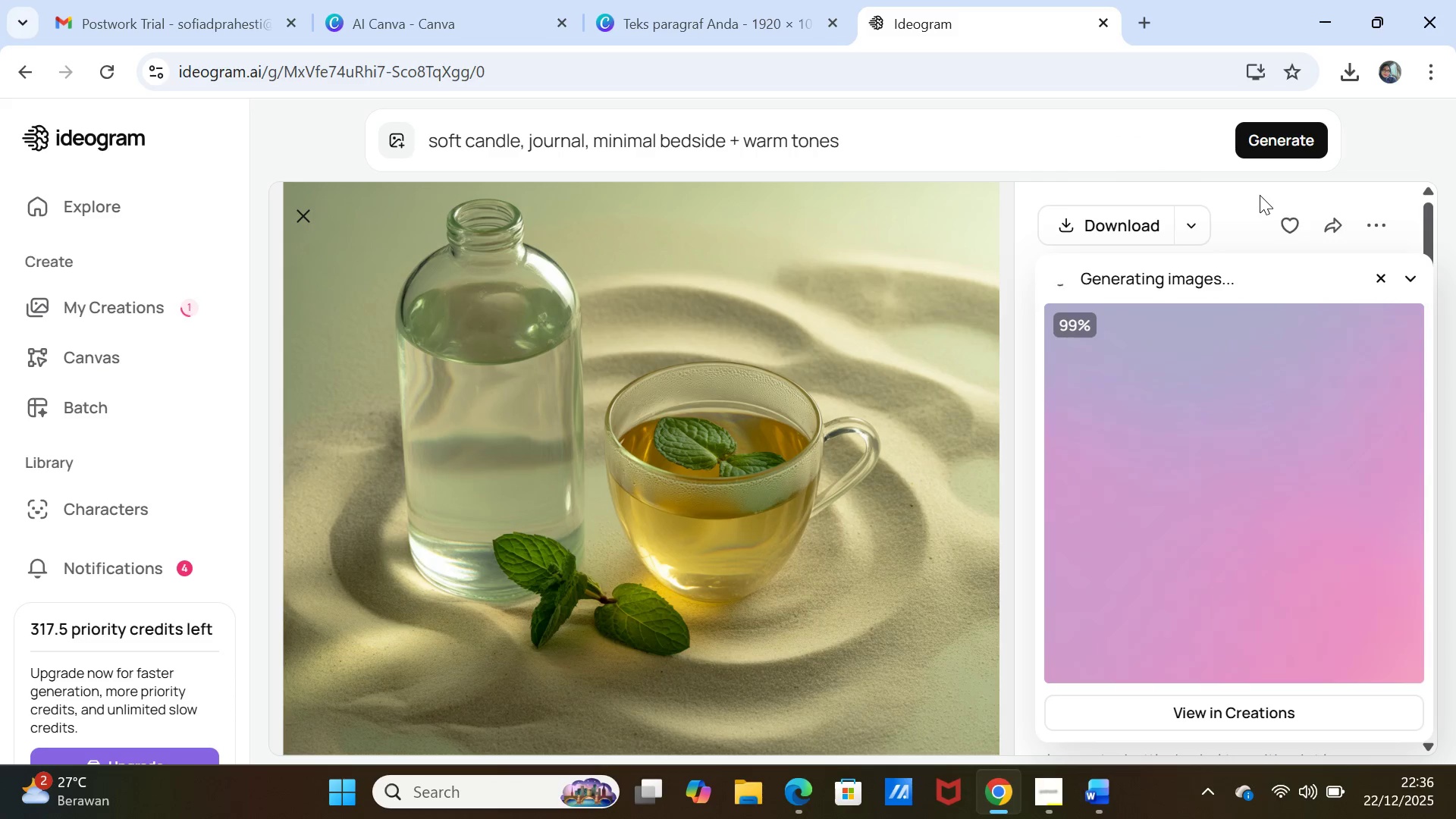 
left_click([1300, 475])
 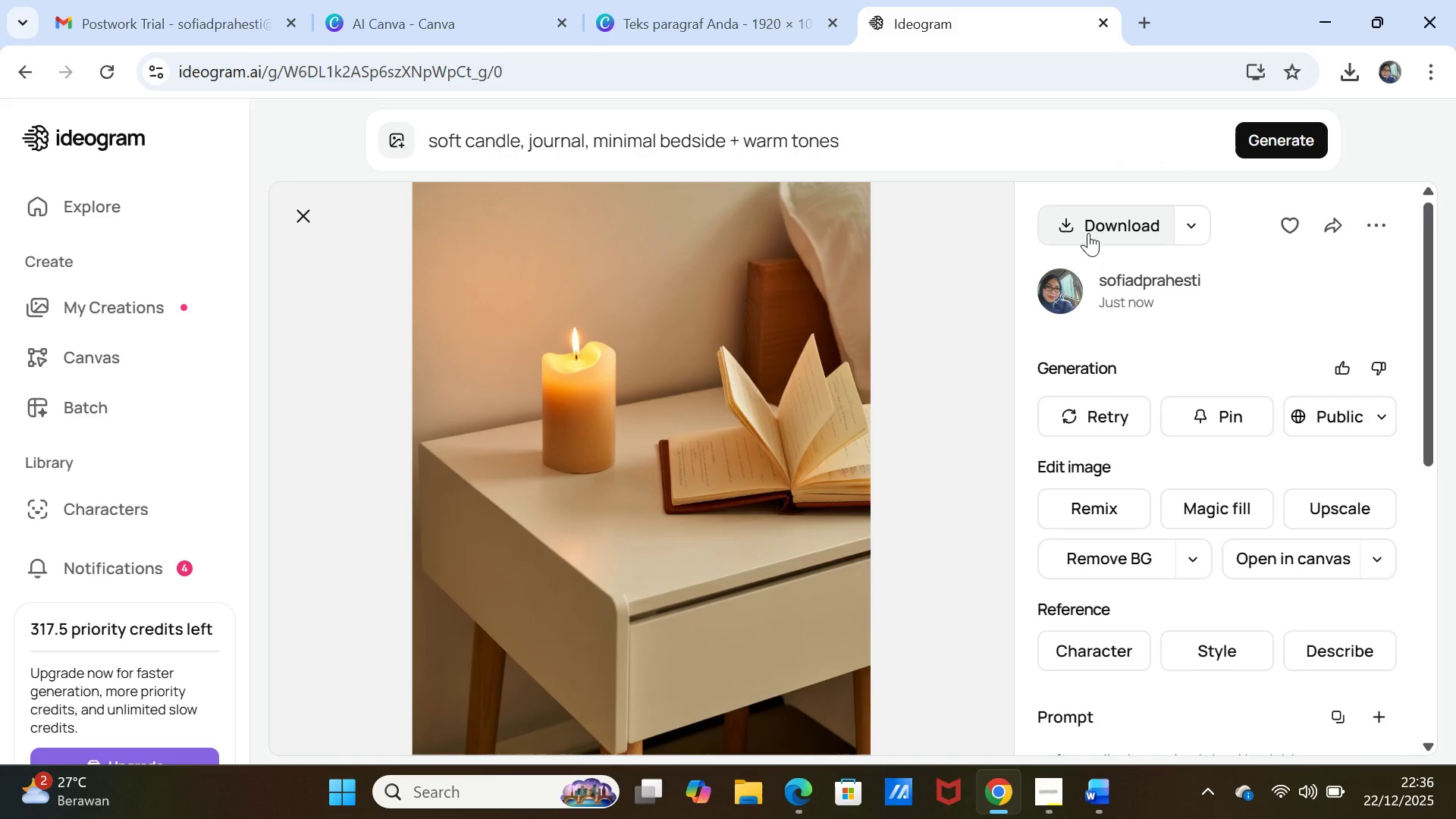 
left_click([1097, 224])
 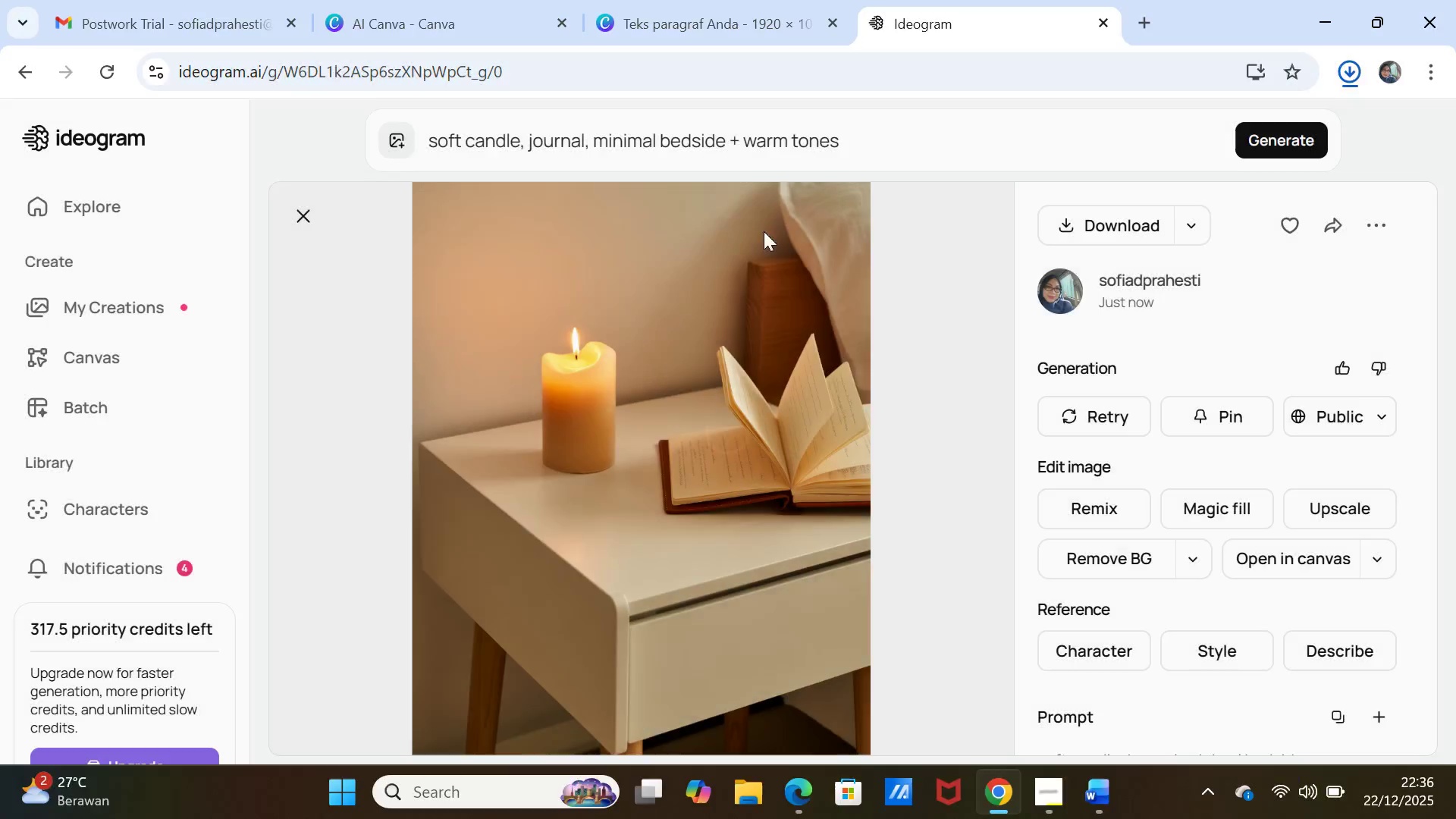 
left_click([737, 26])
 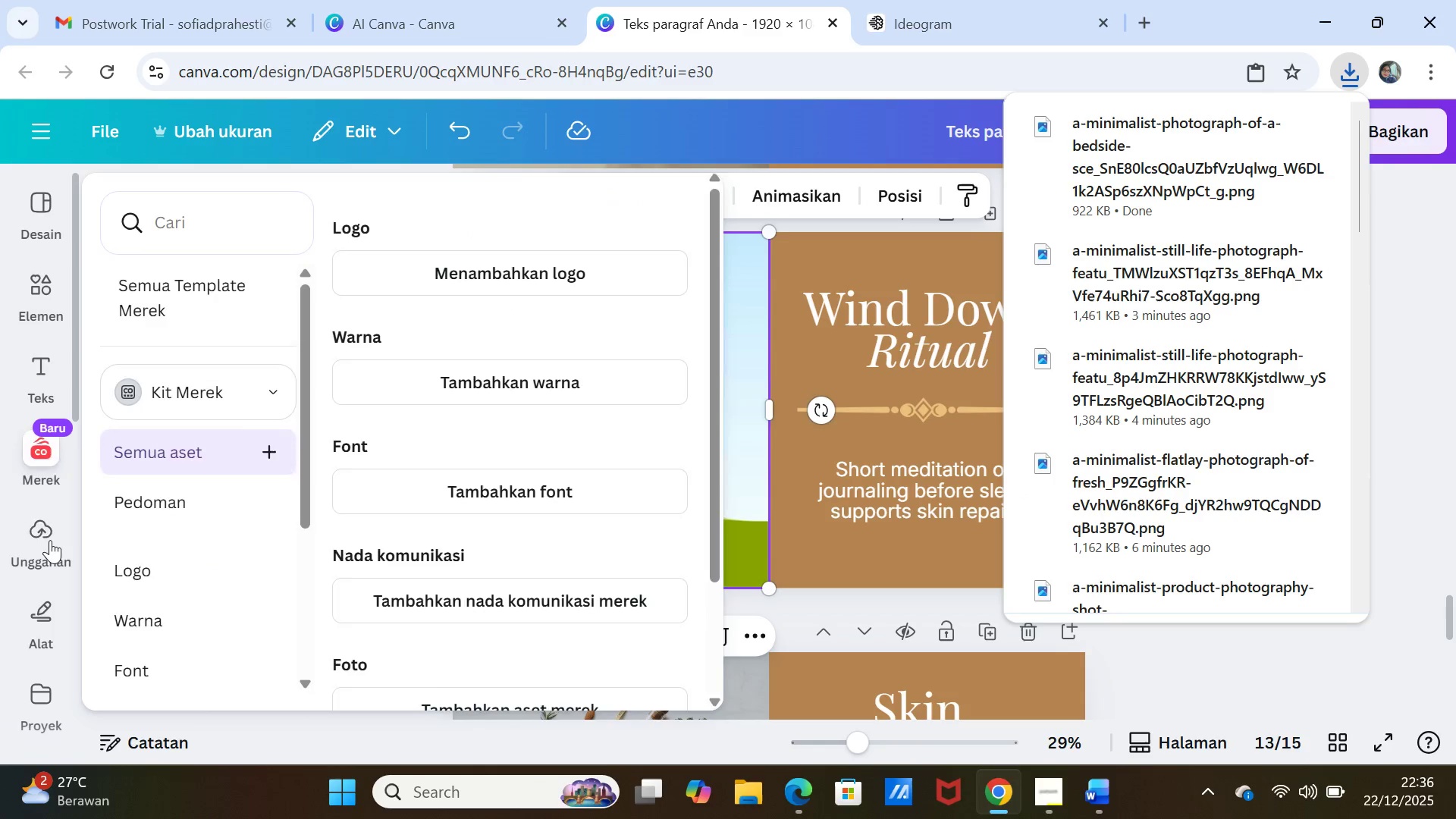 
left_click([46, 540])
 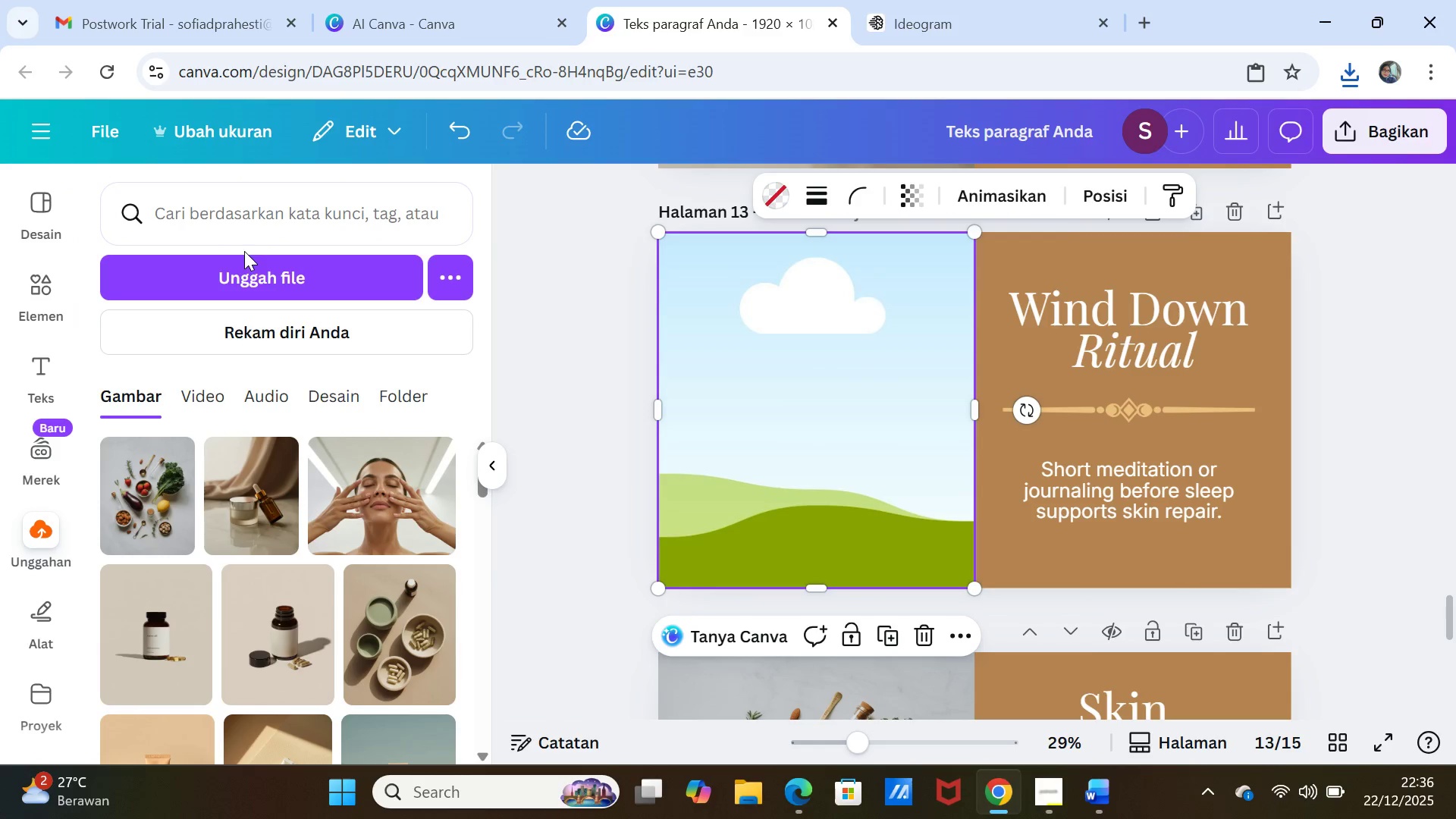 
left_click([249, 280])
 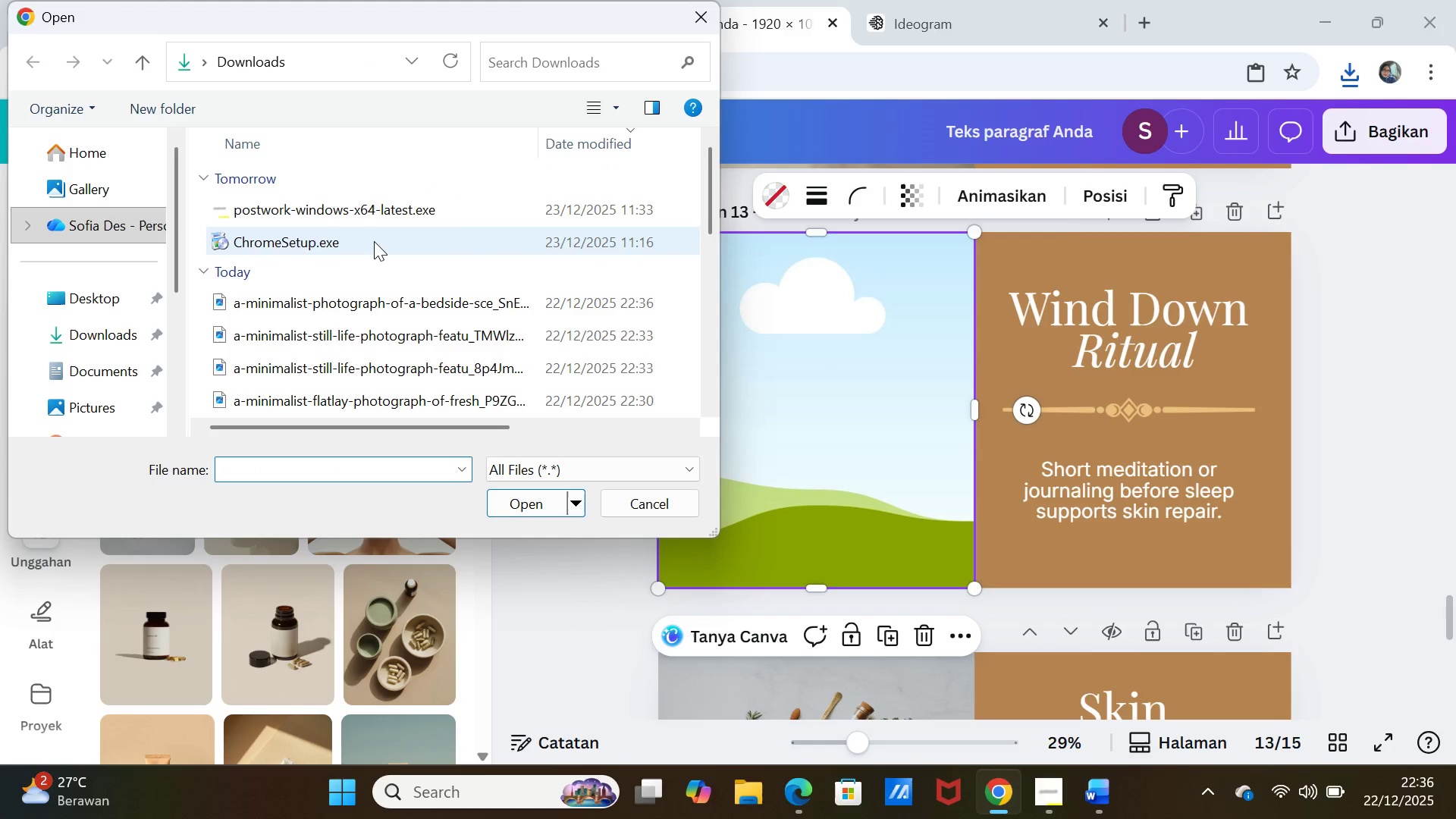 
left_click([385, 303])
 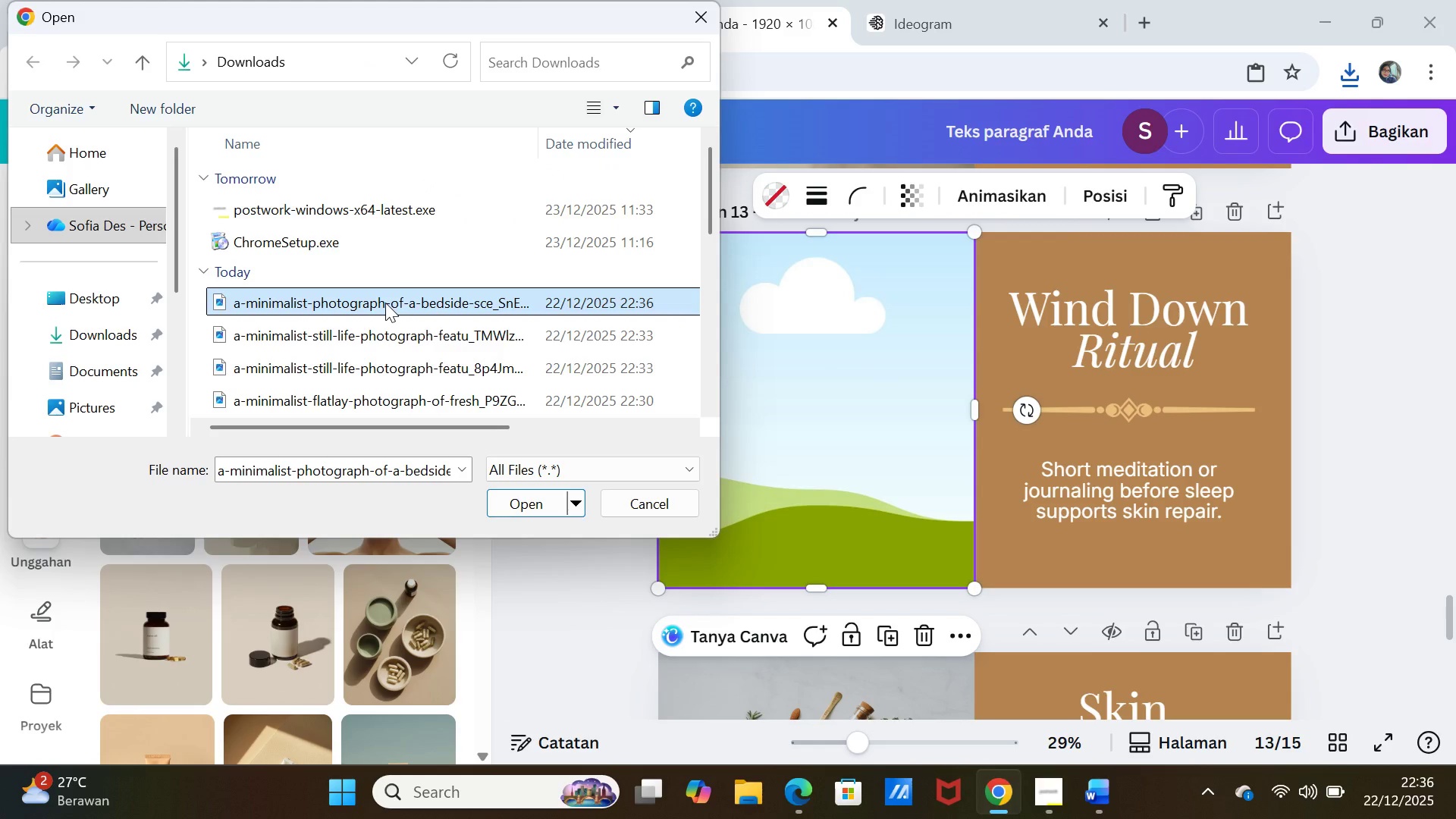 
key(Shift+ArrowDown)
 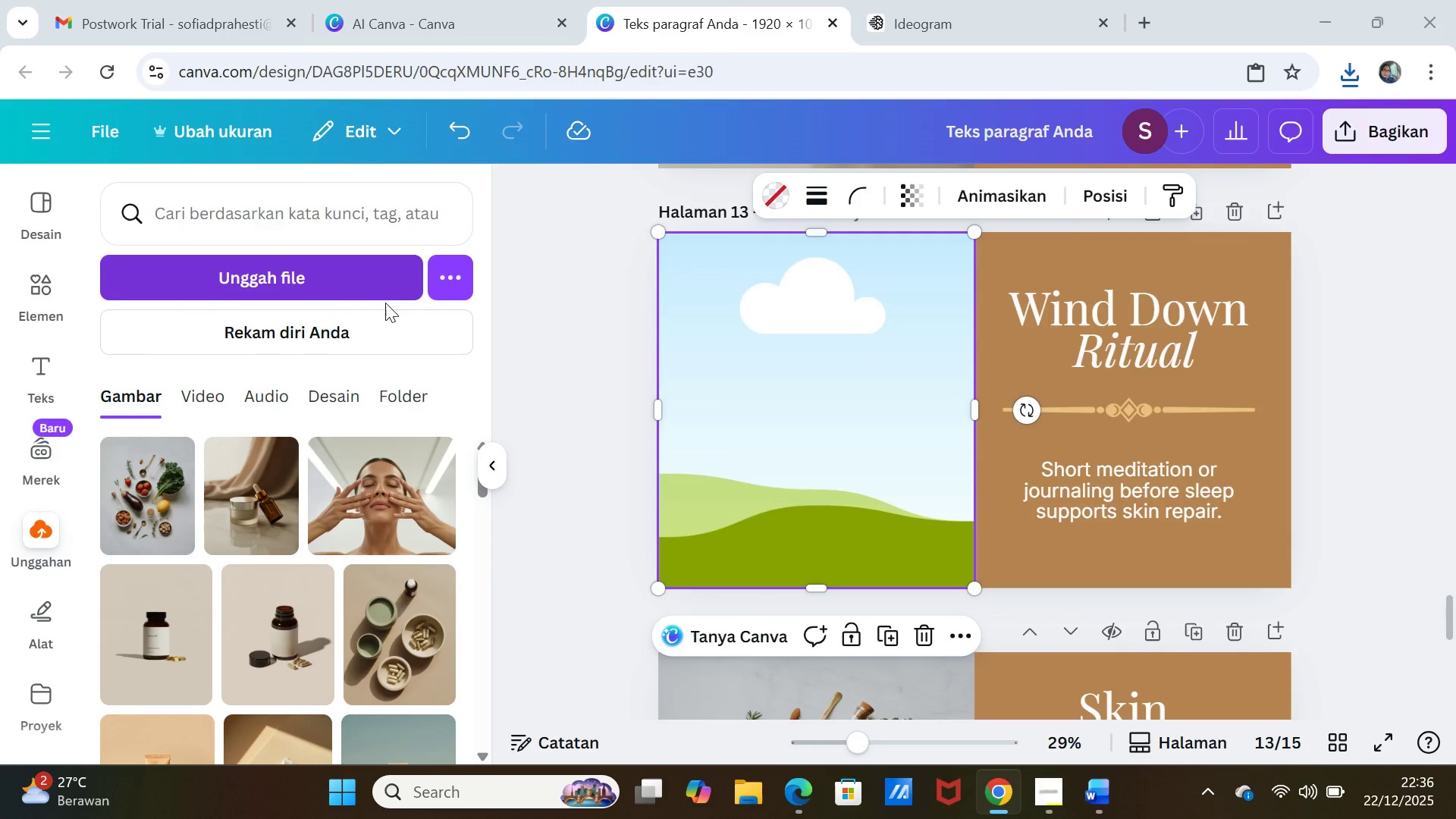 
key(Enter)
 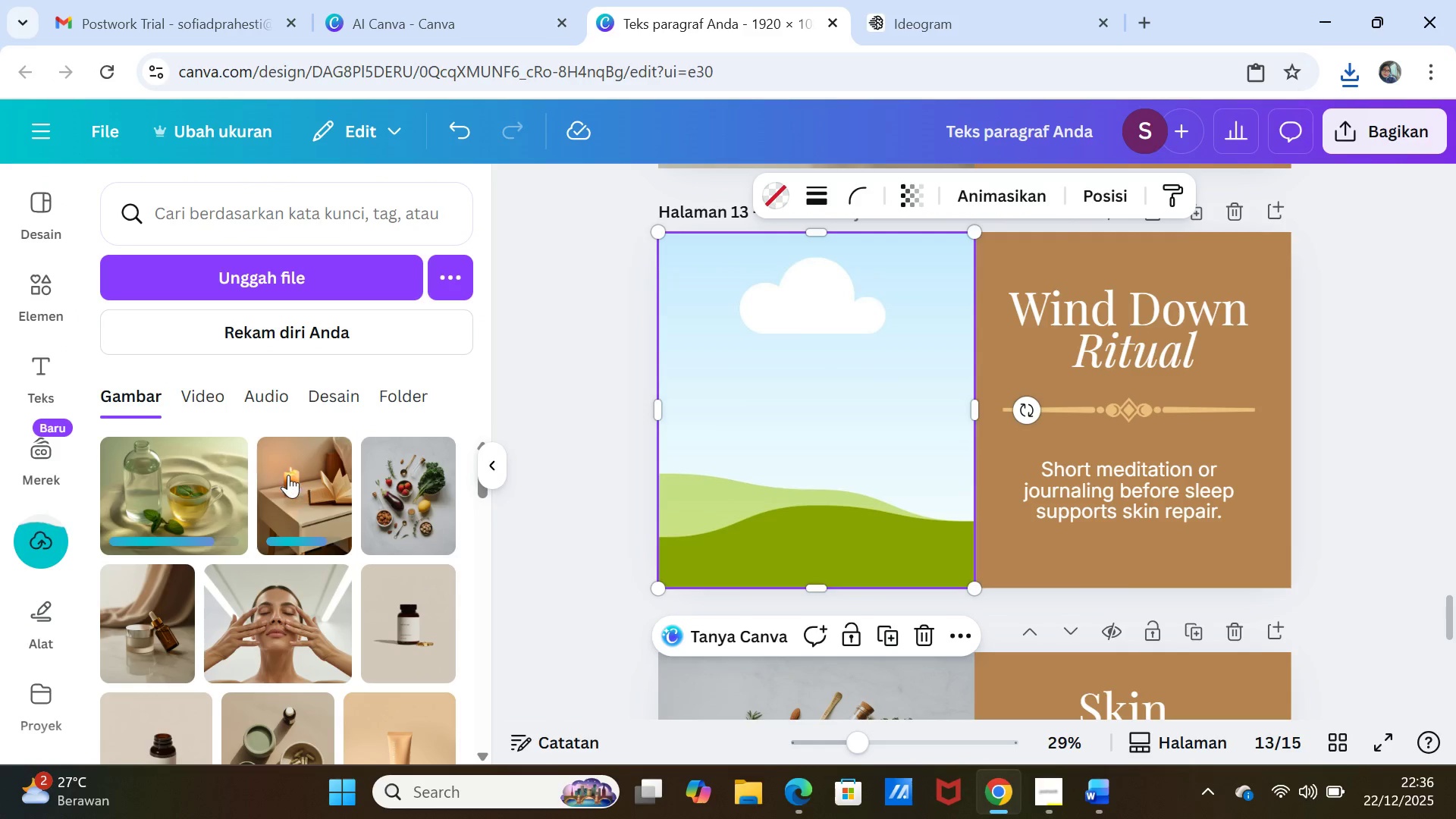 
left_click_drag(start_coordinate=[975, 420], to_coordinate=[912, 413])
 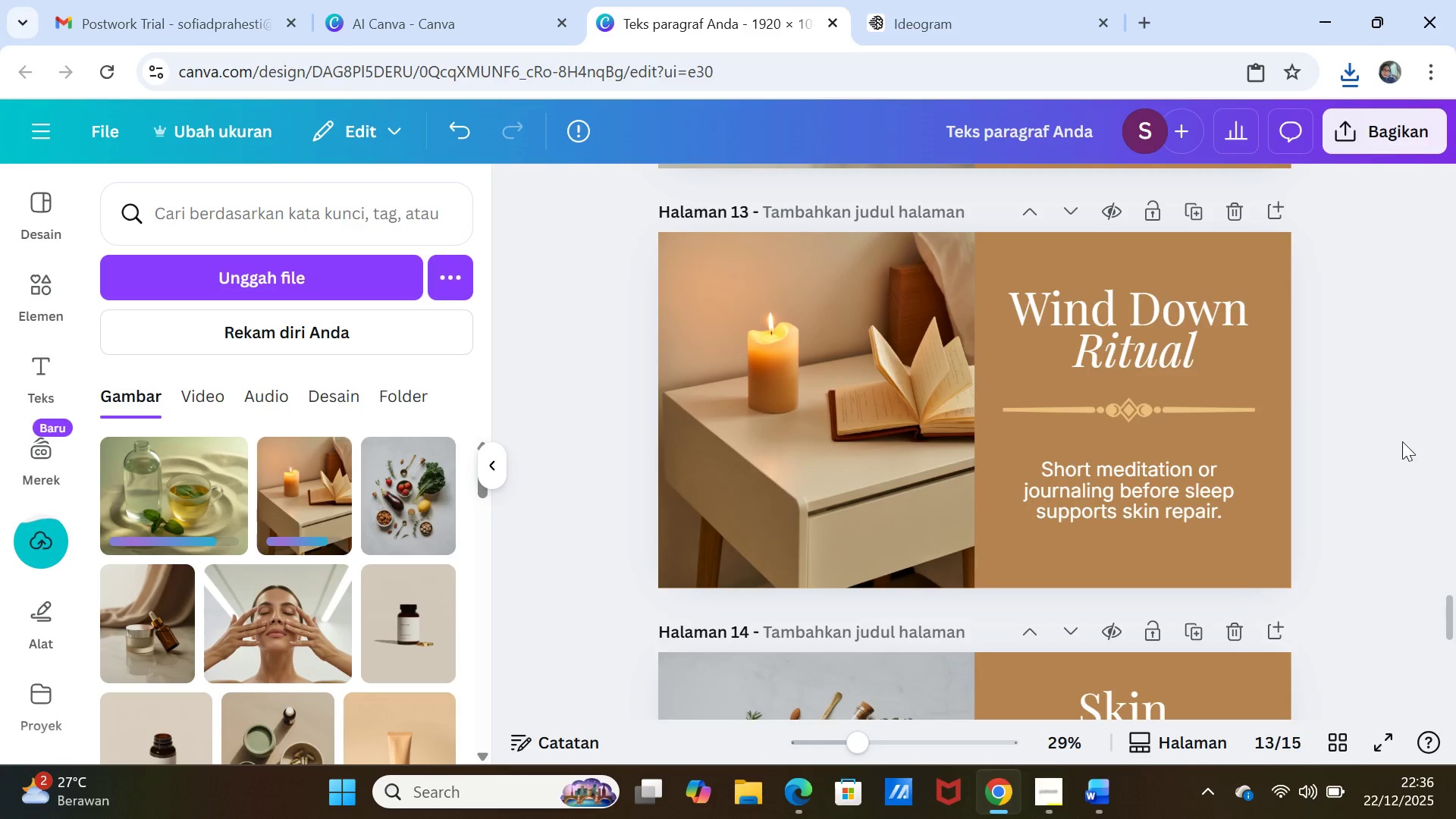 
left_click([1404, 447])
 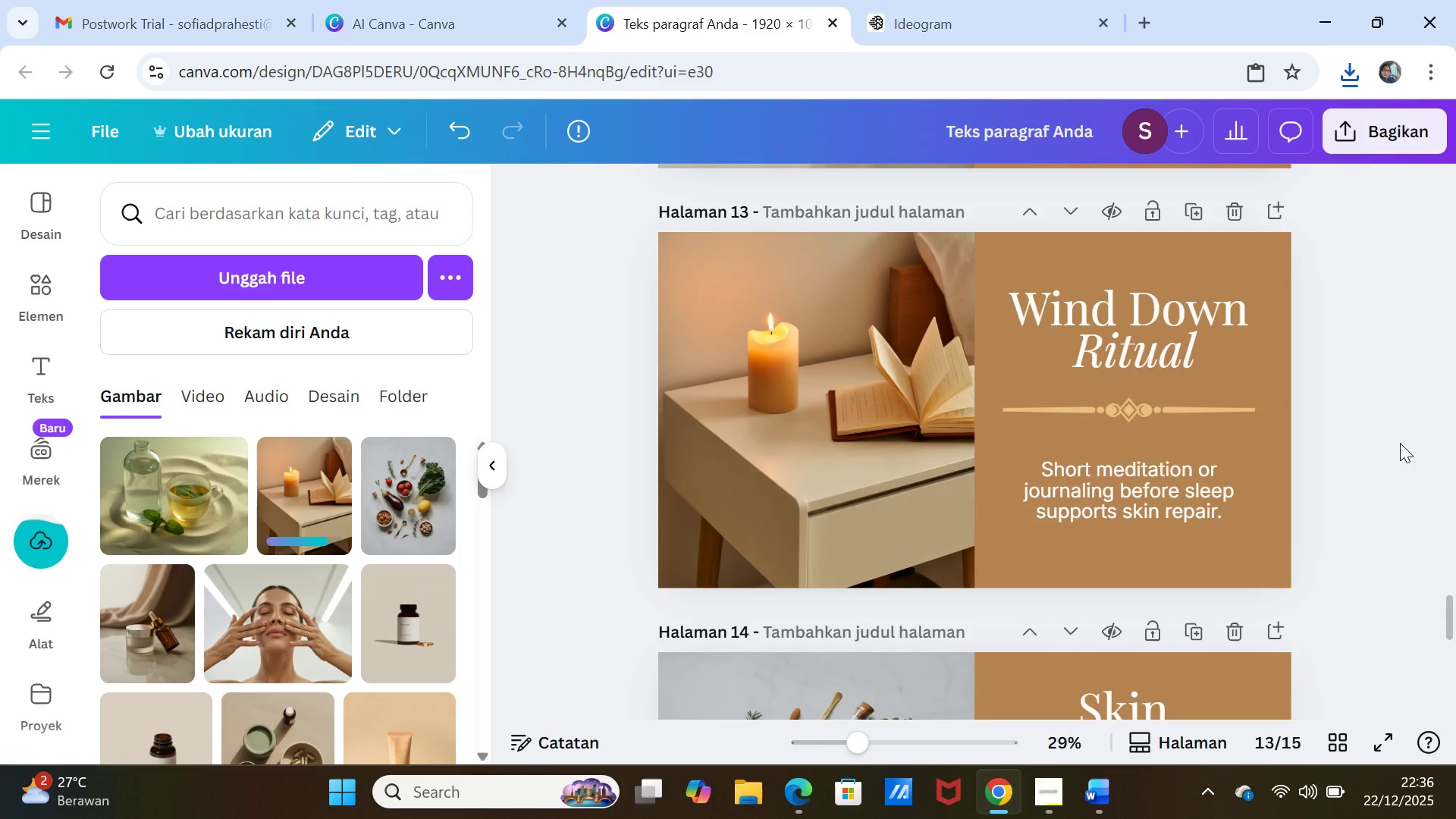 
scroll: coordinate [1400, 443], scroll_direction: up, amount: 1.0
 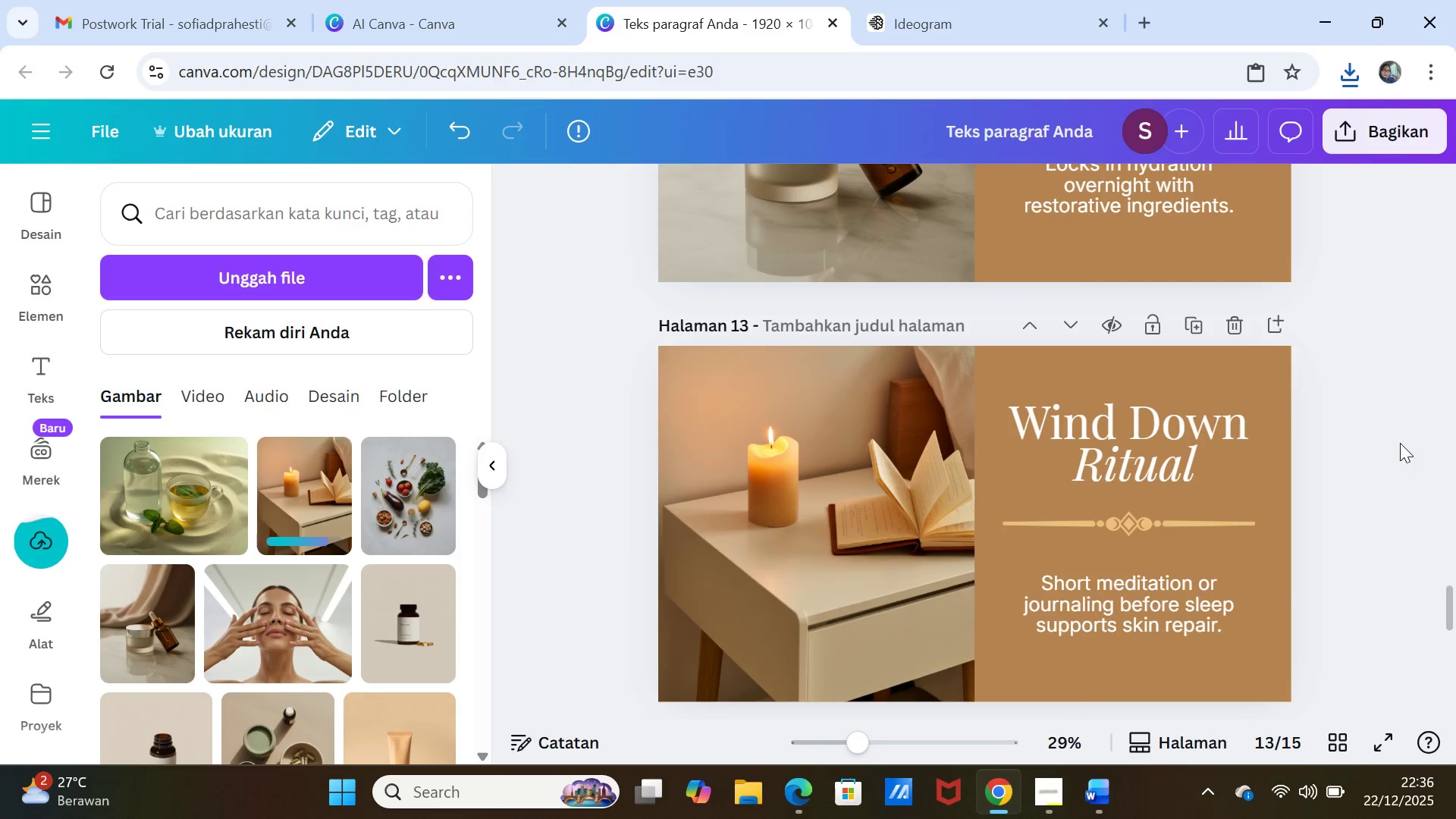 
scroll: coordinate [1400, 443], scroll_direction: down, amount: 1.0
 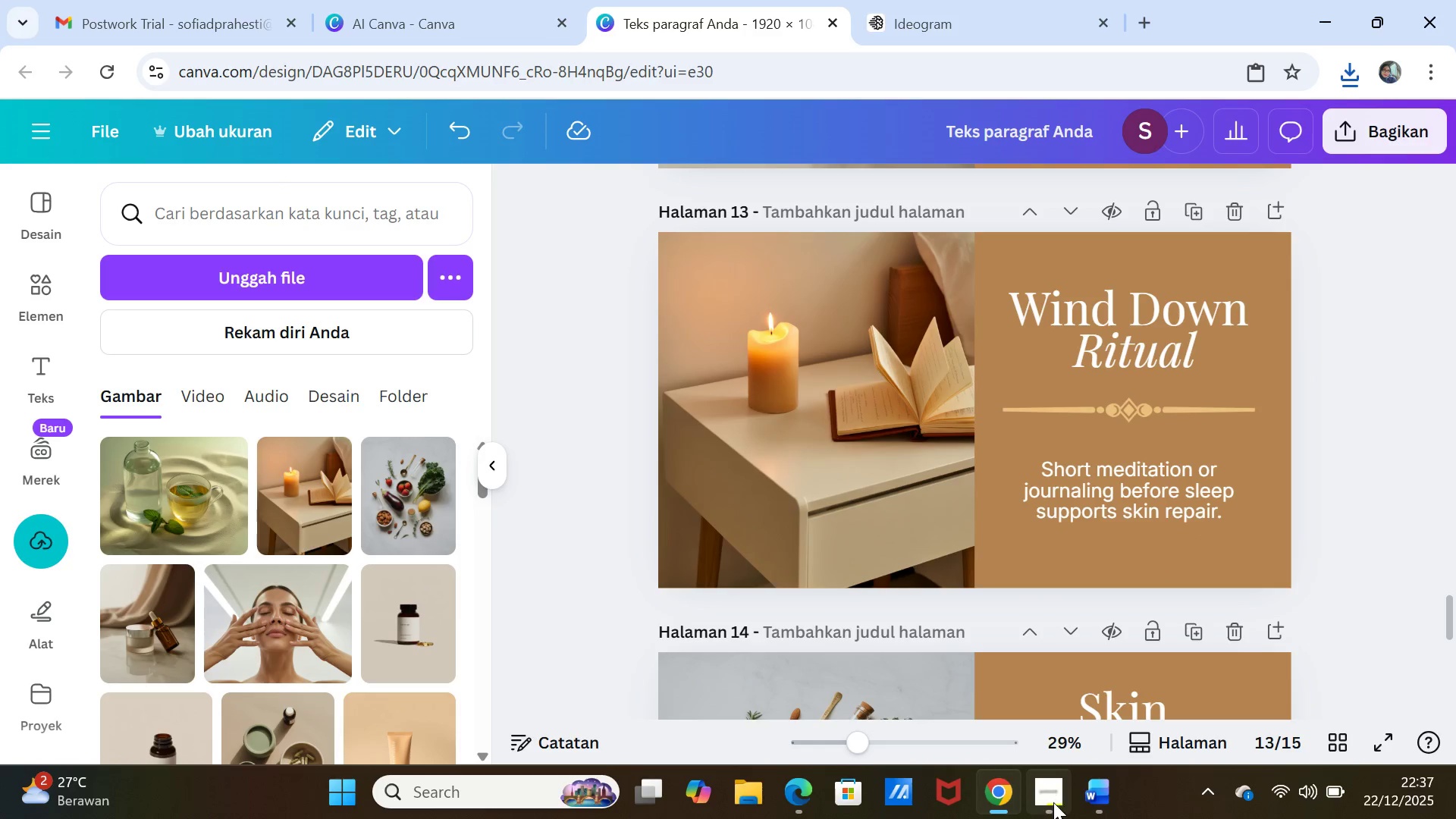 
left_click([1079, 795])
 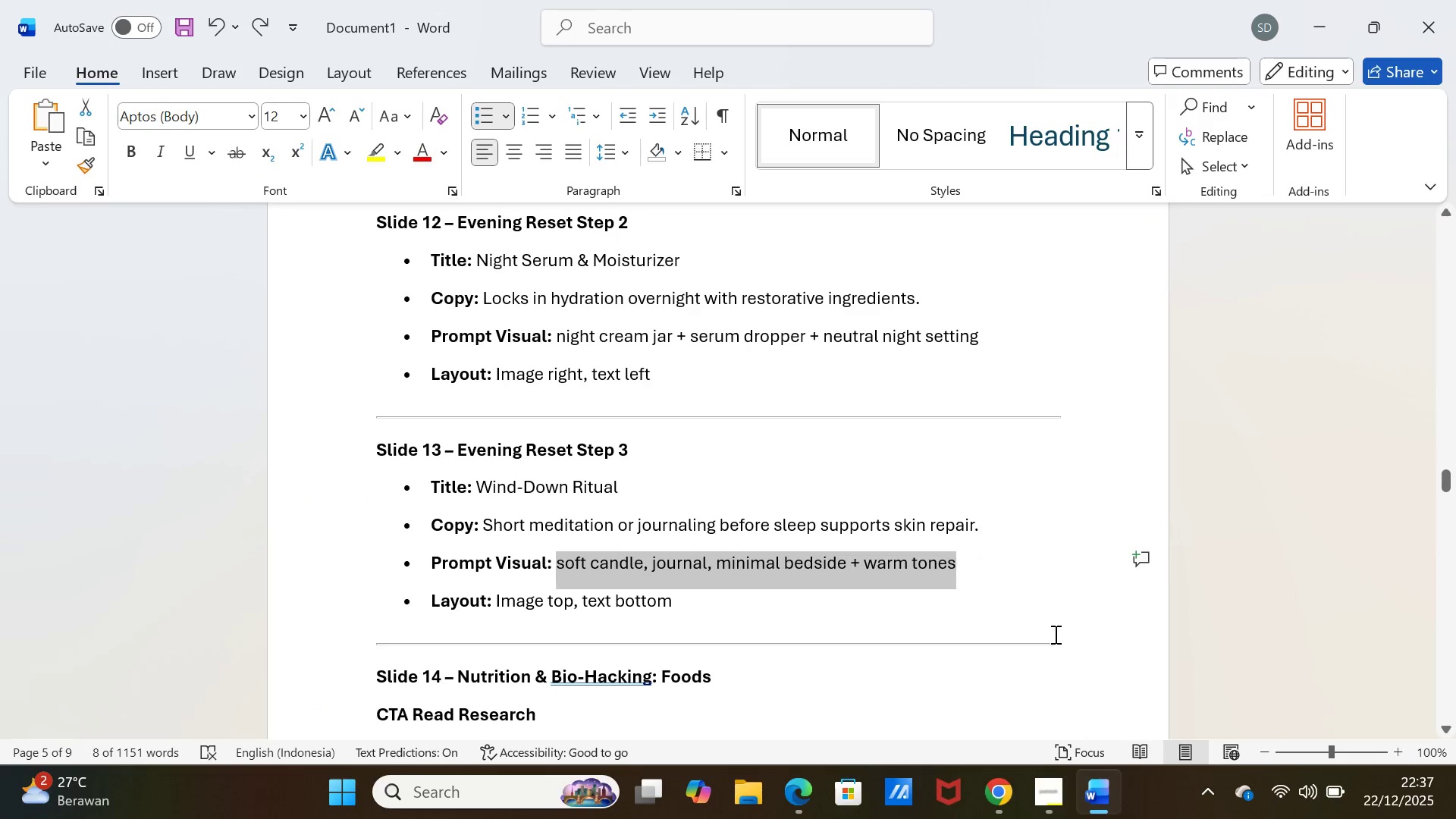 
scroll: coordinate [1051, 619], scroll_direction: down, amount: 4.0
 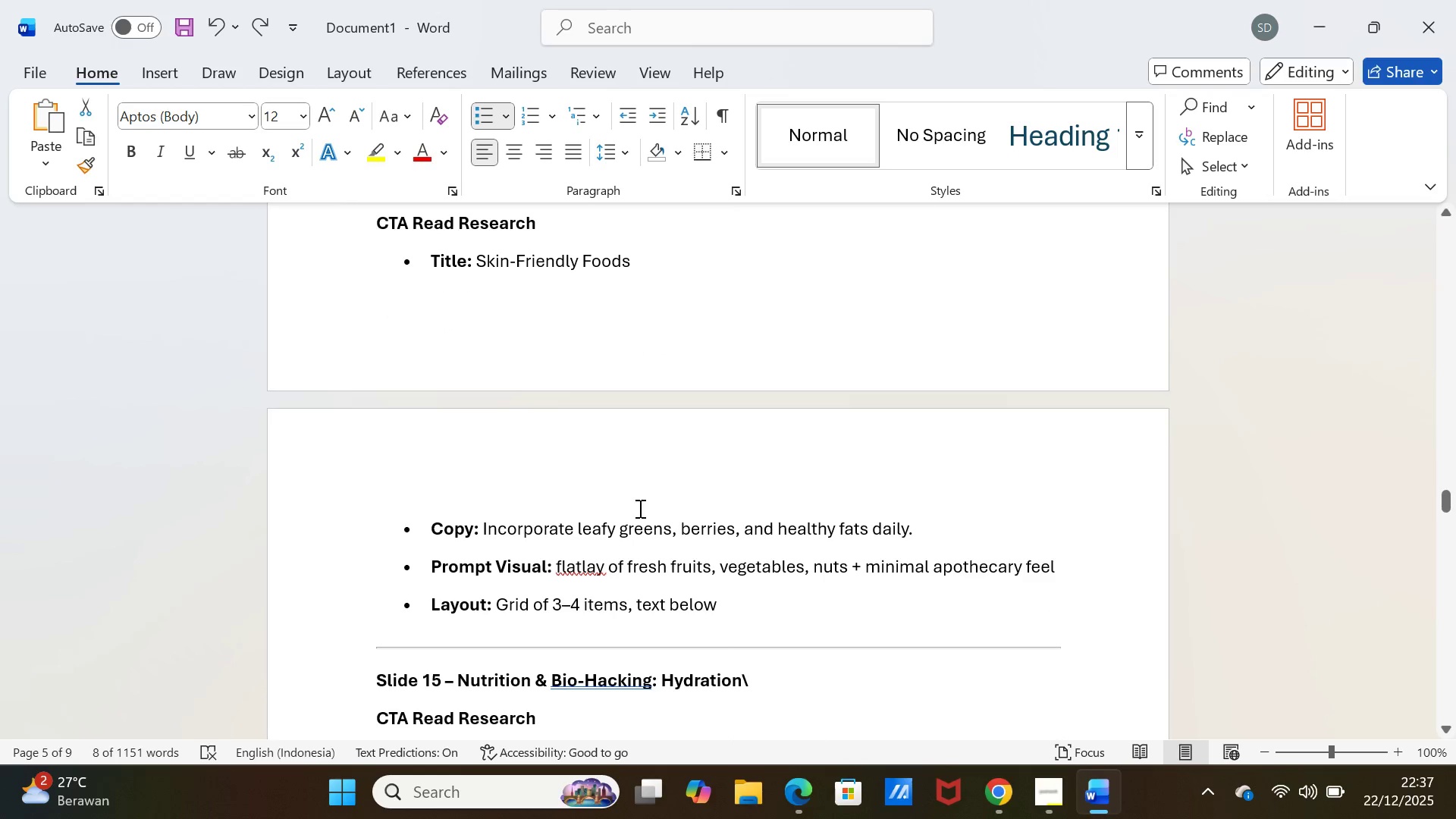 
left_click_drag(start_coordinate=[479, 526], to_coordinate=[918, 532])
 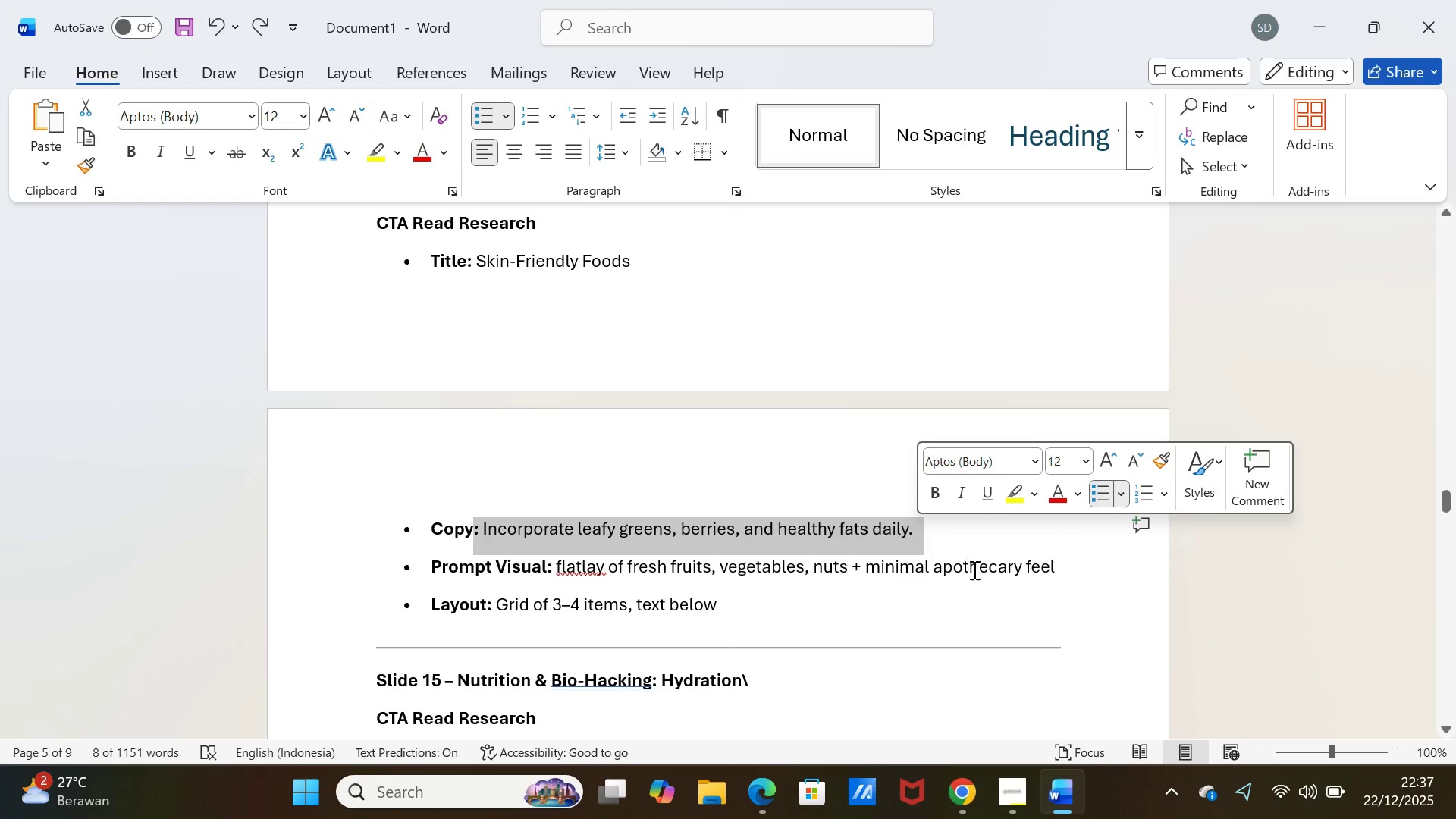 
scroll: coordinate [980, 585], scroll_direction: down, amount: 2.0
 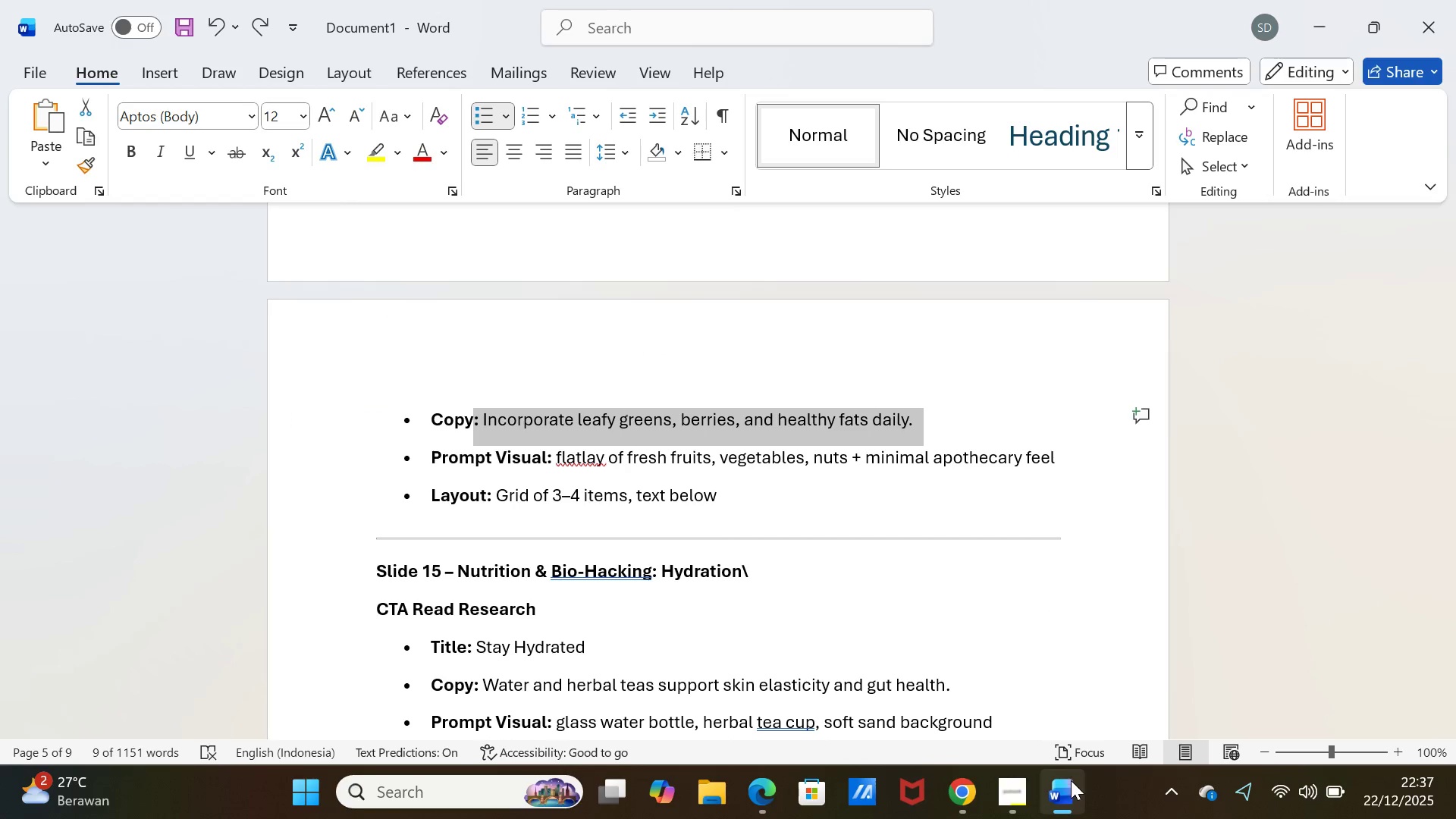 
left_click([1068, 794])
 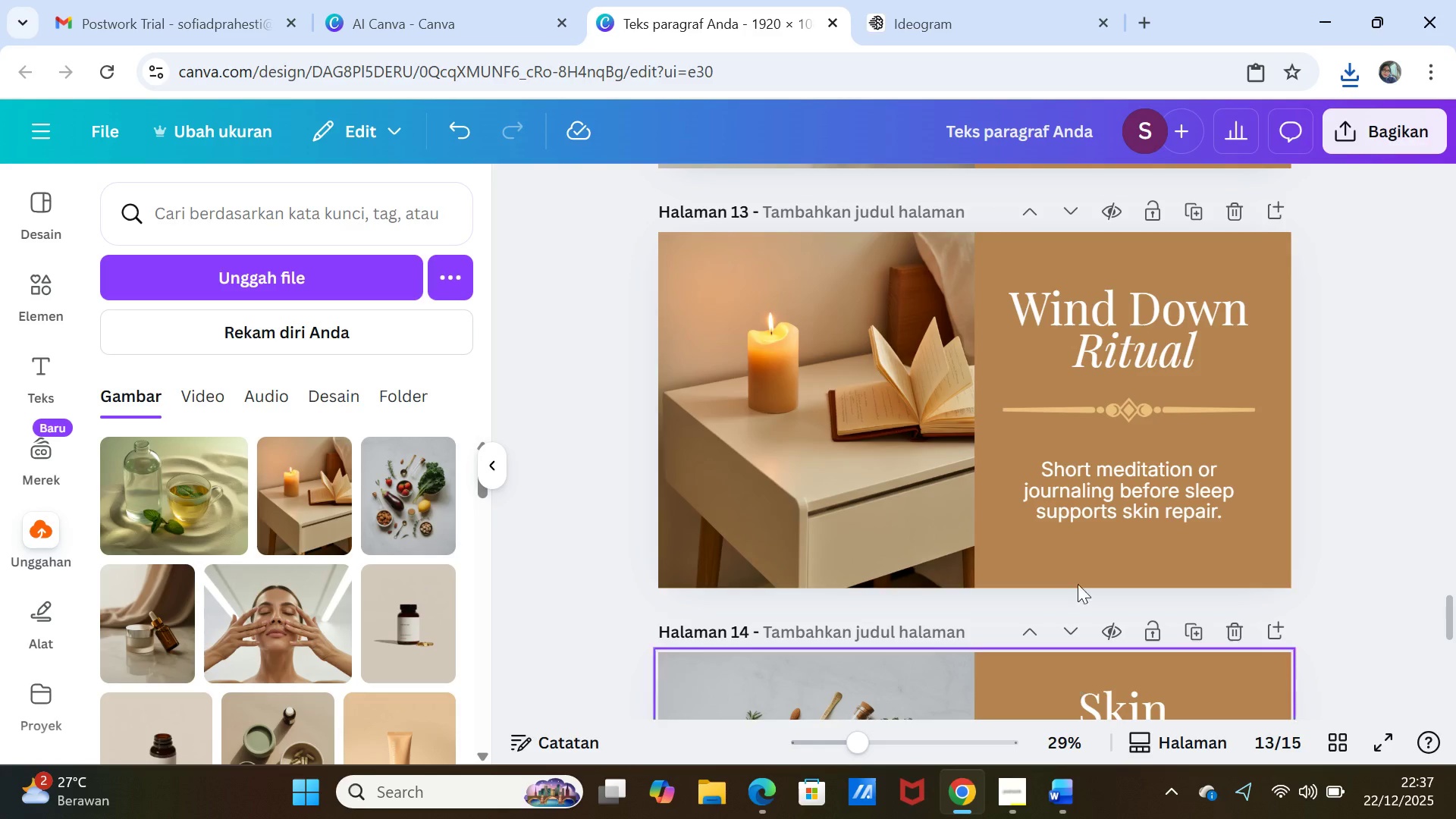 
scroll: coordinate [1092, 524], scroll_direction: down, amount: 2.0
 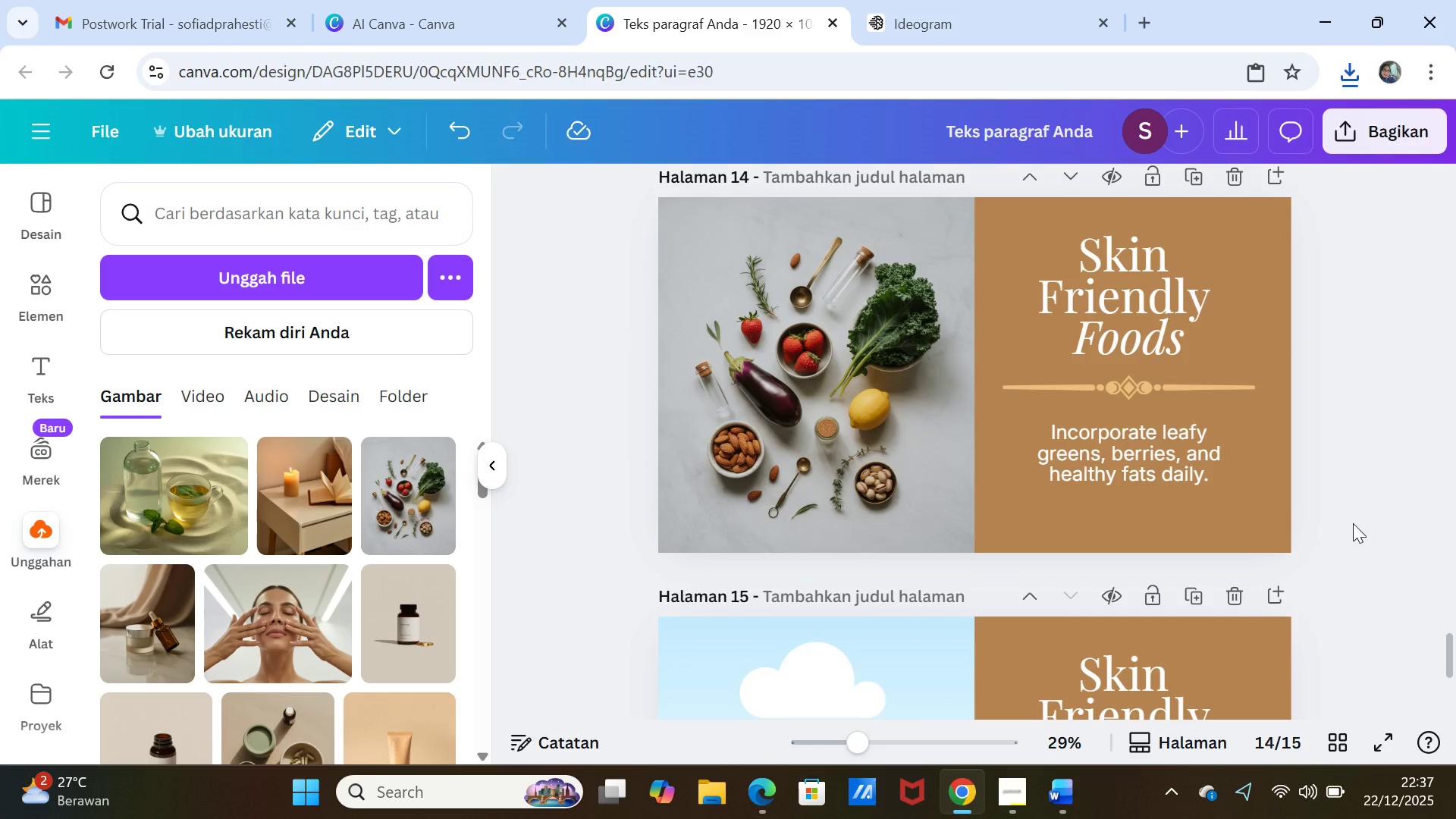 
left_click([1354, 523])
 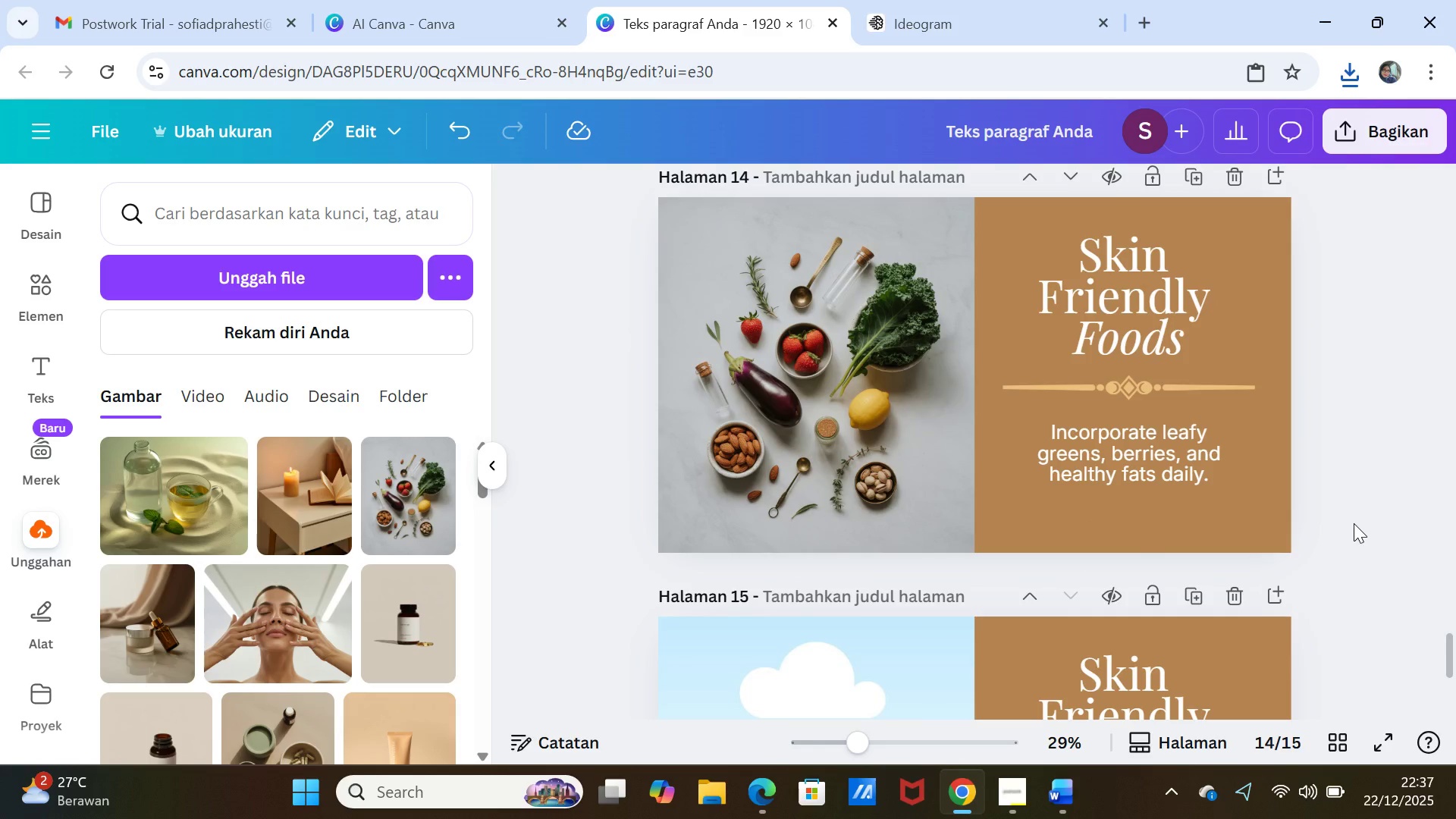 
scroll: coordinate [463, 590], scroll_direction: down, amount: 7.0
 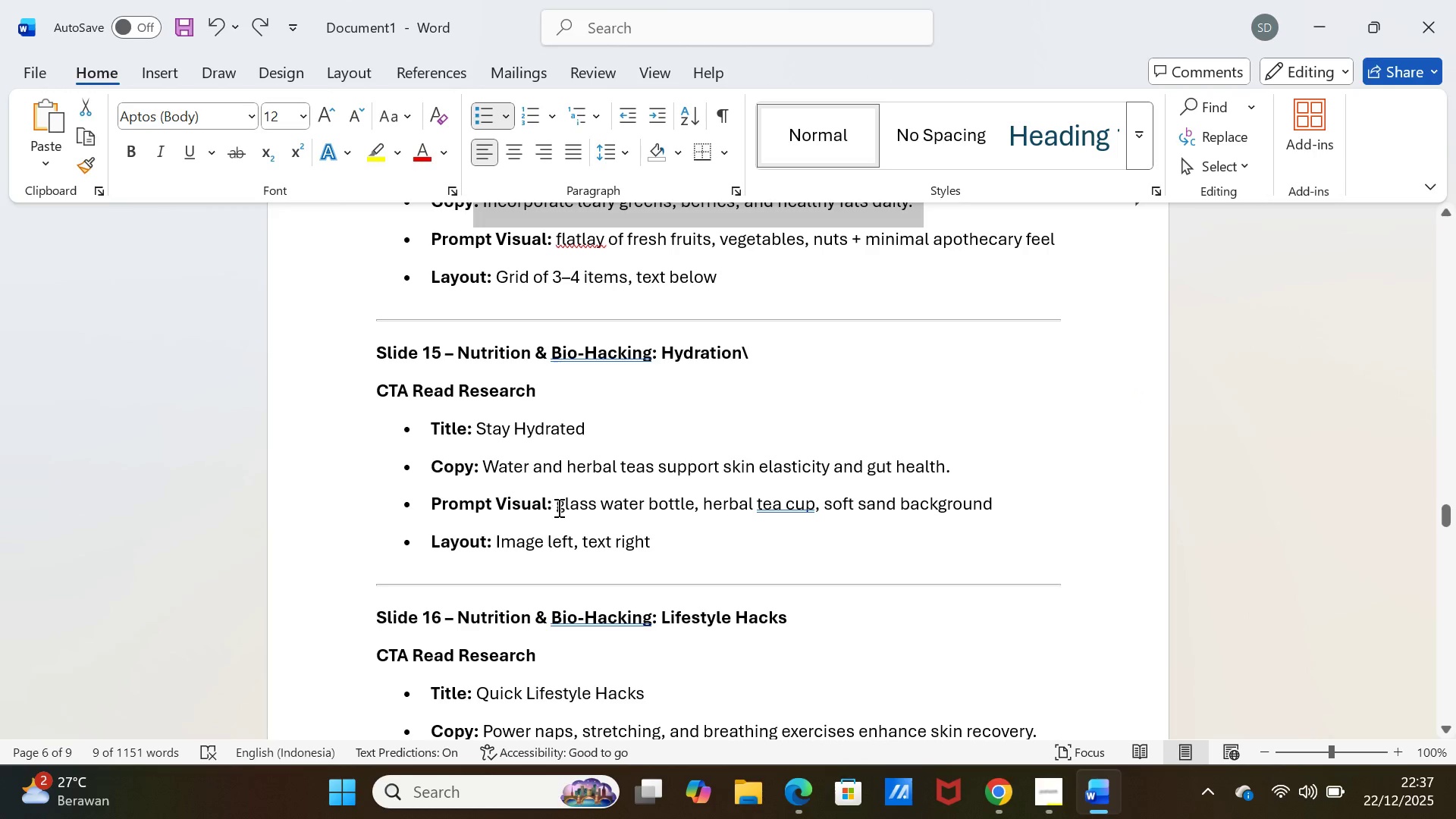 
left_click_drag(start_coordinate=[557, 507], to_coordinate=[993, 507])
 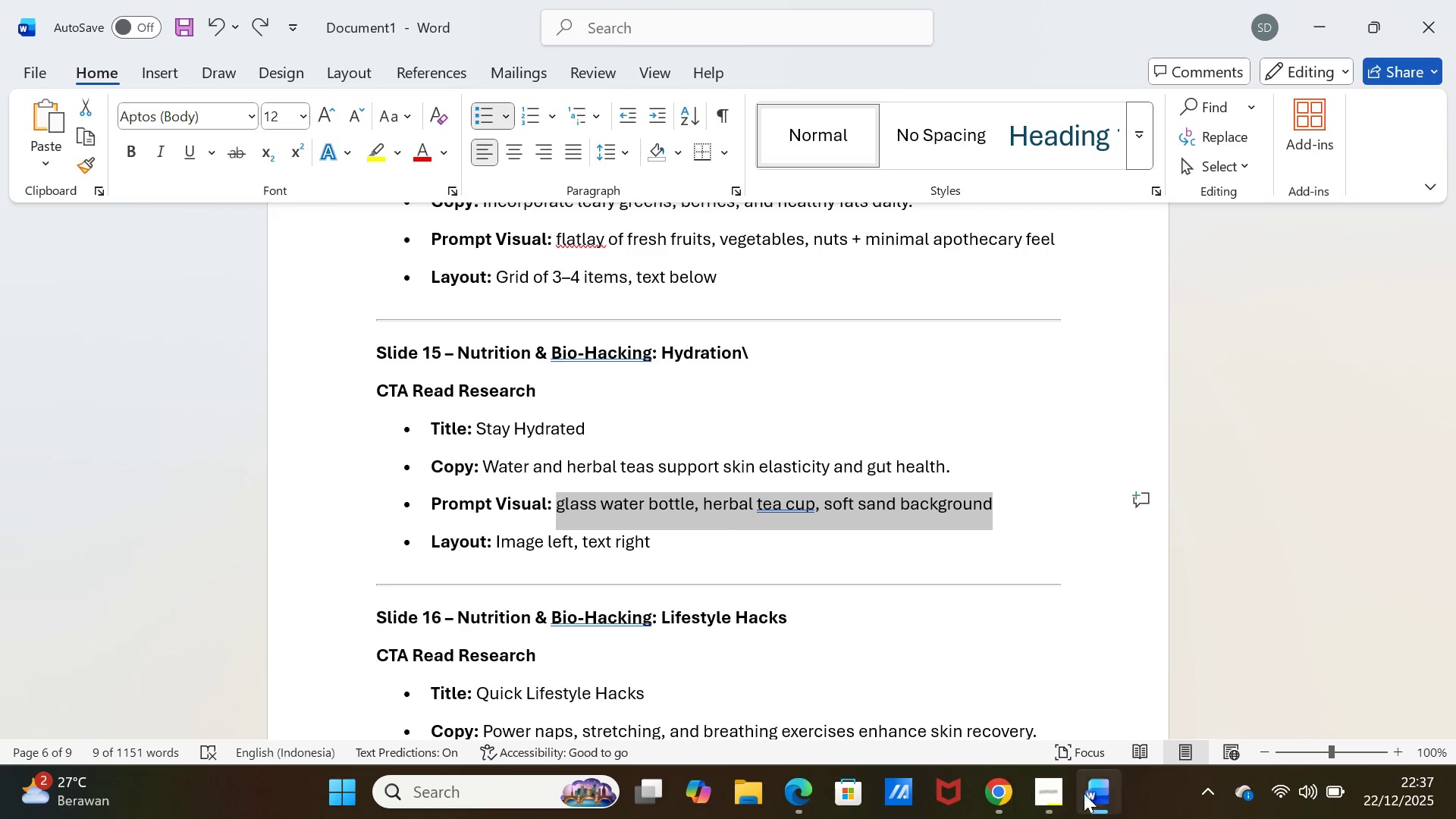 
left_click([1097, 789])
 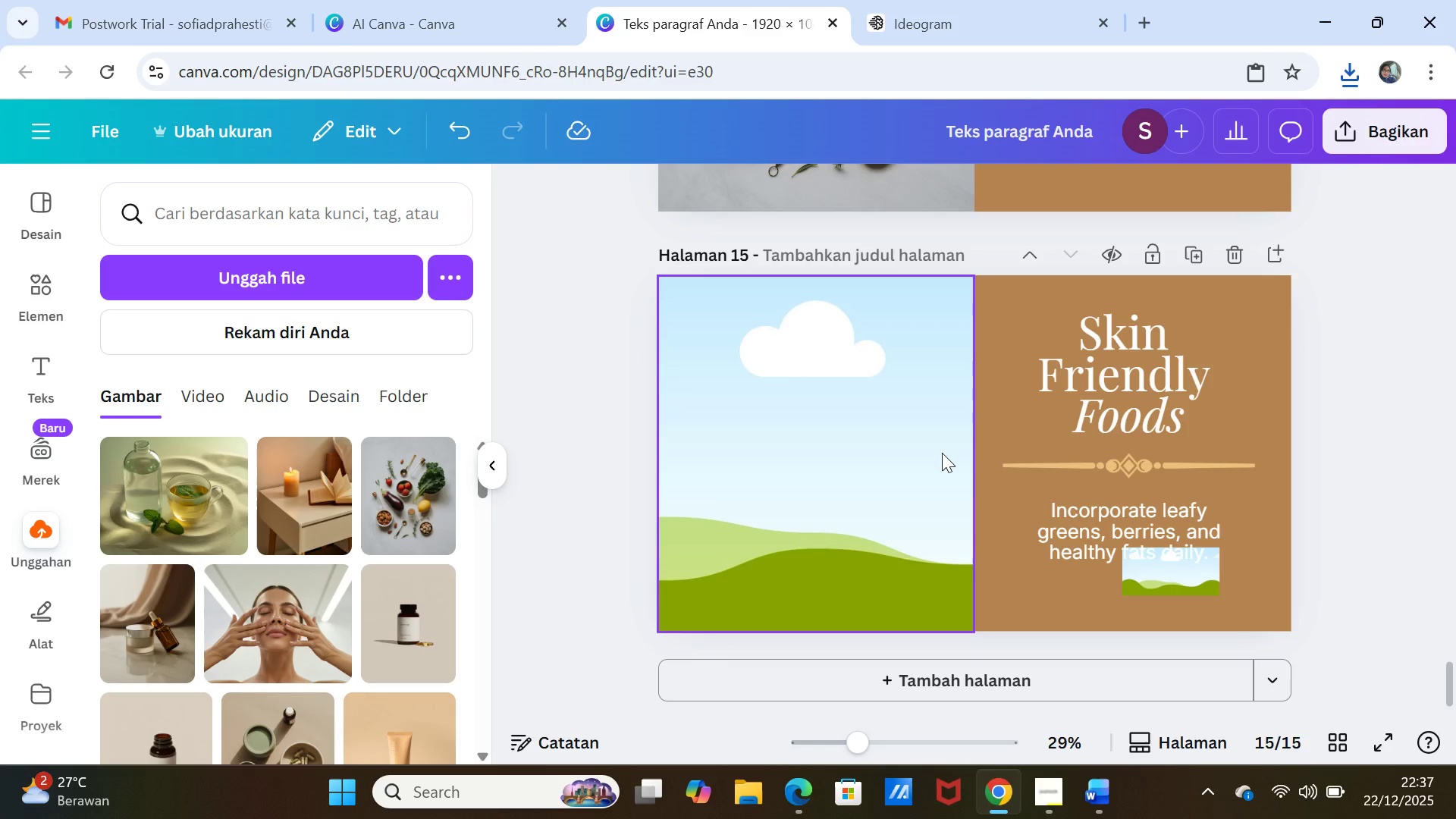 
left_click([940, 452])
 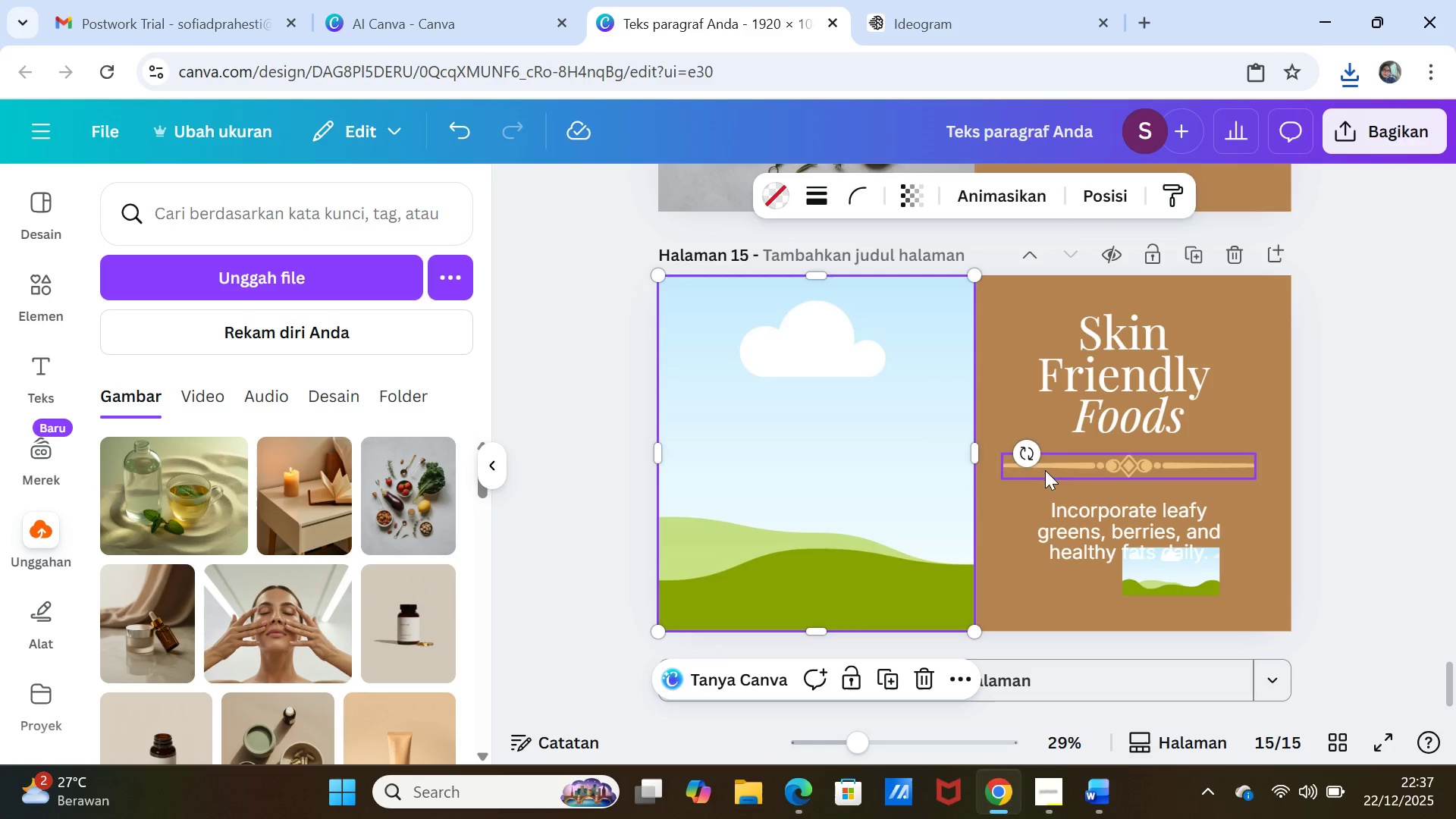 
left_click([1053, 463])
 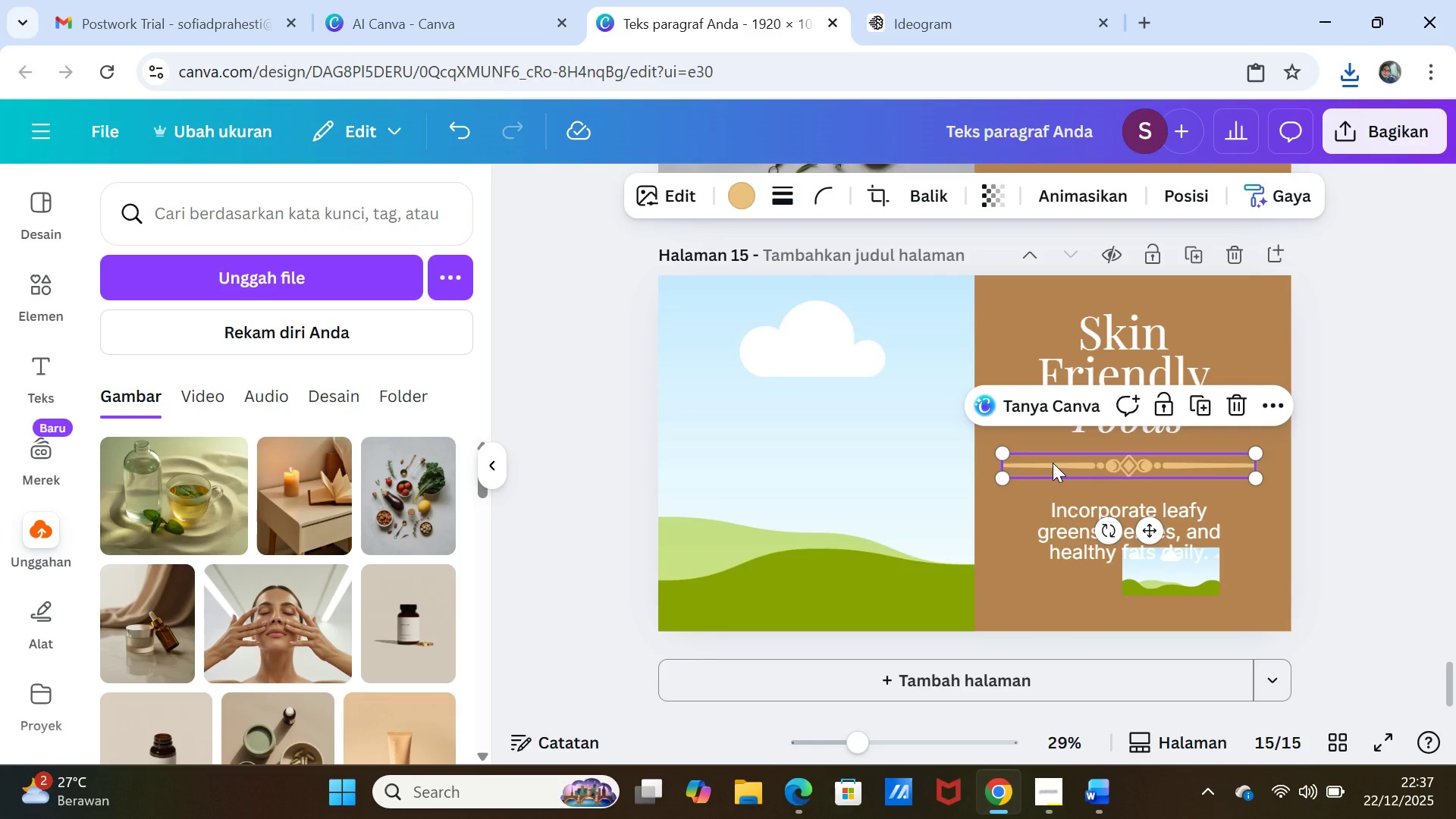 
key(Delete)
 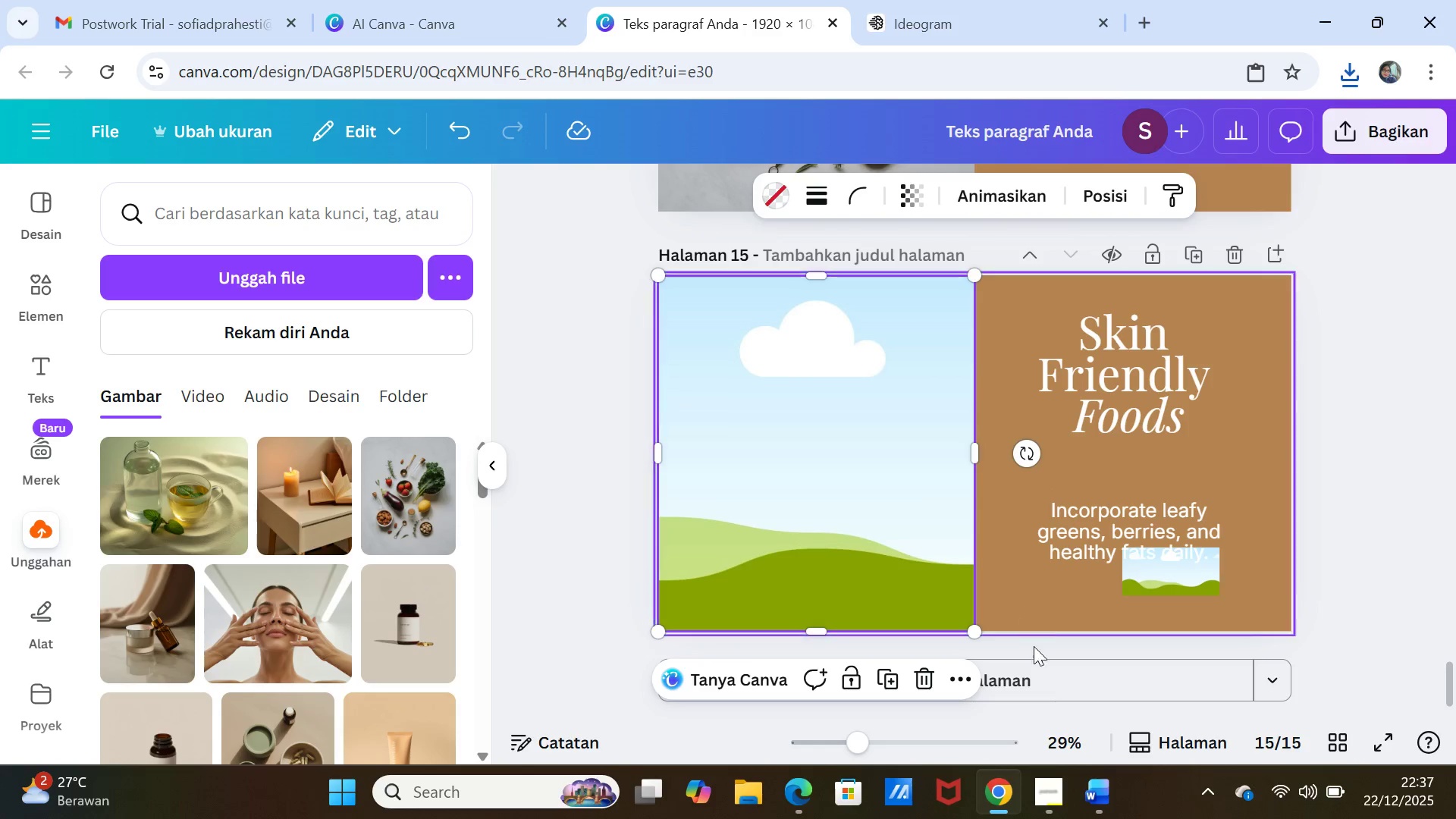 
left_click([1084, 793])
 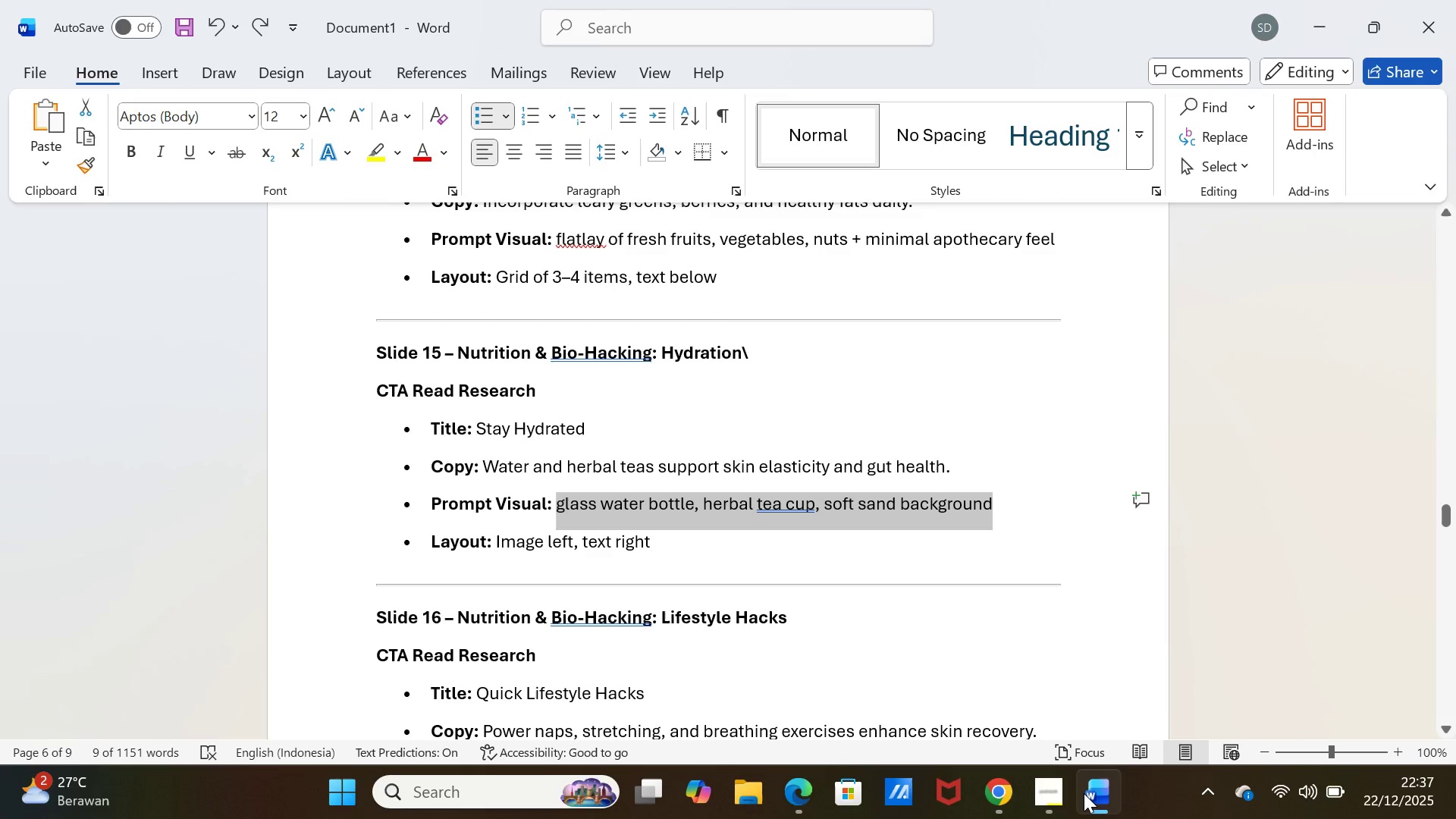 
left_click([1084, 793])
 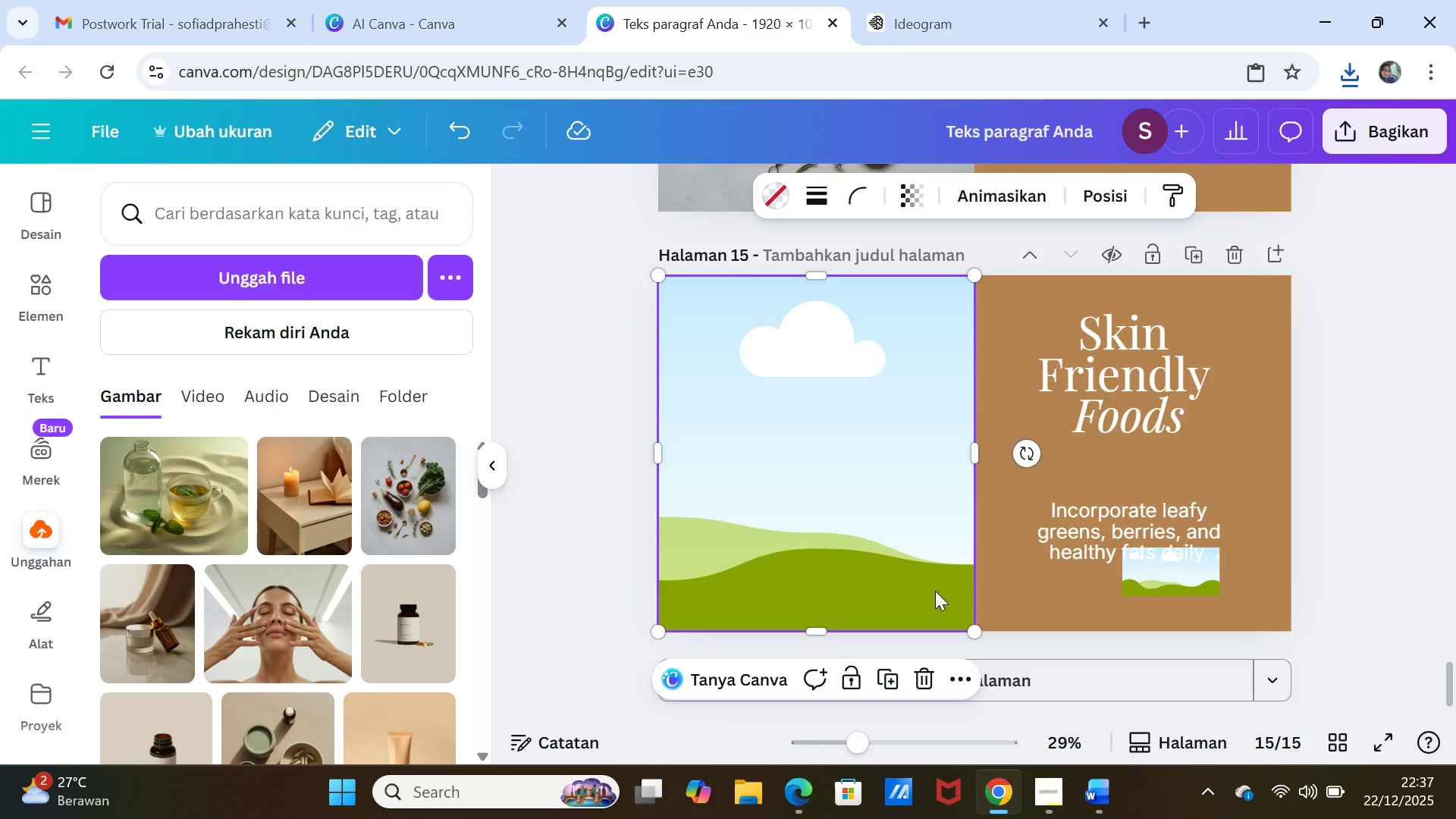 
scroll: coordinate [929, 531], scroll_direction: up, amount: 3.0
 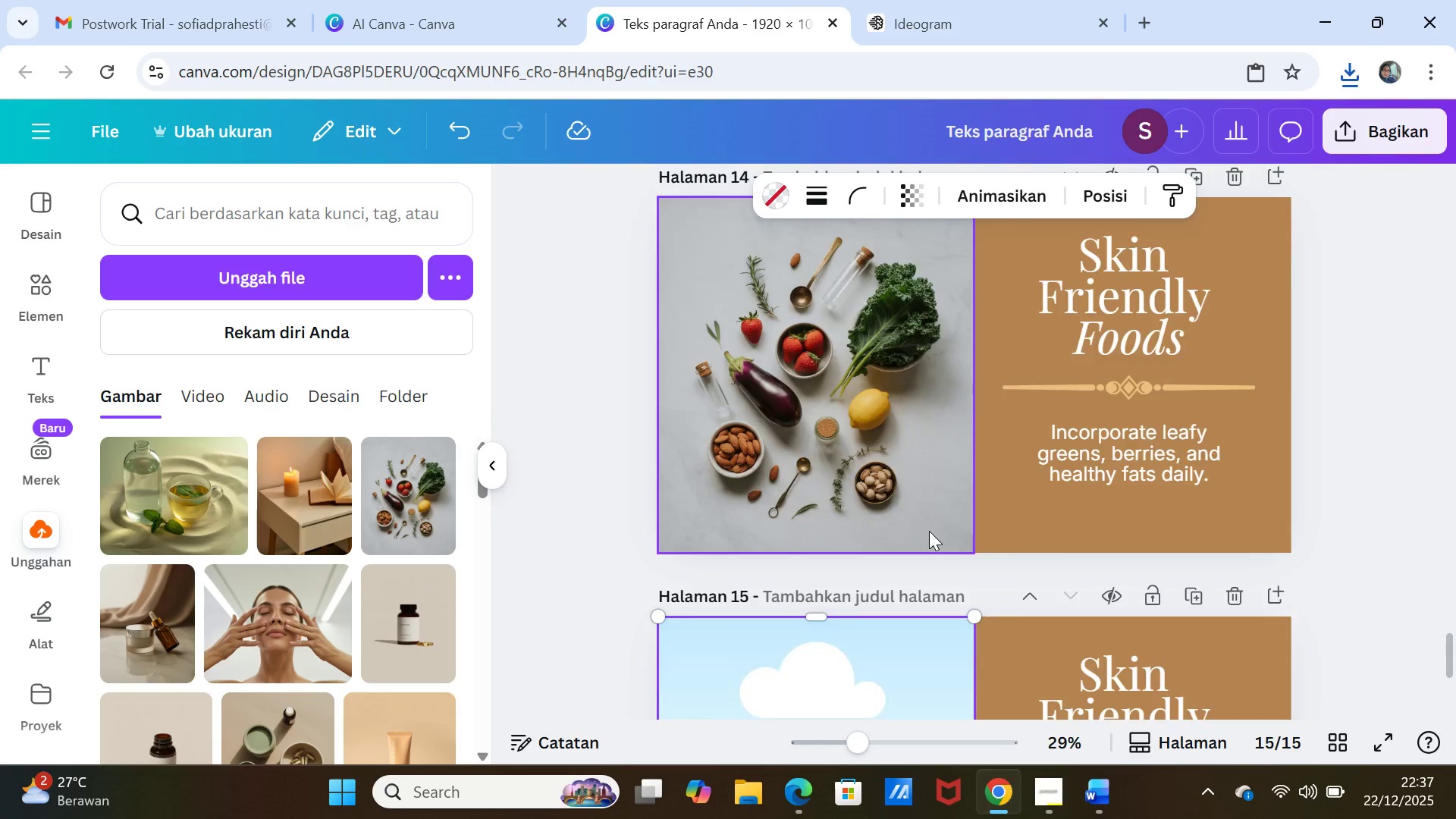 
scroll: coordinate [929, 531], scroll_direction: down, amount: 3.0
 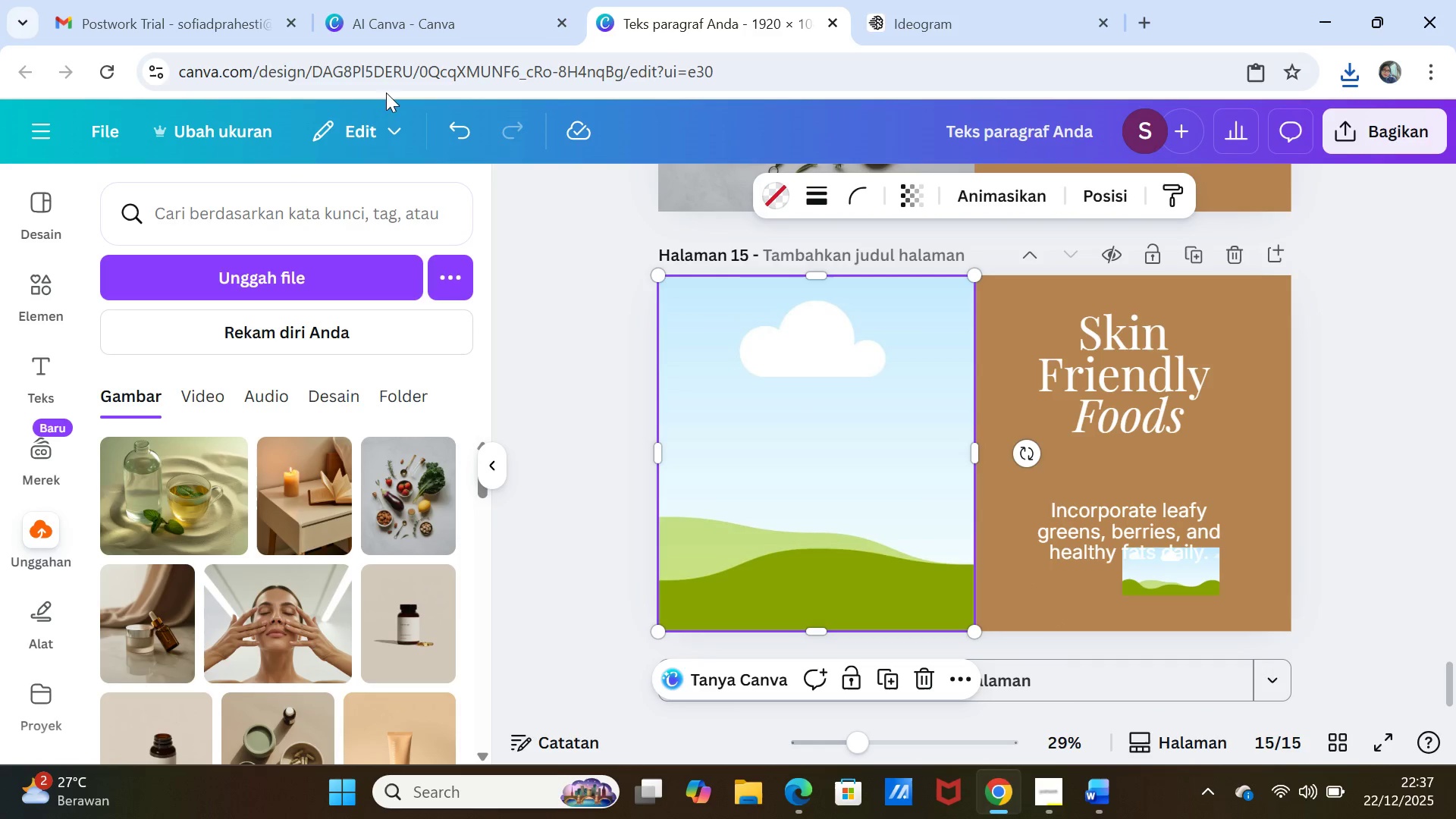 
left_click([450, 130])
 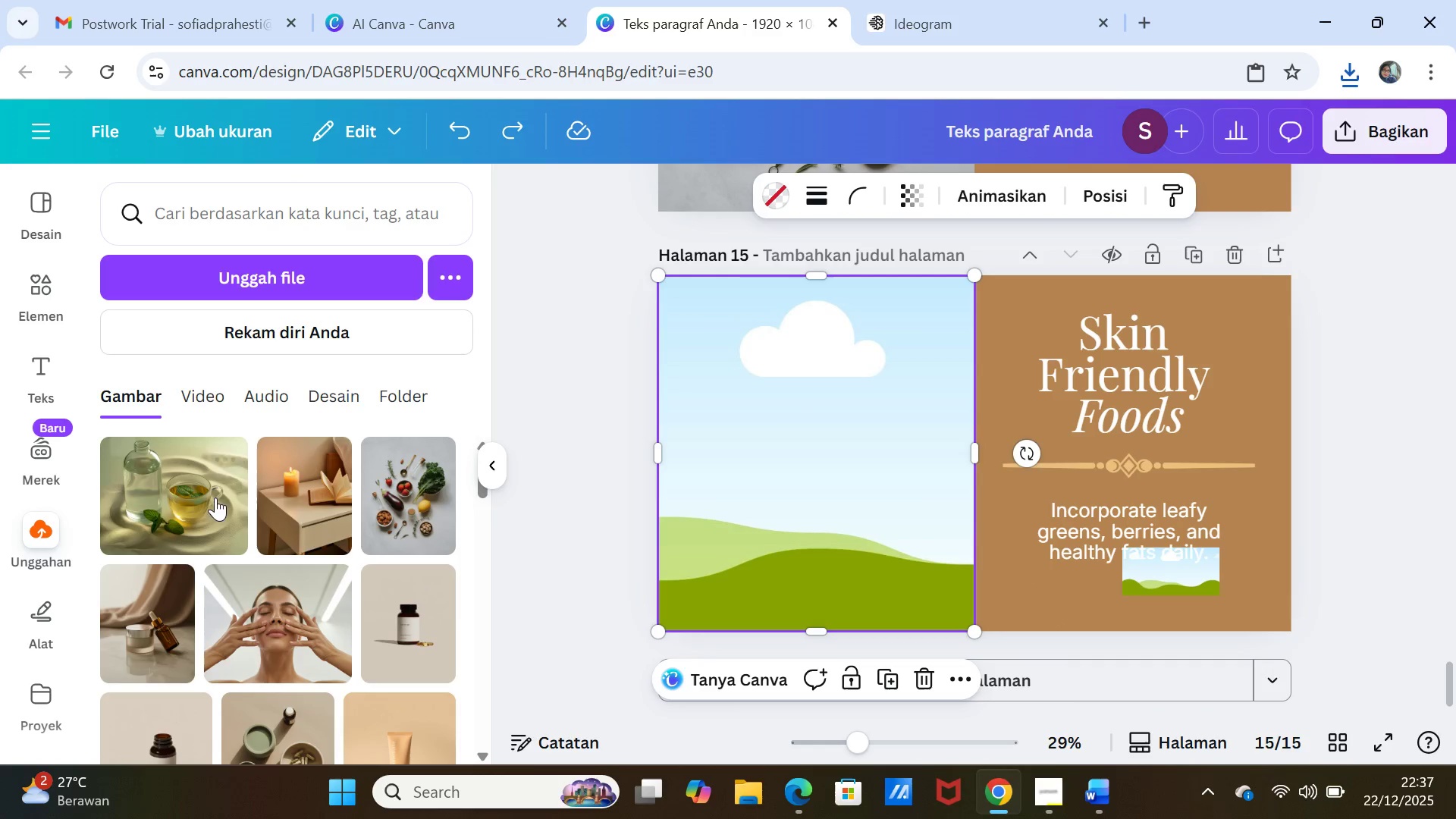 
left_click([208, 506])
 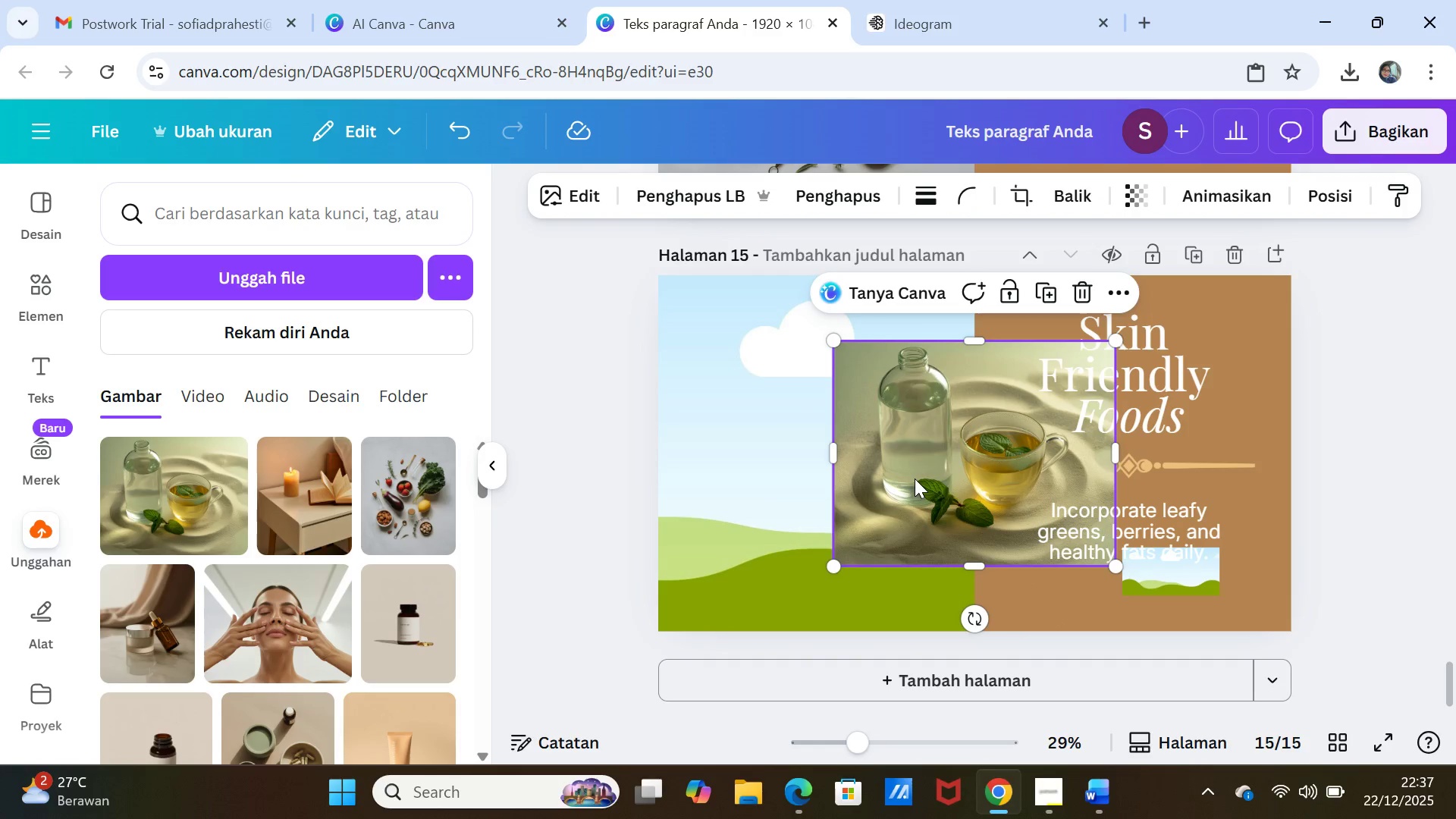 
left_click_drag(start_coordinate=[915, 479], to_coordinate=[880, 475])
 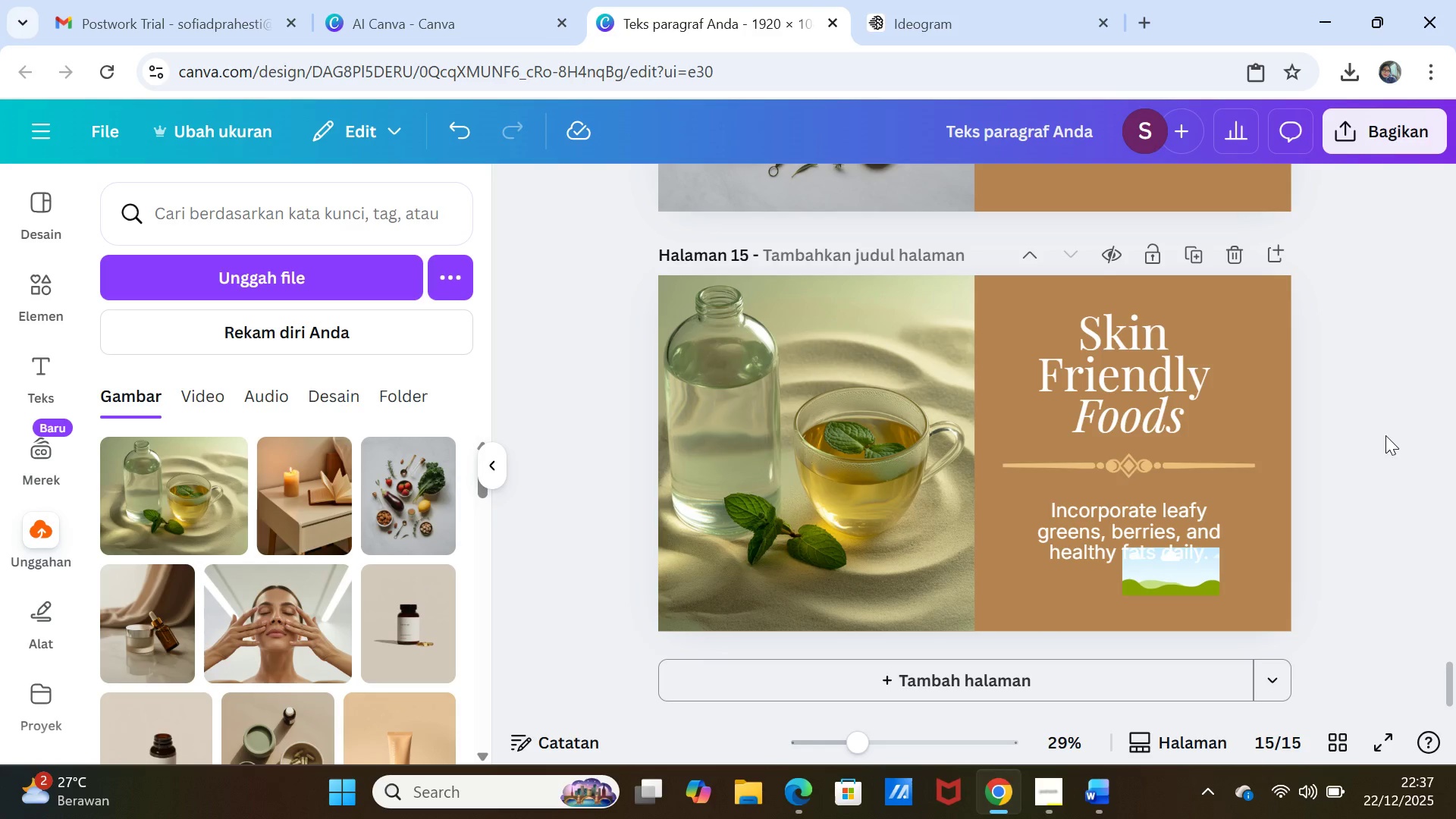 
left_click([1396, 449])
 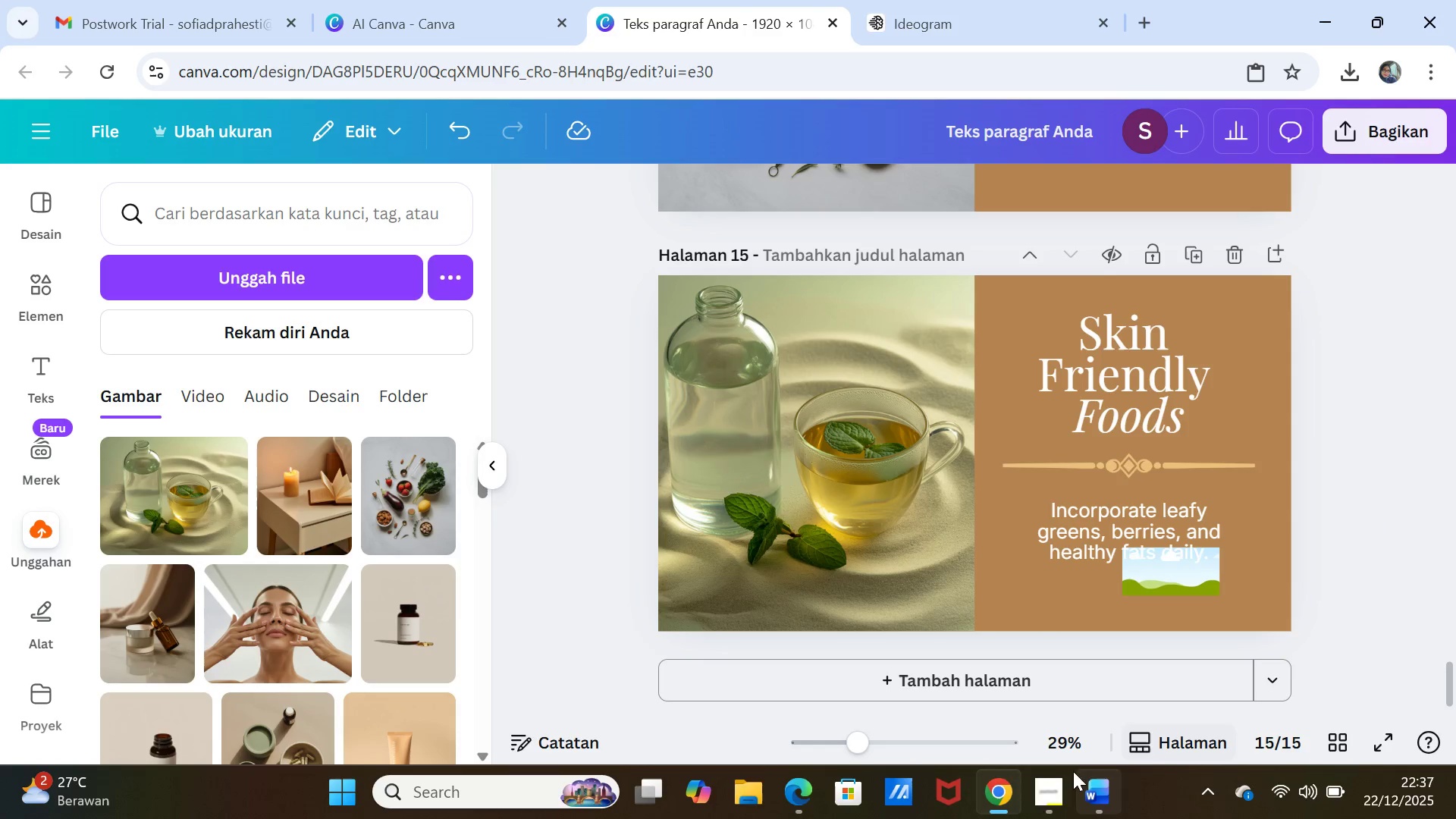 
left_click([1090, 780])
 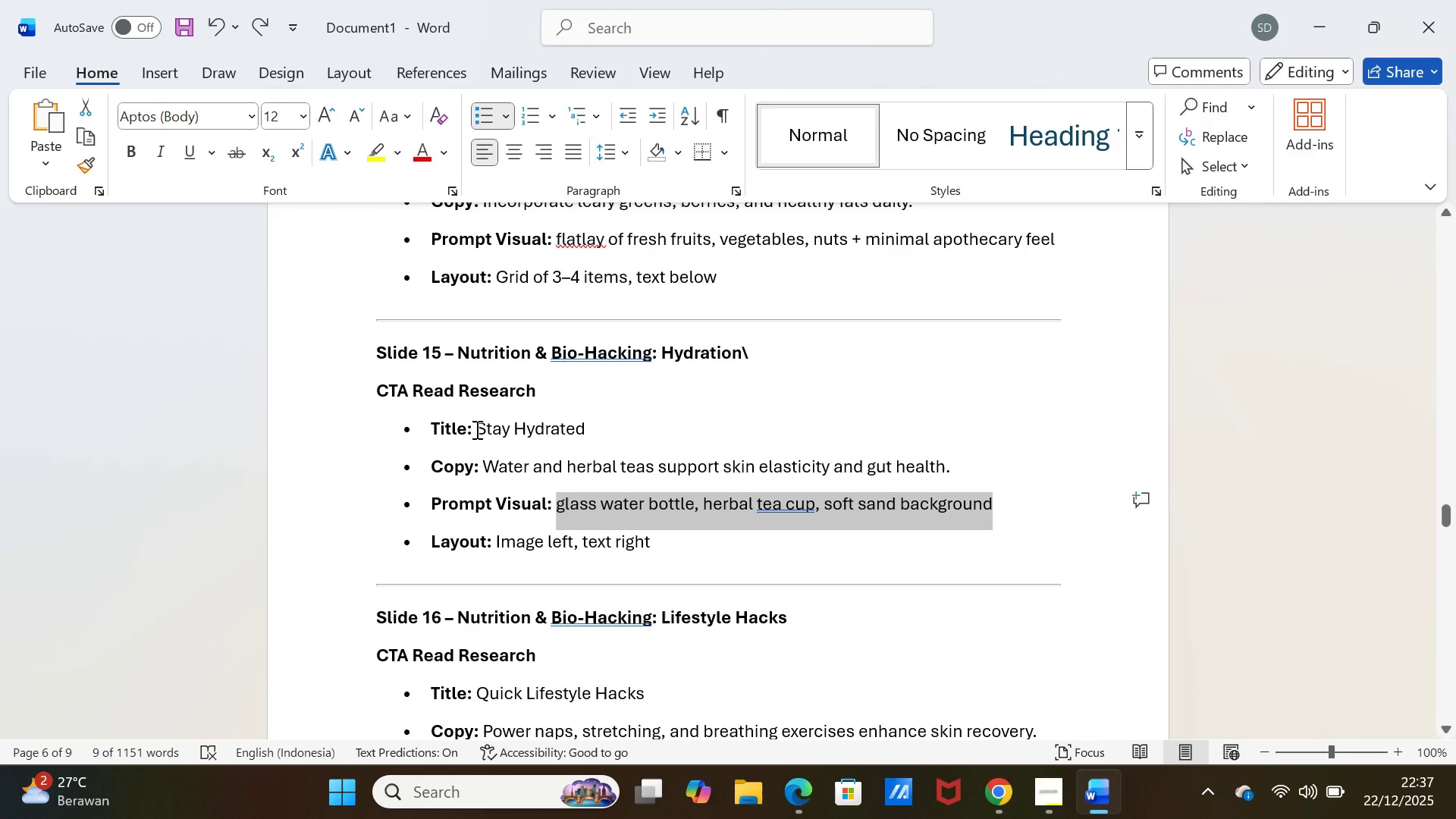 
left_click_drag(start_coordinate=[475, 429], to_coordinate=[603, 426])
 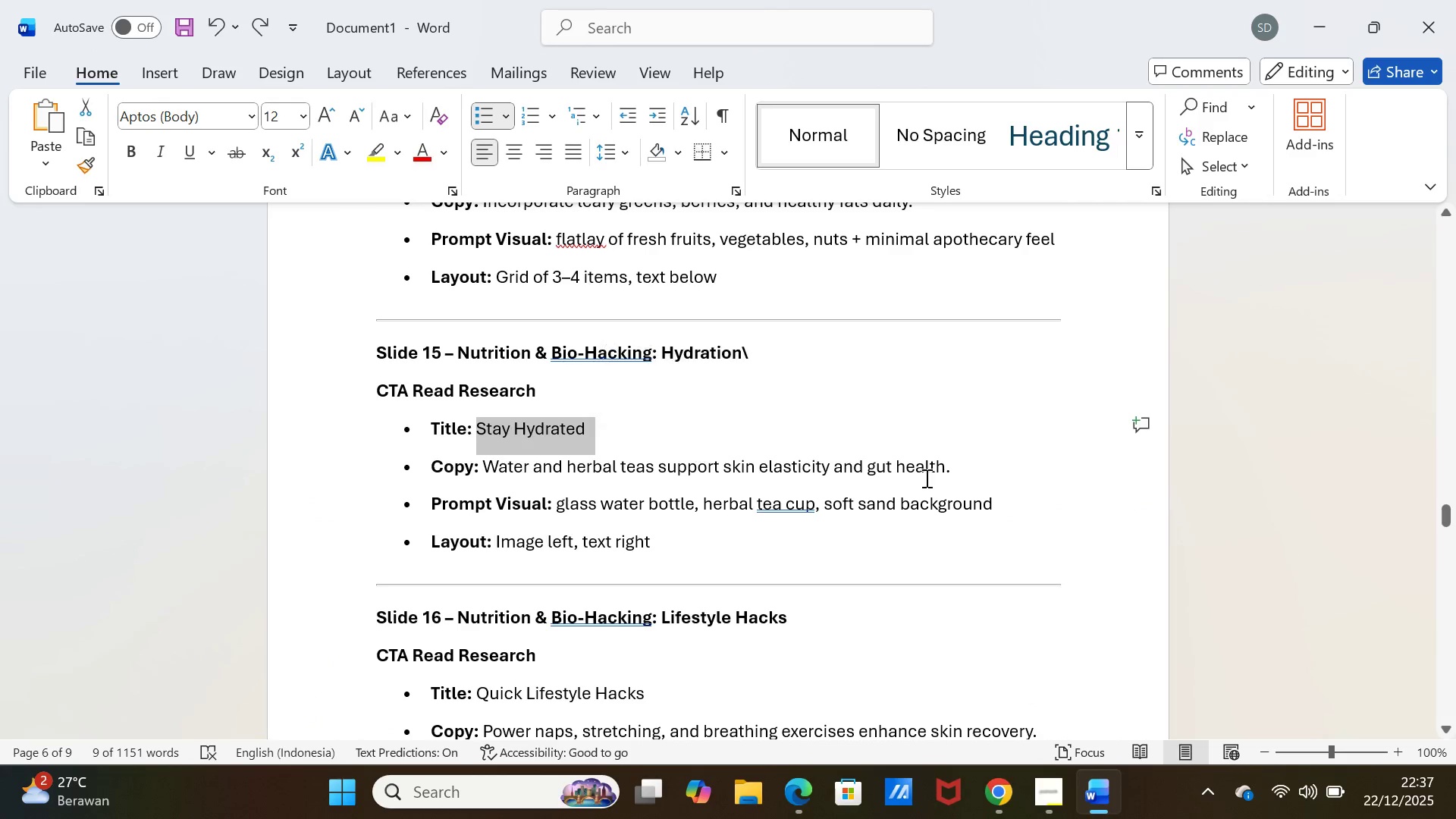 
key(Control+C)
 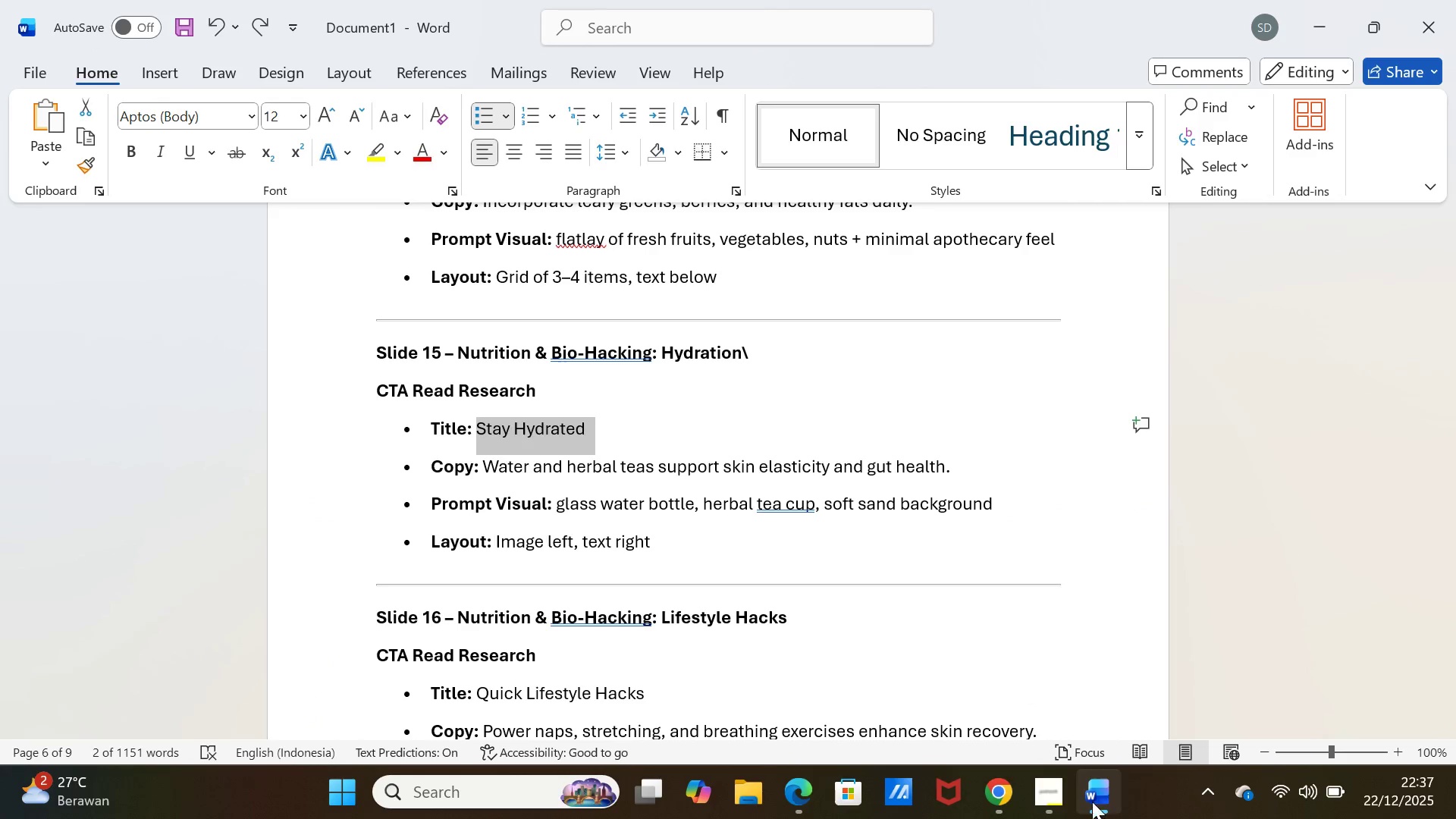 
left_click([1090, 799])
 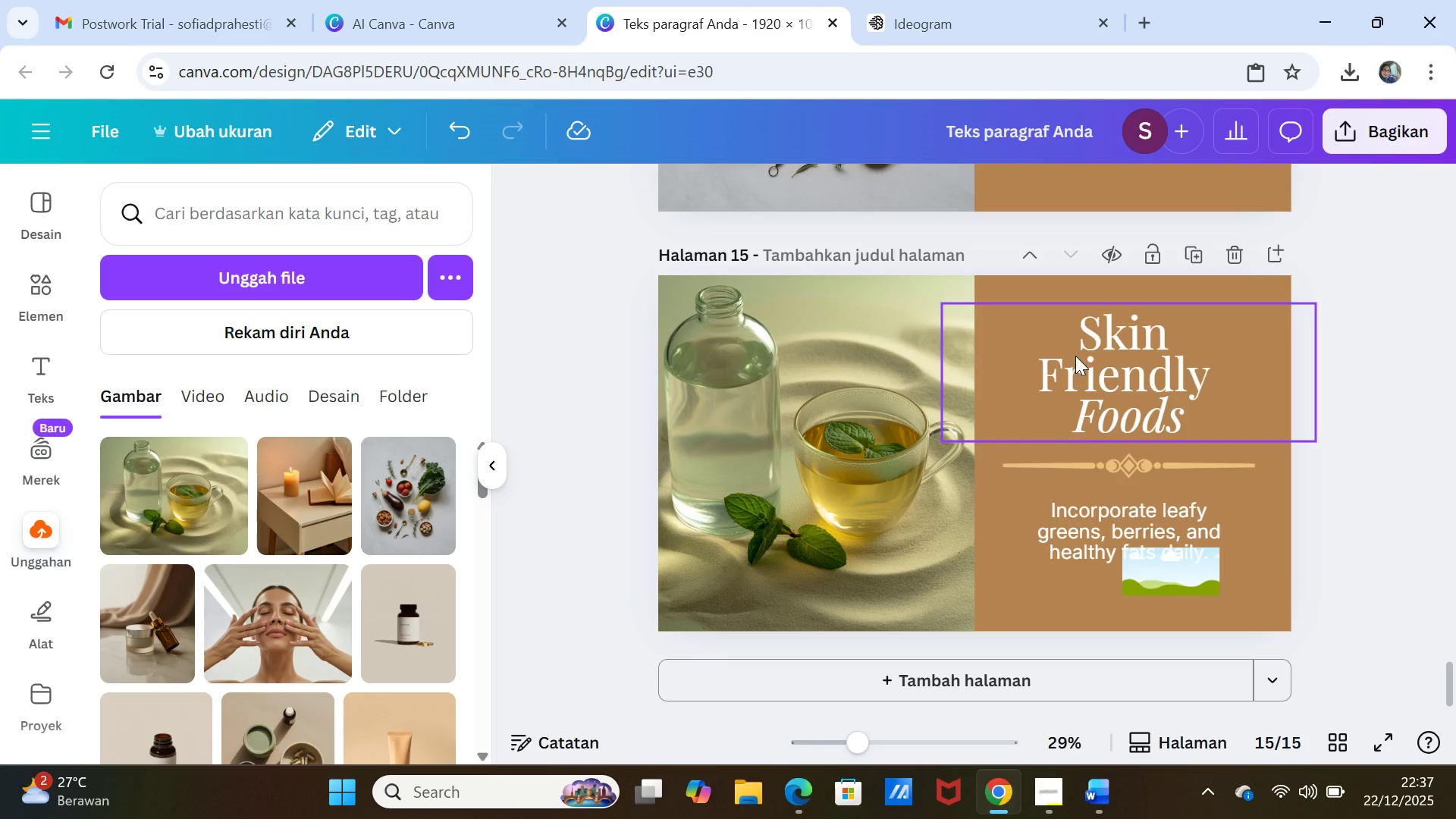 
double_click([1076, 354])
 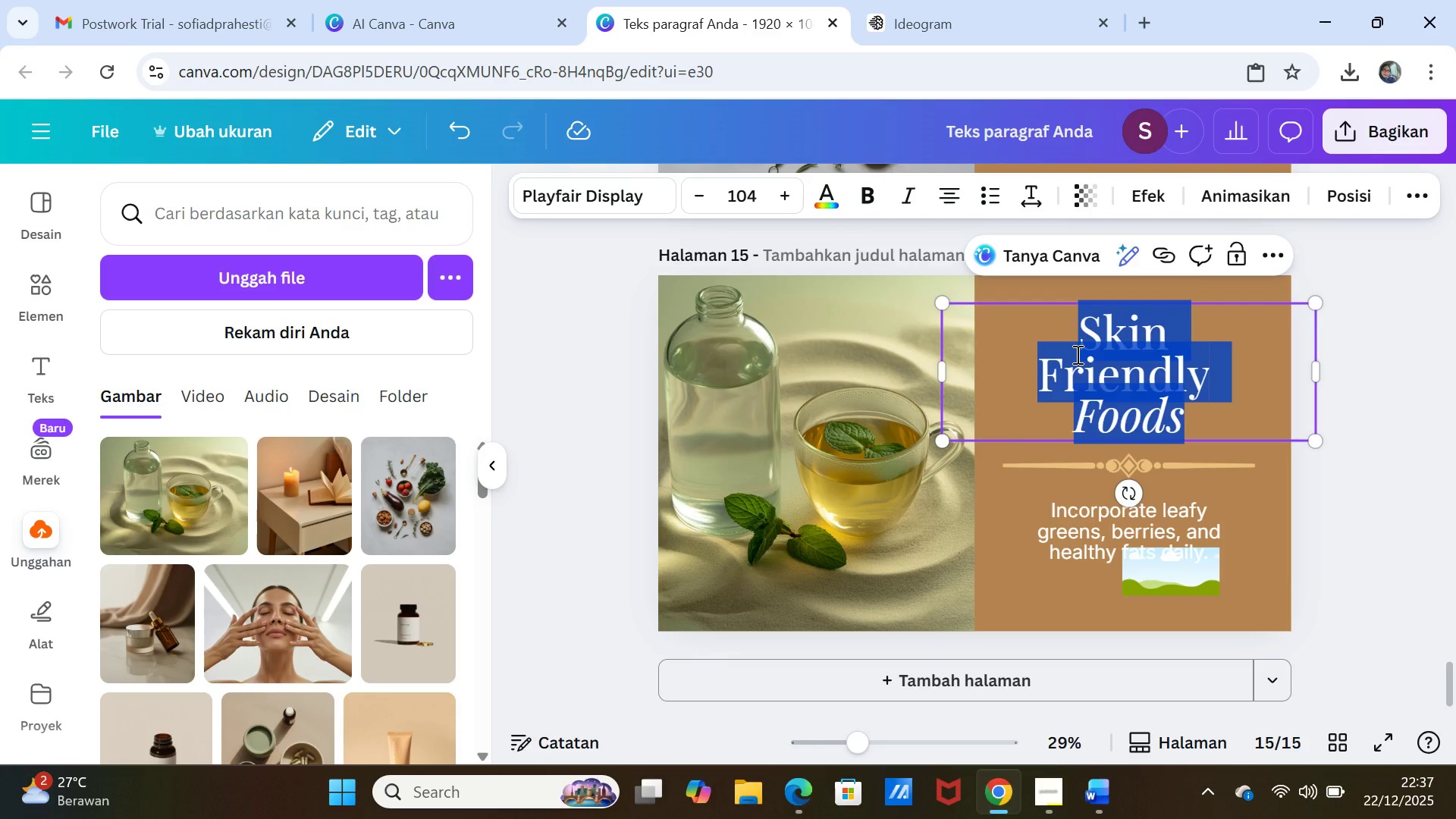 
key(Control+V)
 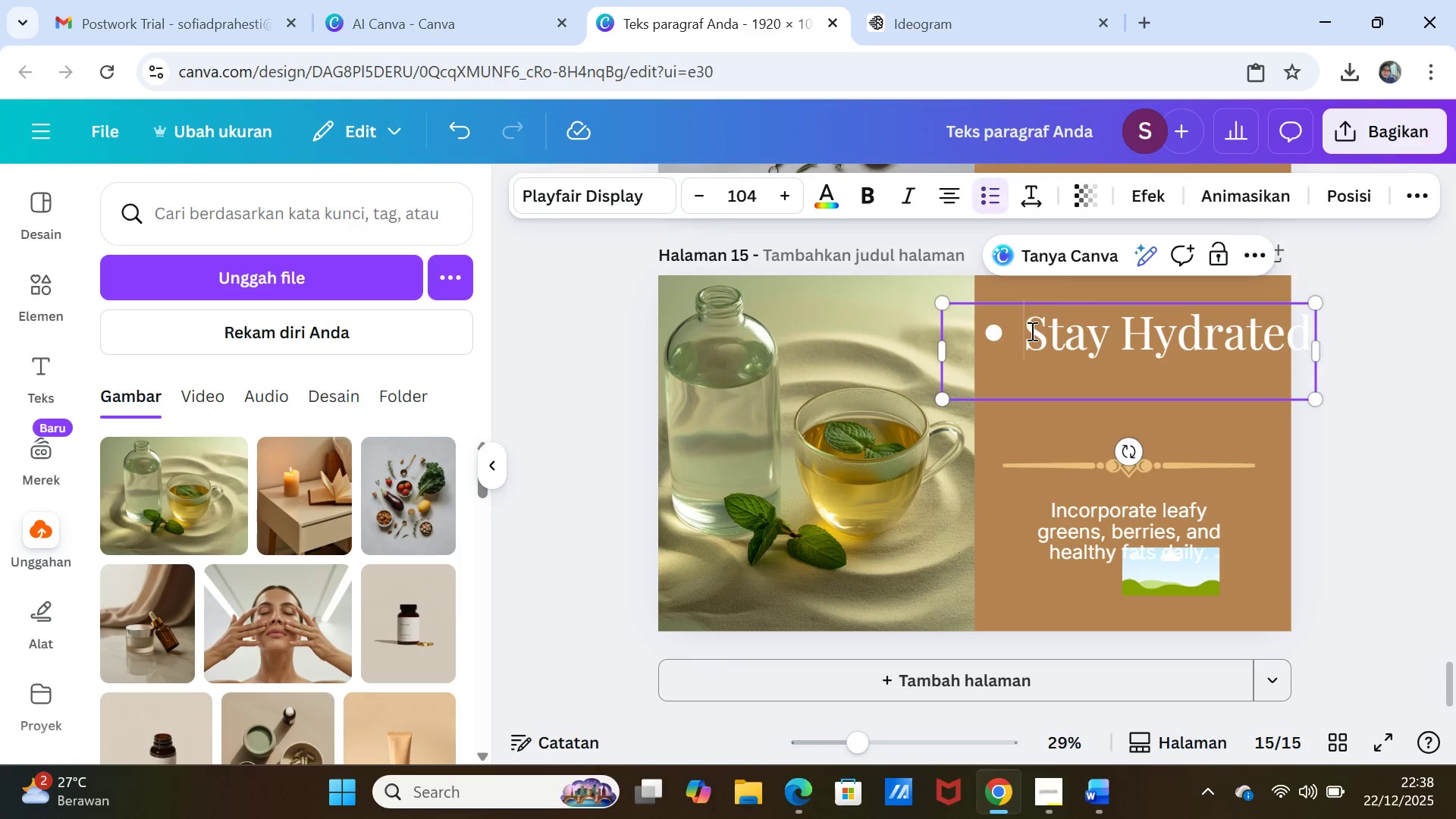 
key(Backspace)
 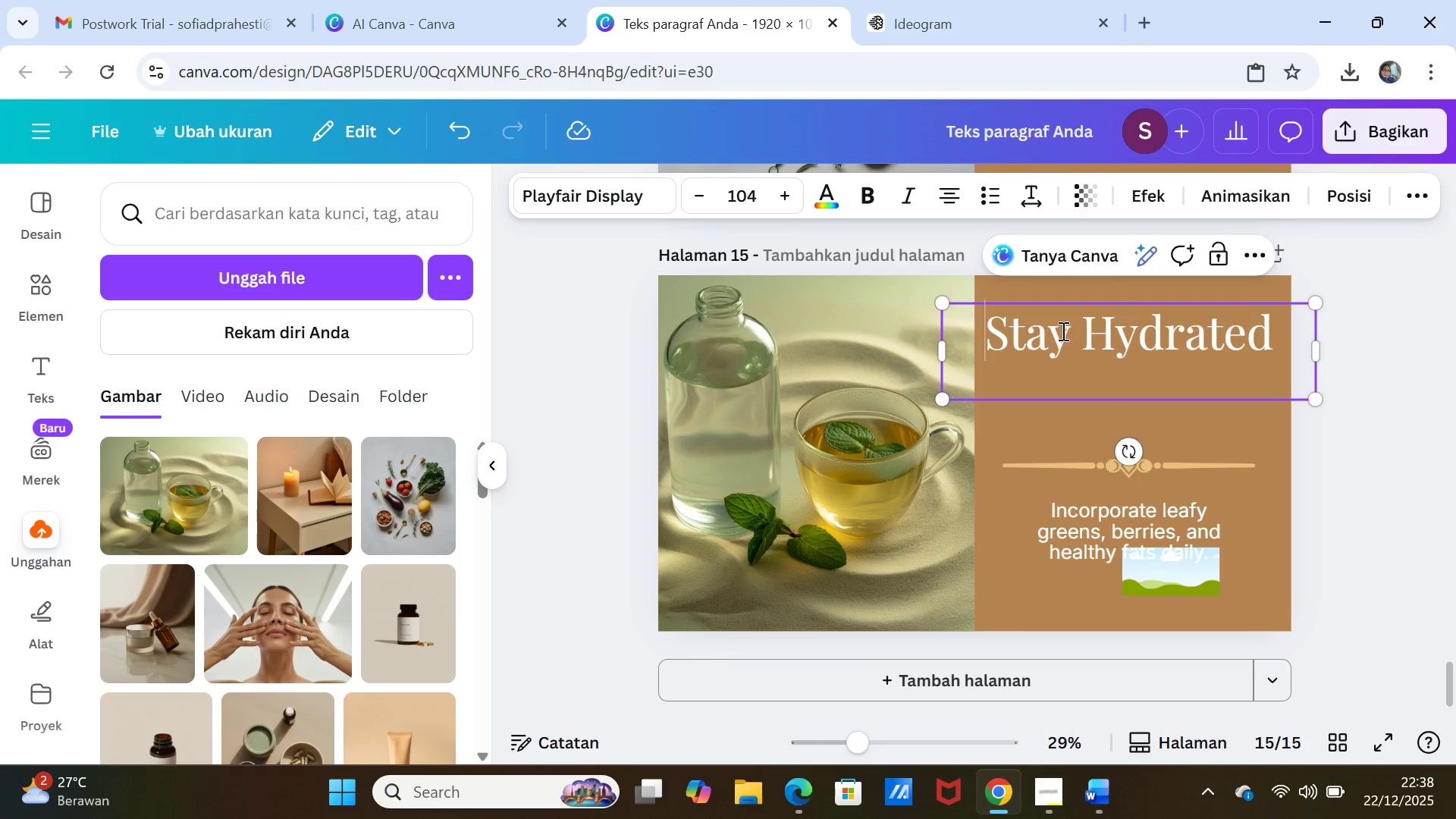 
left_click([1084, 338])
 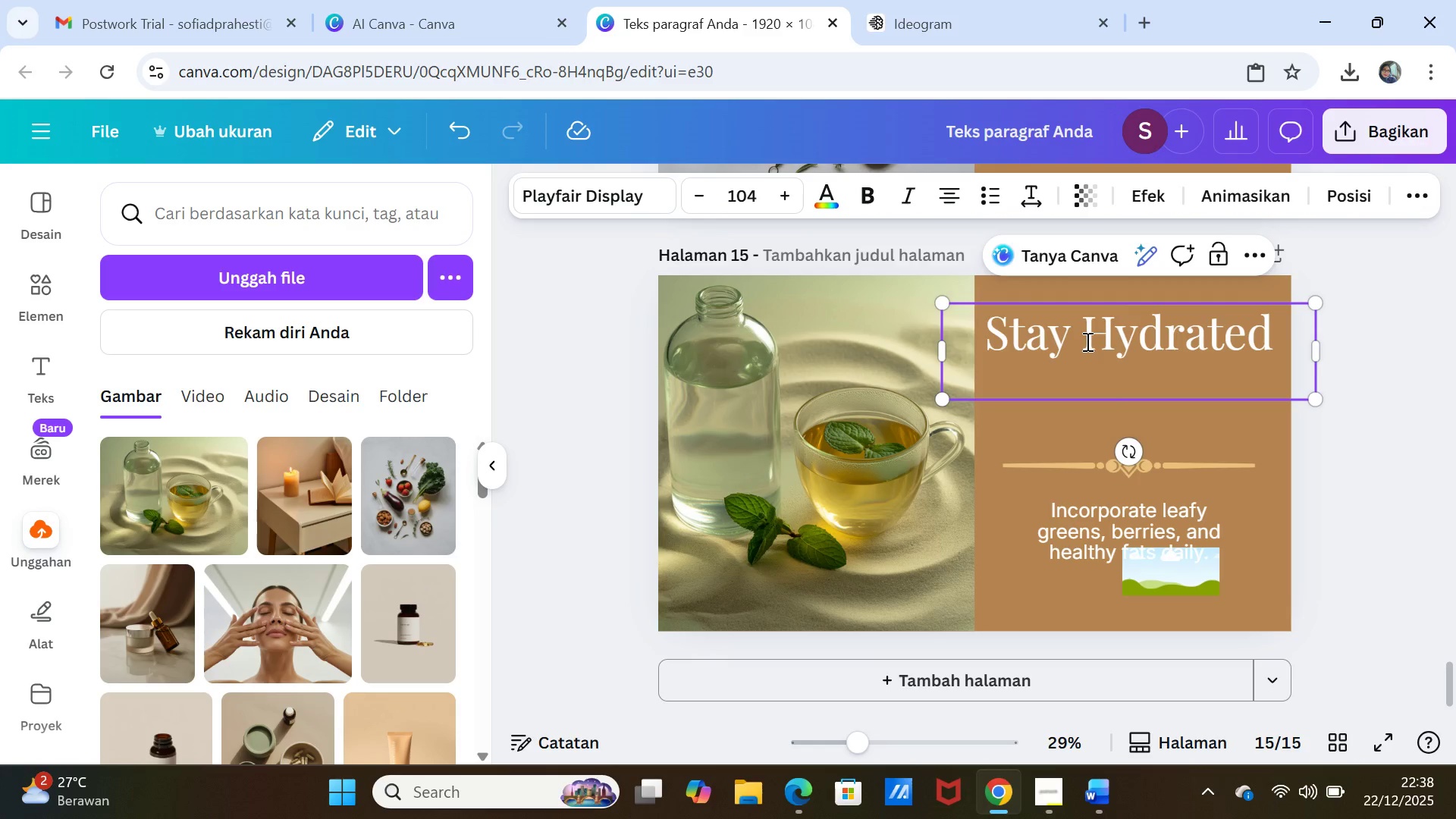 
key(Enter)
 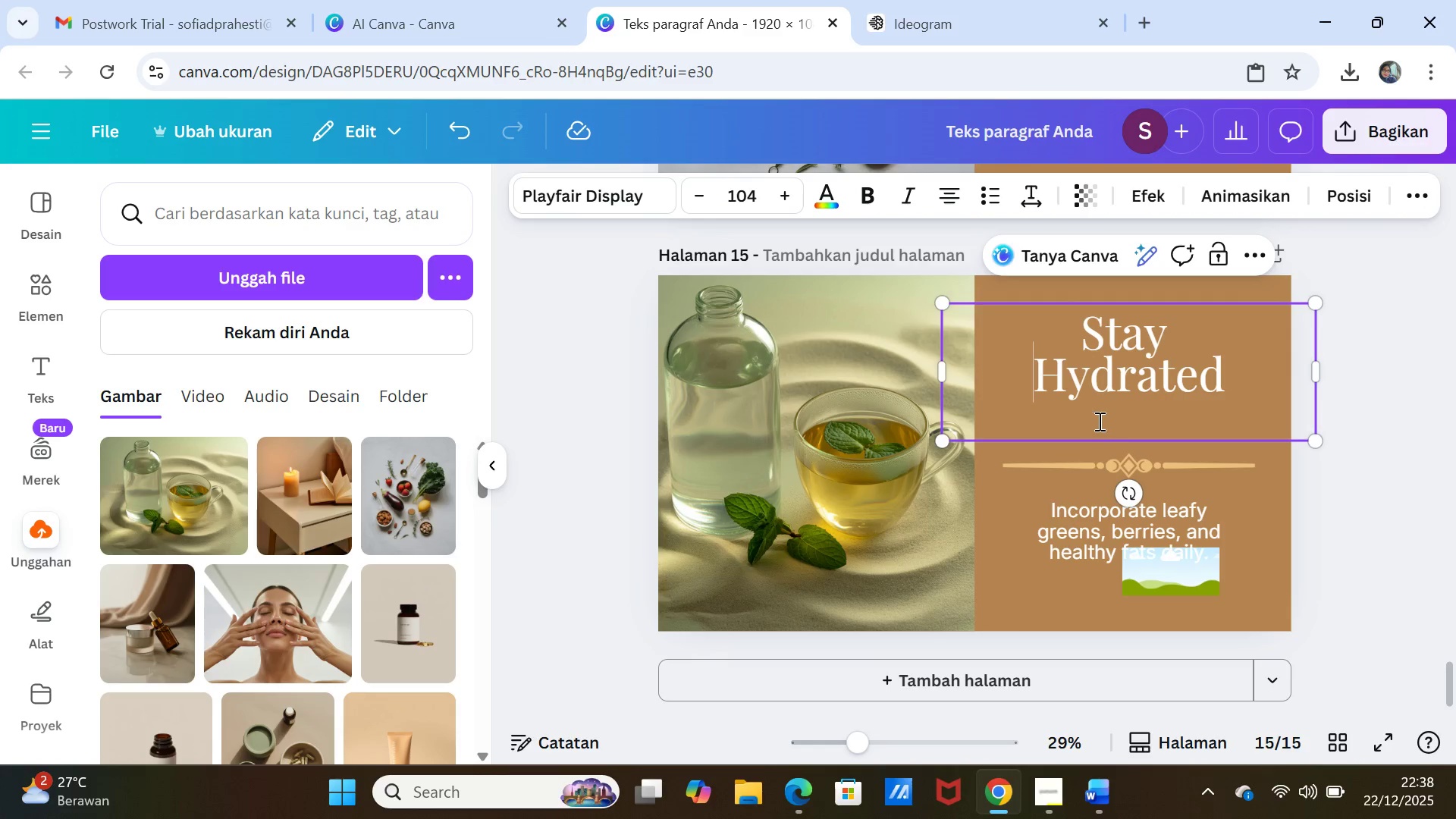 
left_click([1123, 425])
 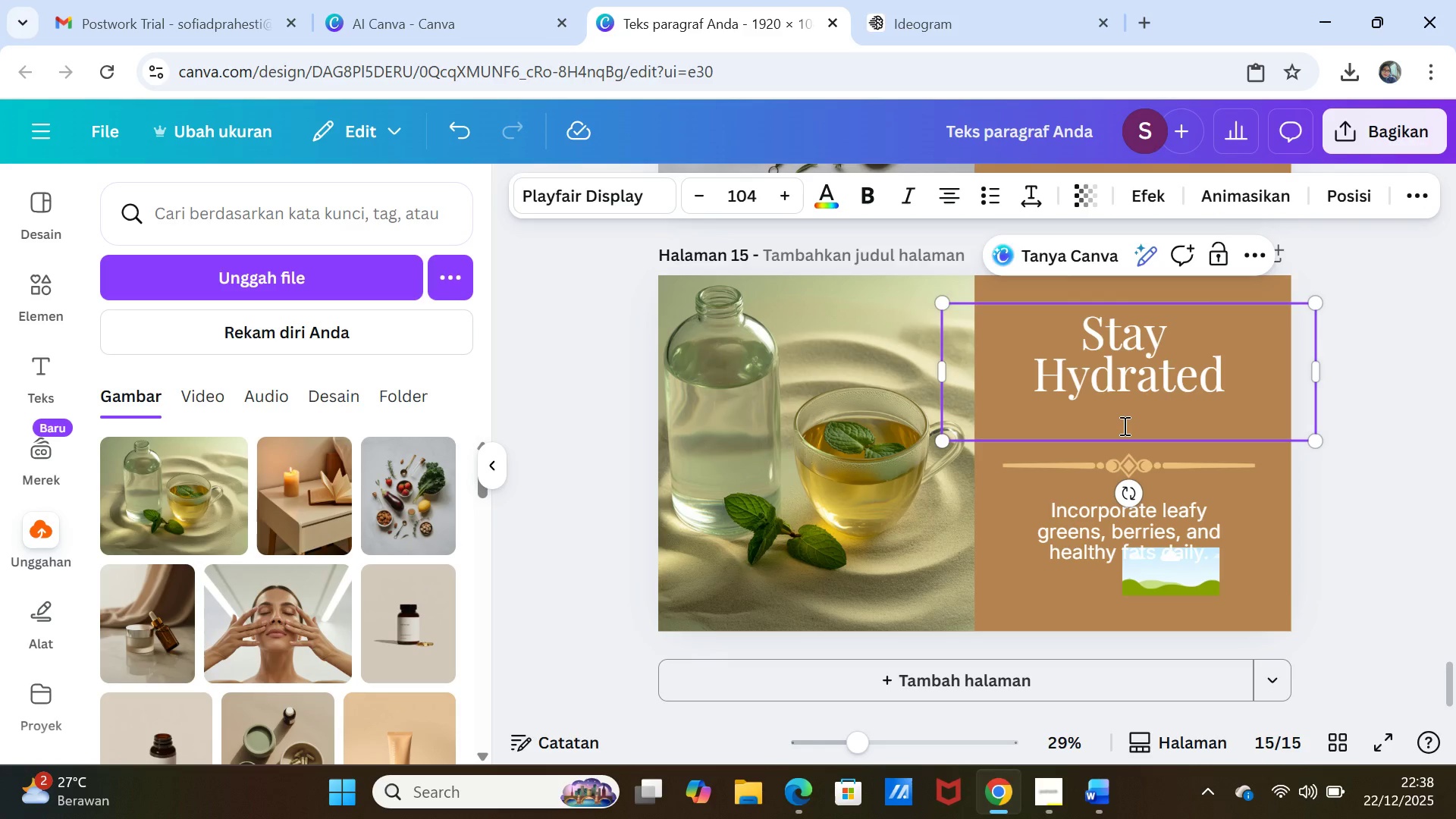 
key(Backspace)
 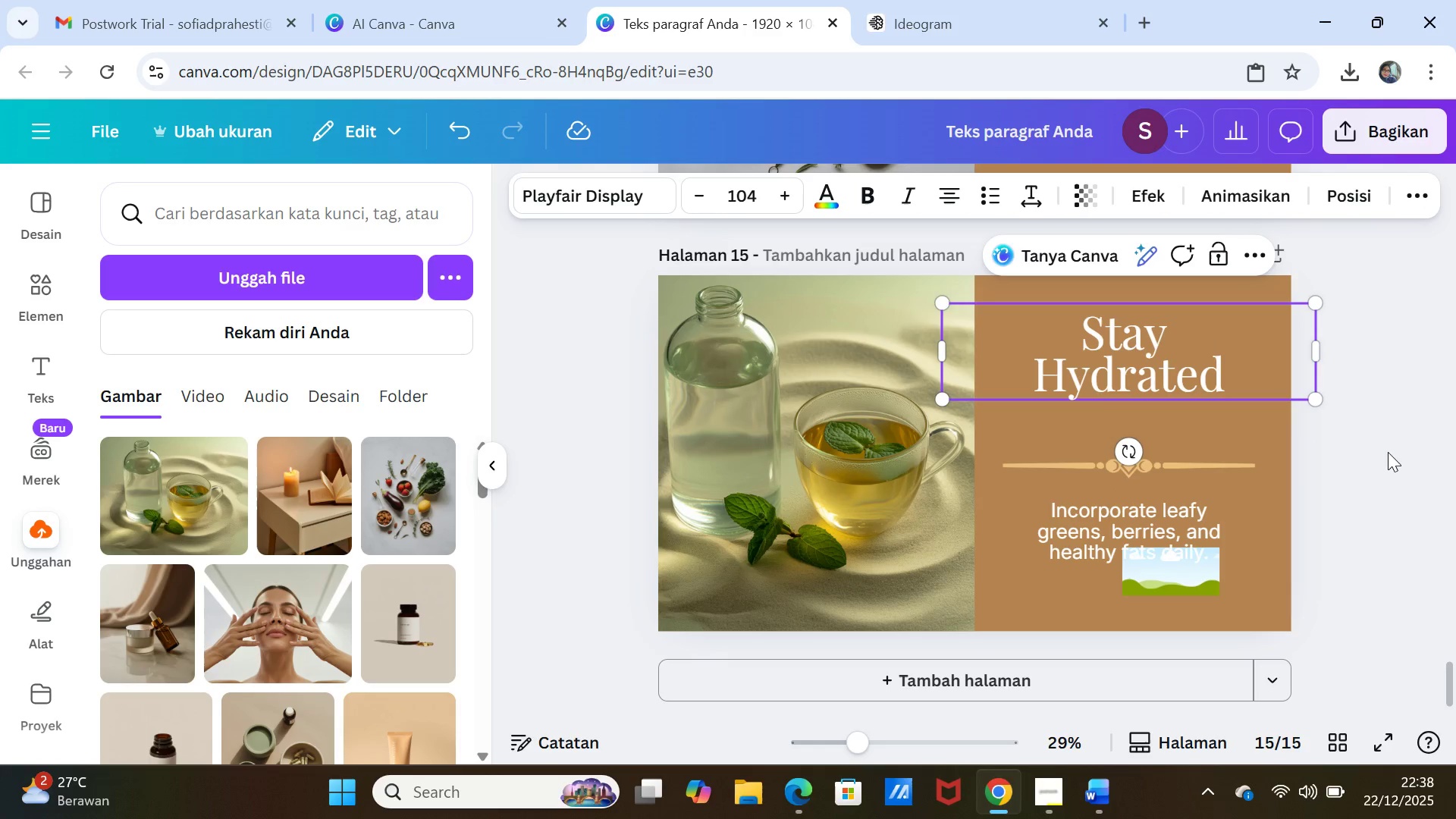 
left_click([1404, 462])
 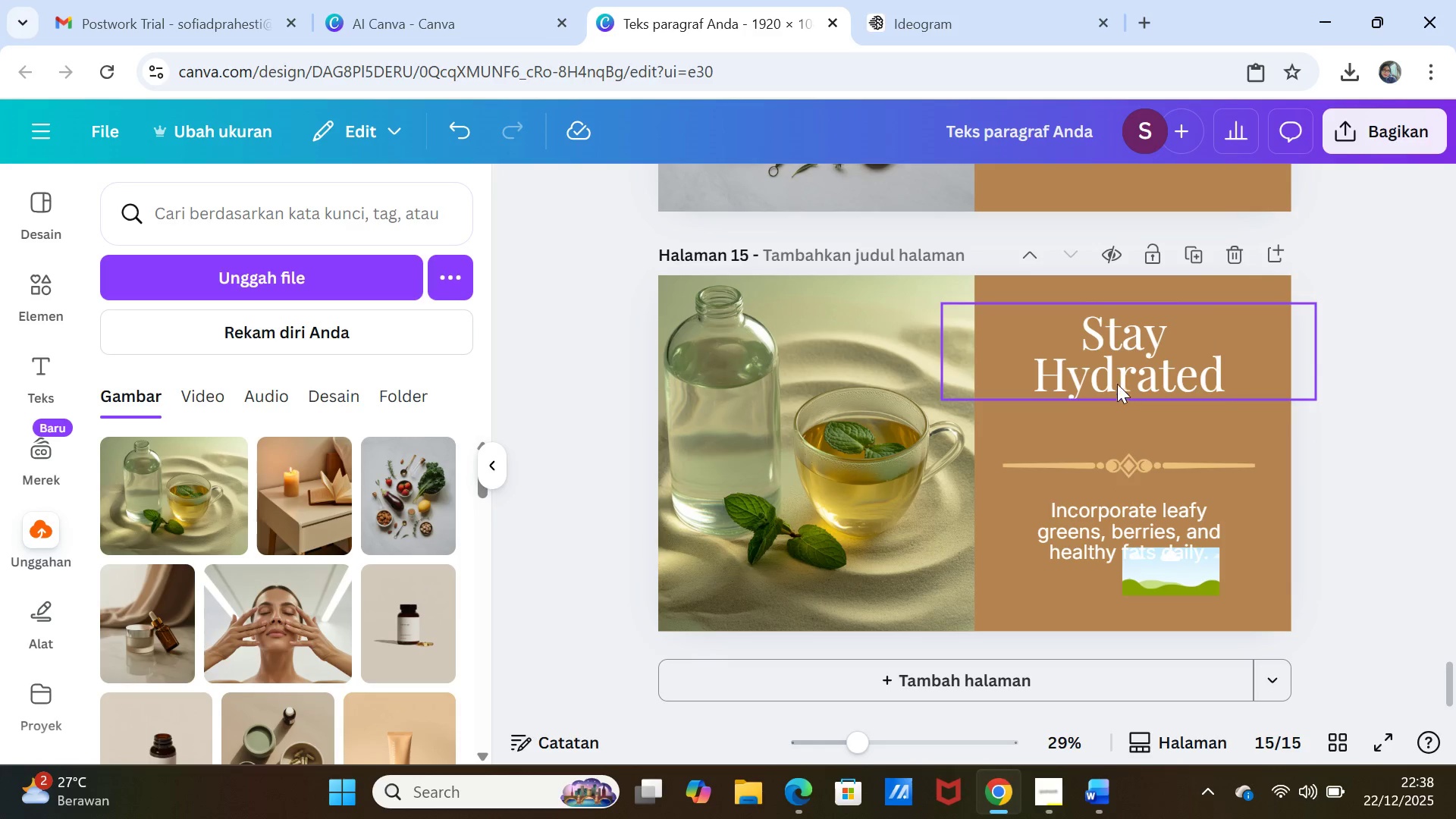 
left_click([1112, 375])
 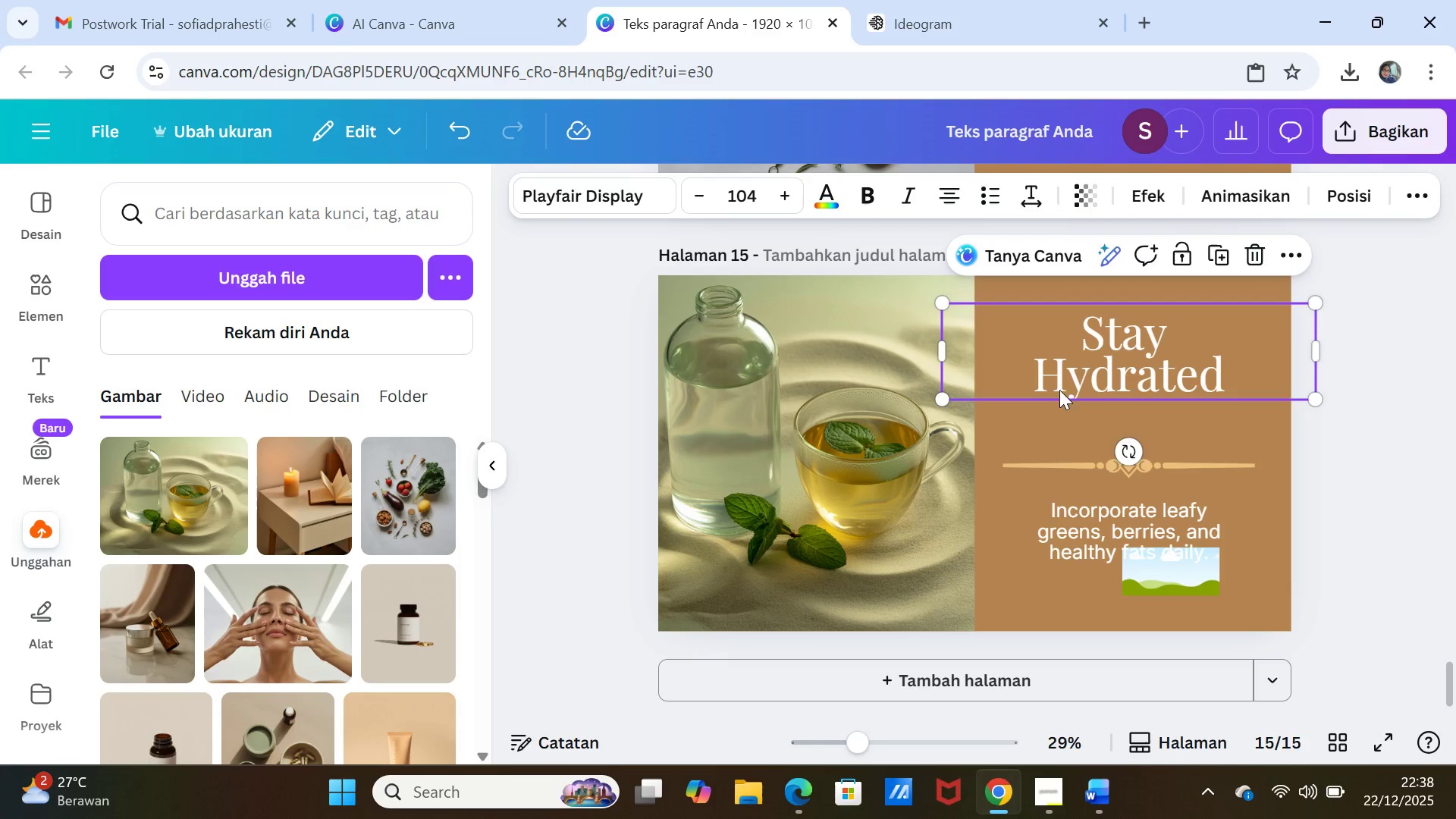 
double_click([1059, 390])
 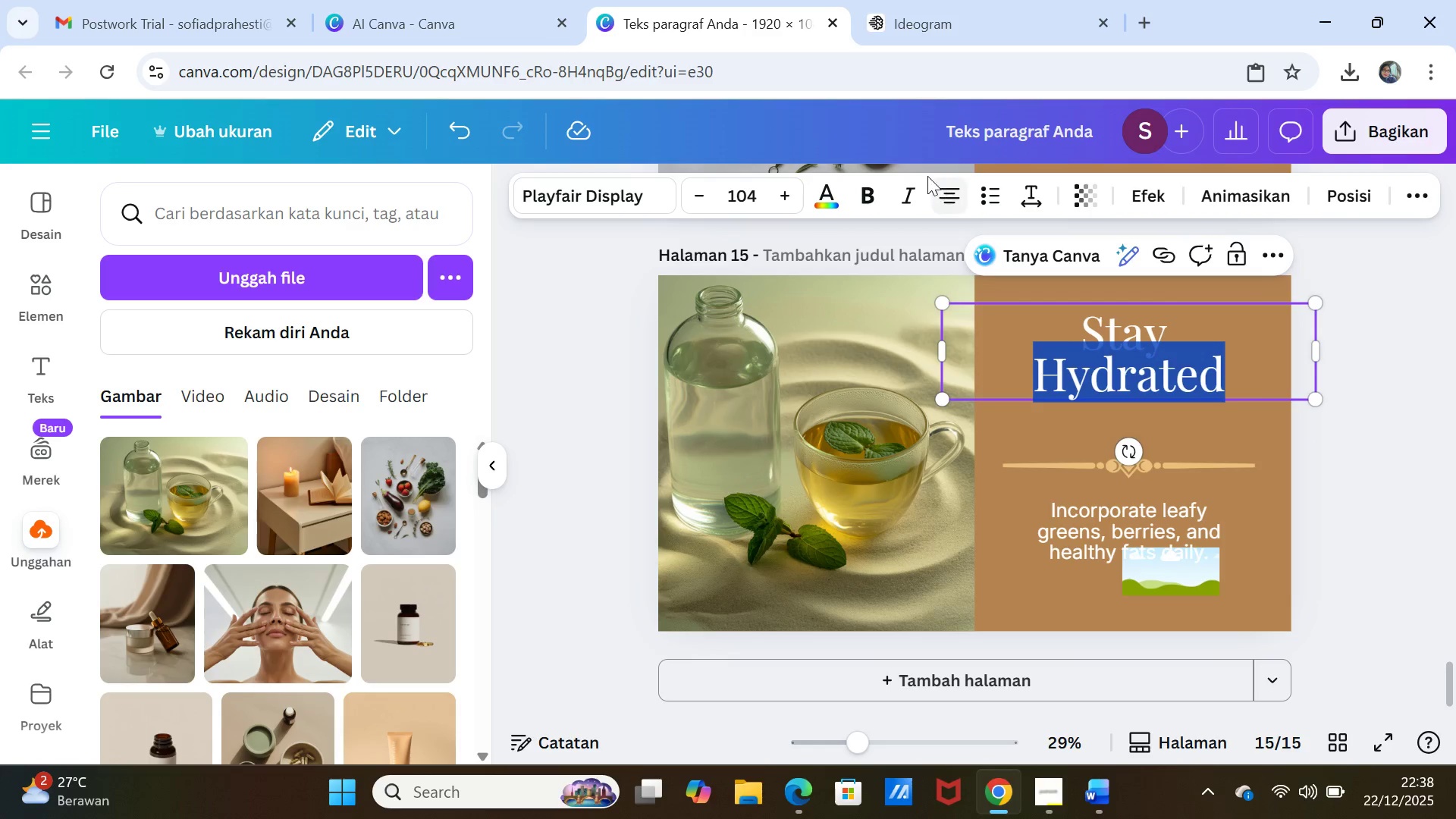 
left_click([906, 190])
 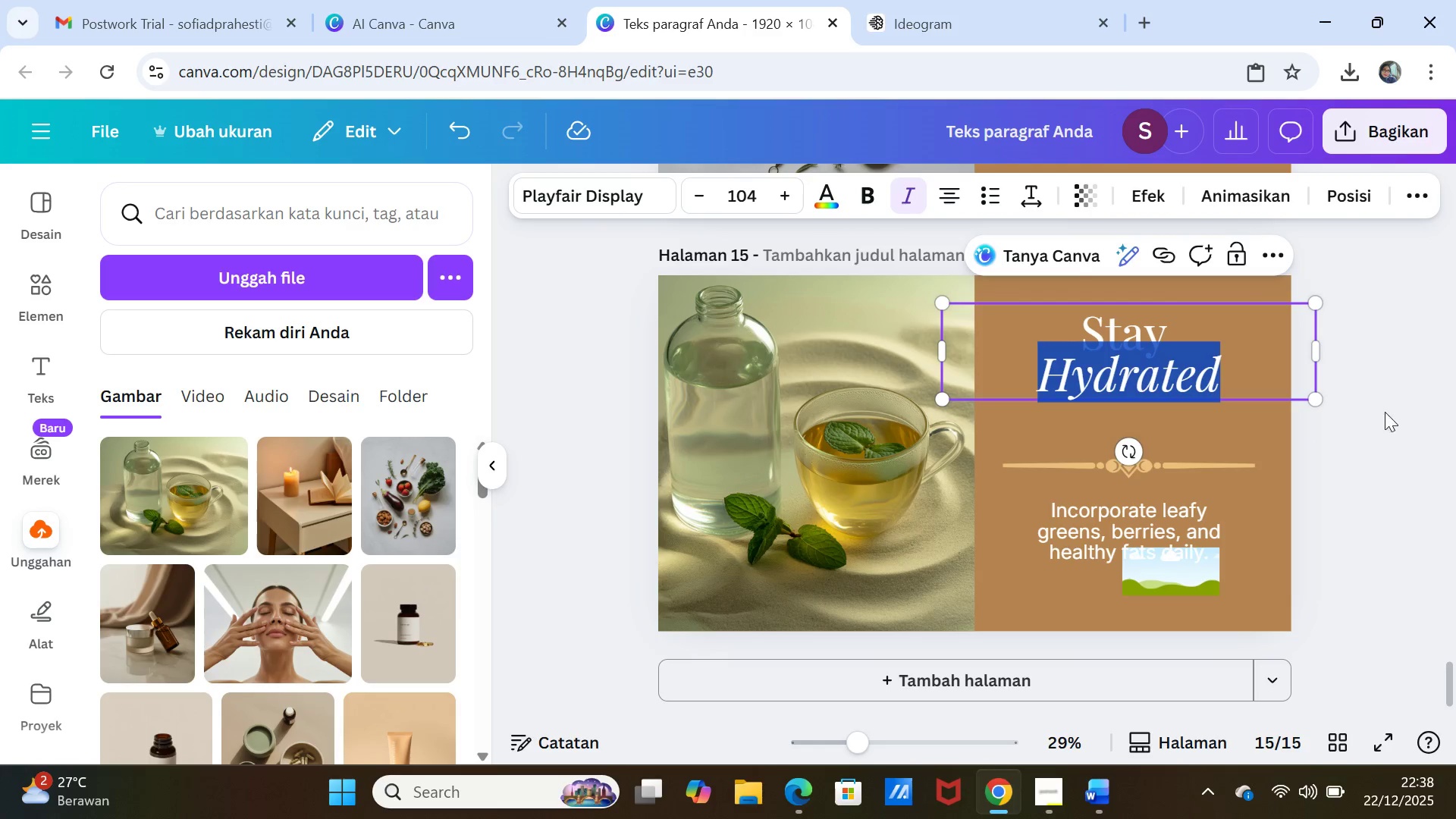 
left_click([1395, 426])
 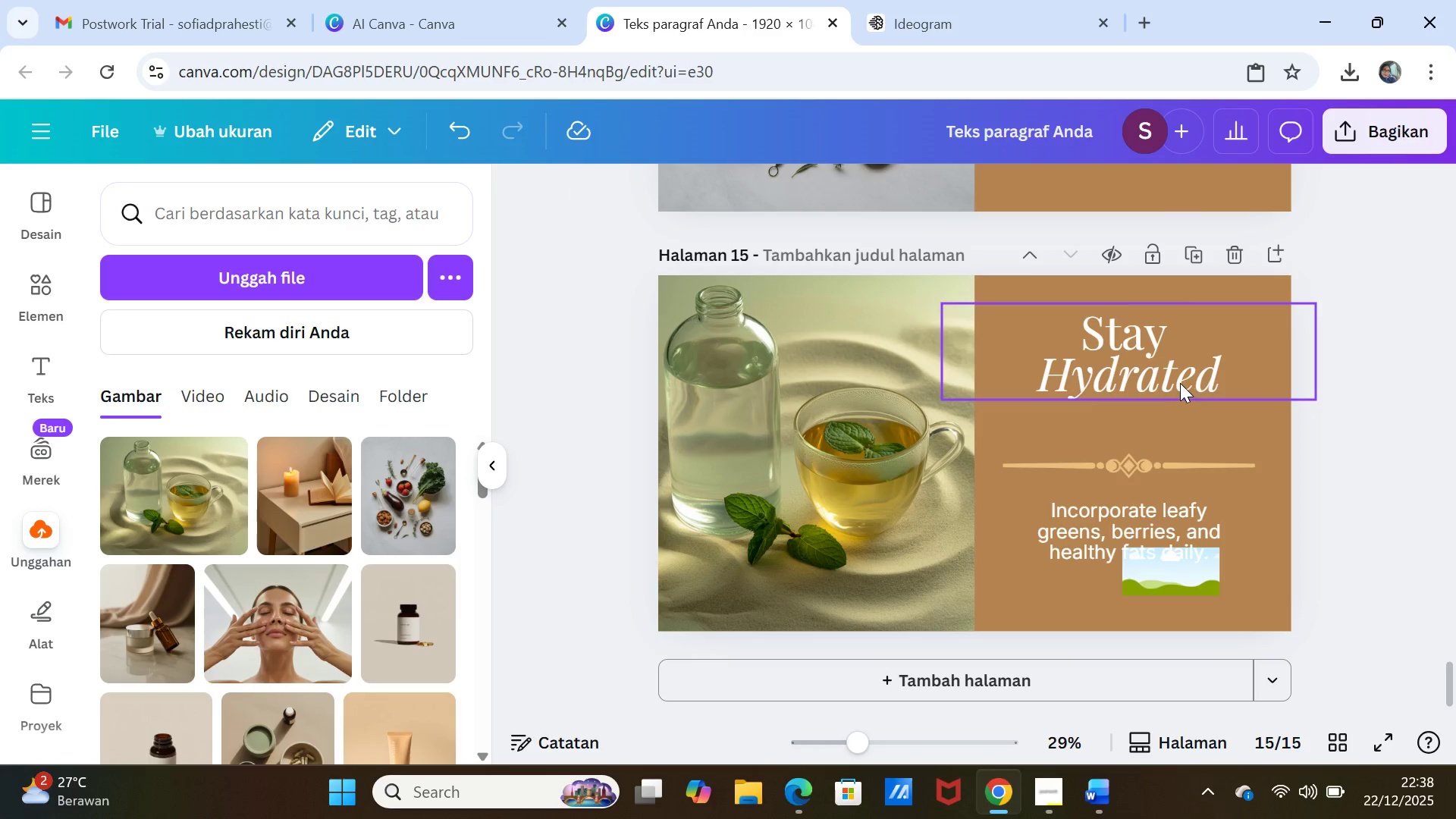 
left_click_drag(start_coordinate=[1180, 383], to_coordinate=[1181, 402])
 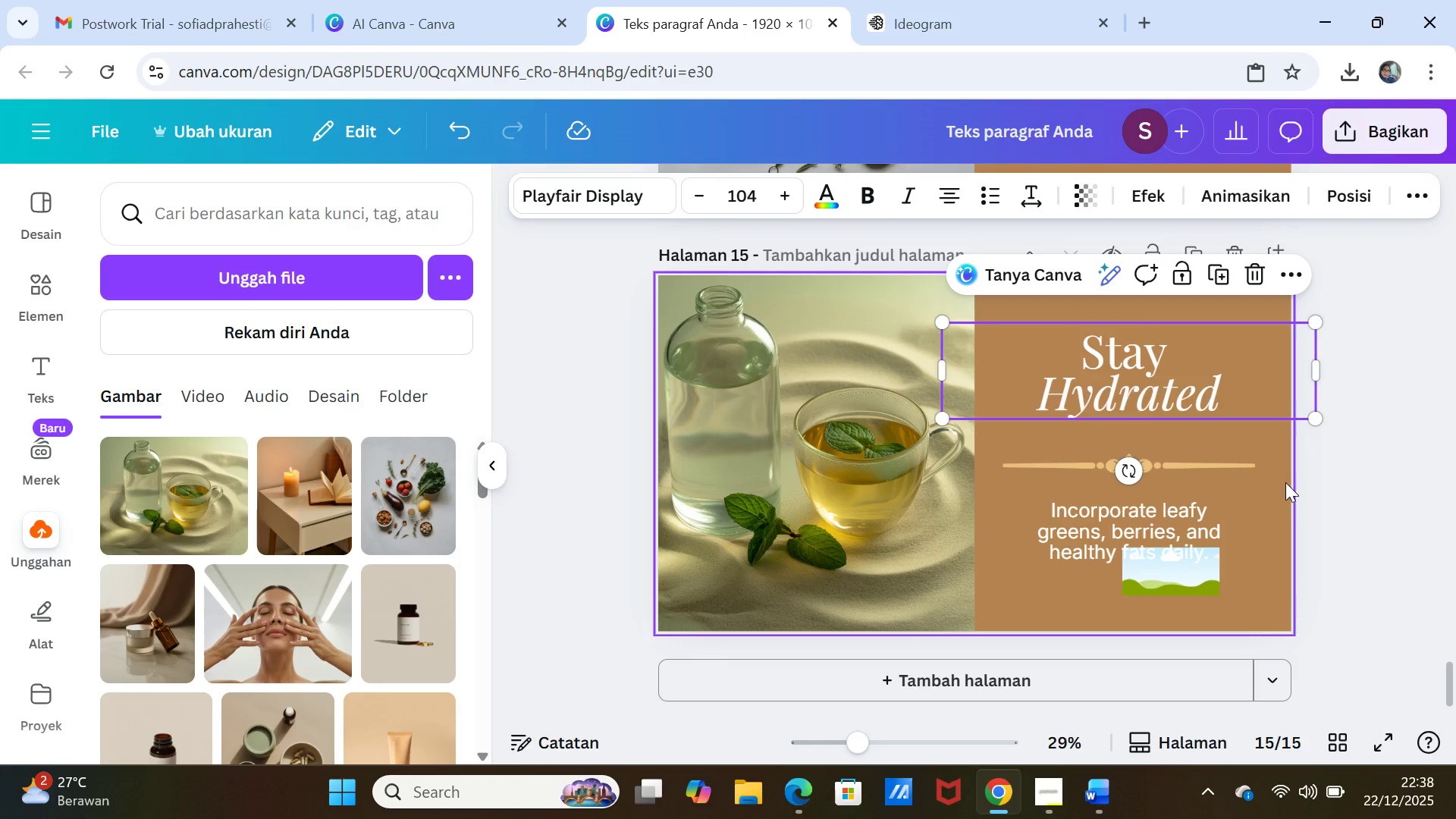 
left_click([1285, 482])
 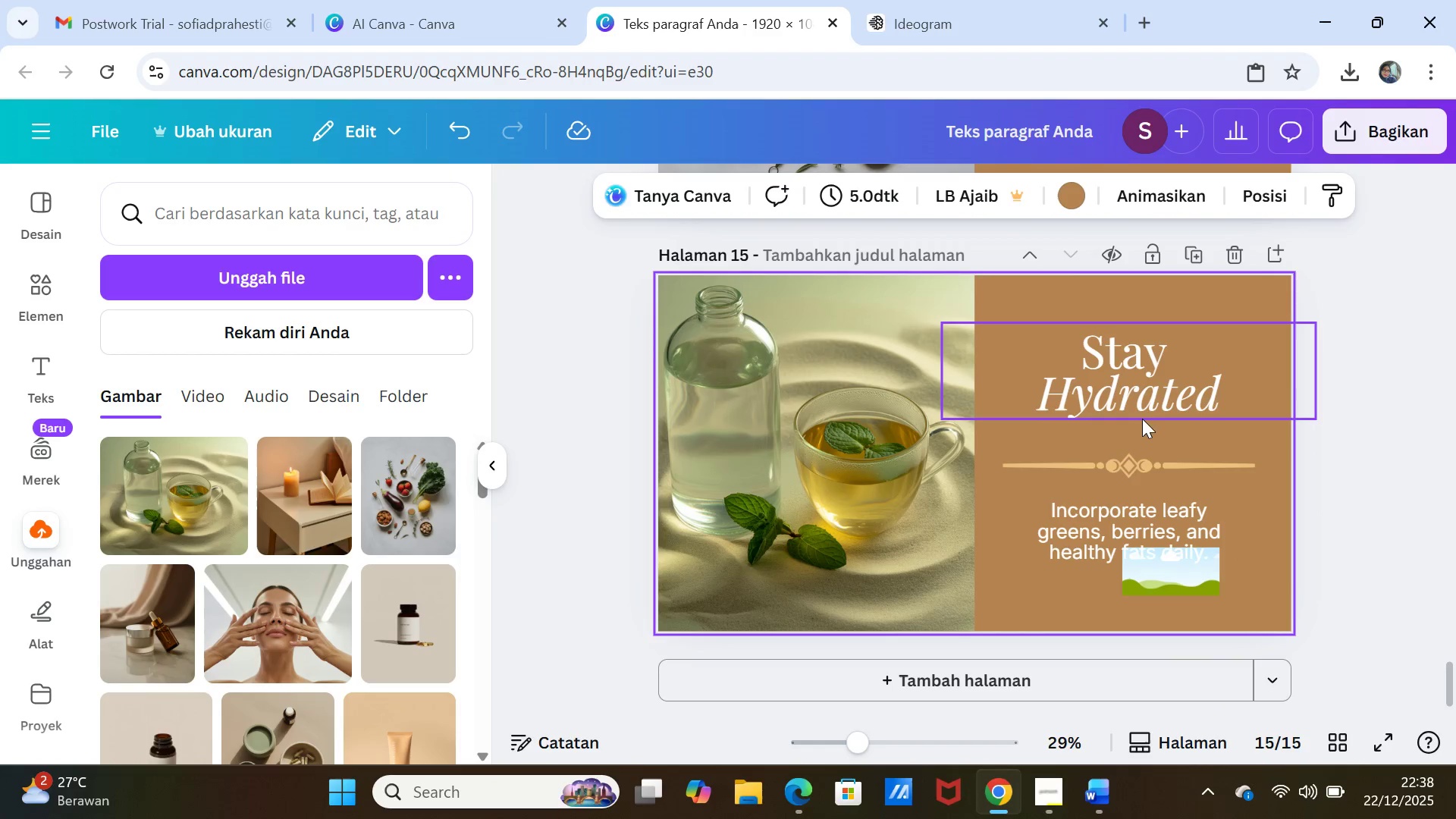 
left_click_drag(start_coordinate=[1150, 459], to_coordinate=[1155, 446])
 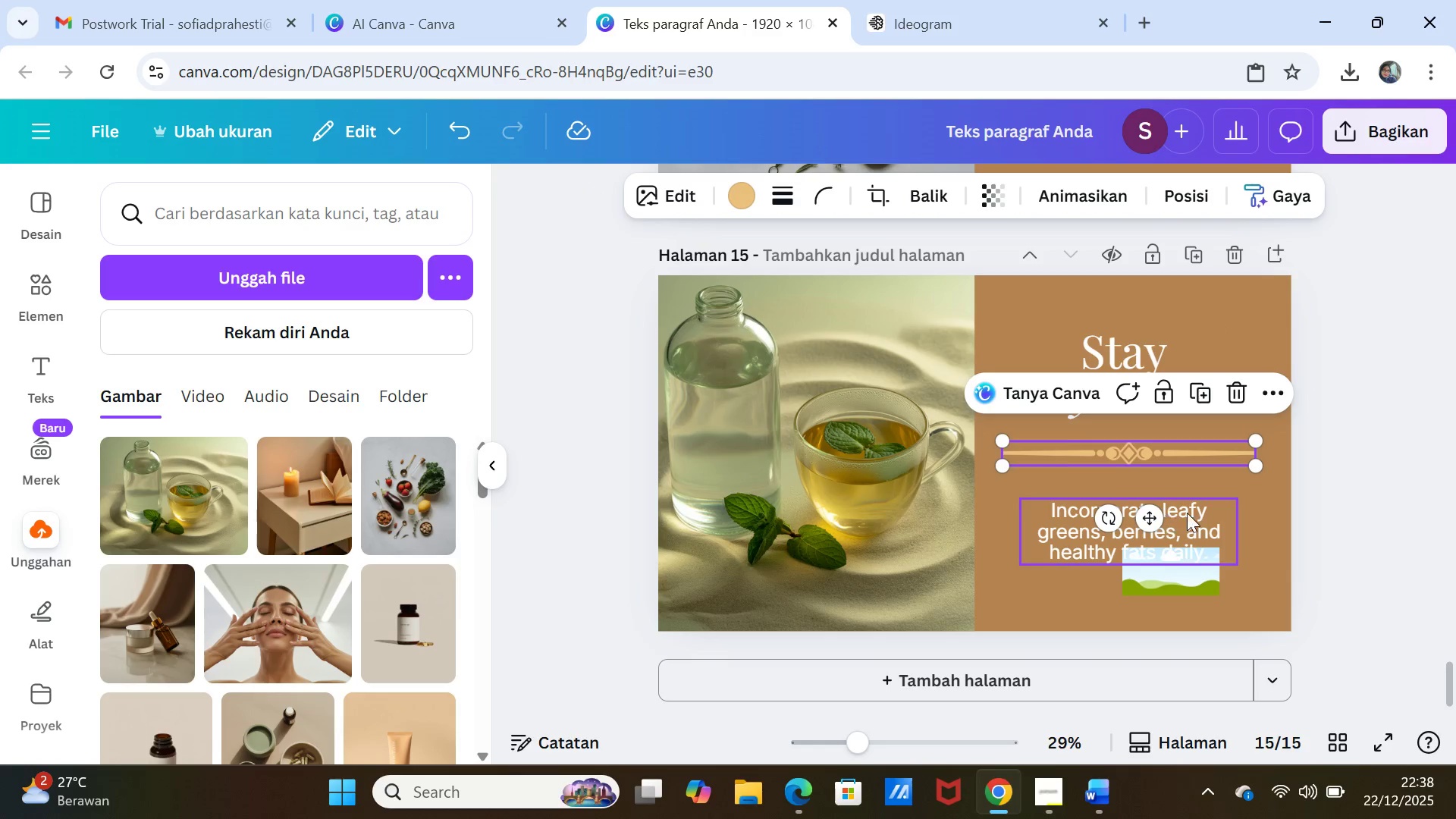 
left_click_drag(start_coordinate=[1191, 513], to_coordinate=[1191, 500])
 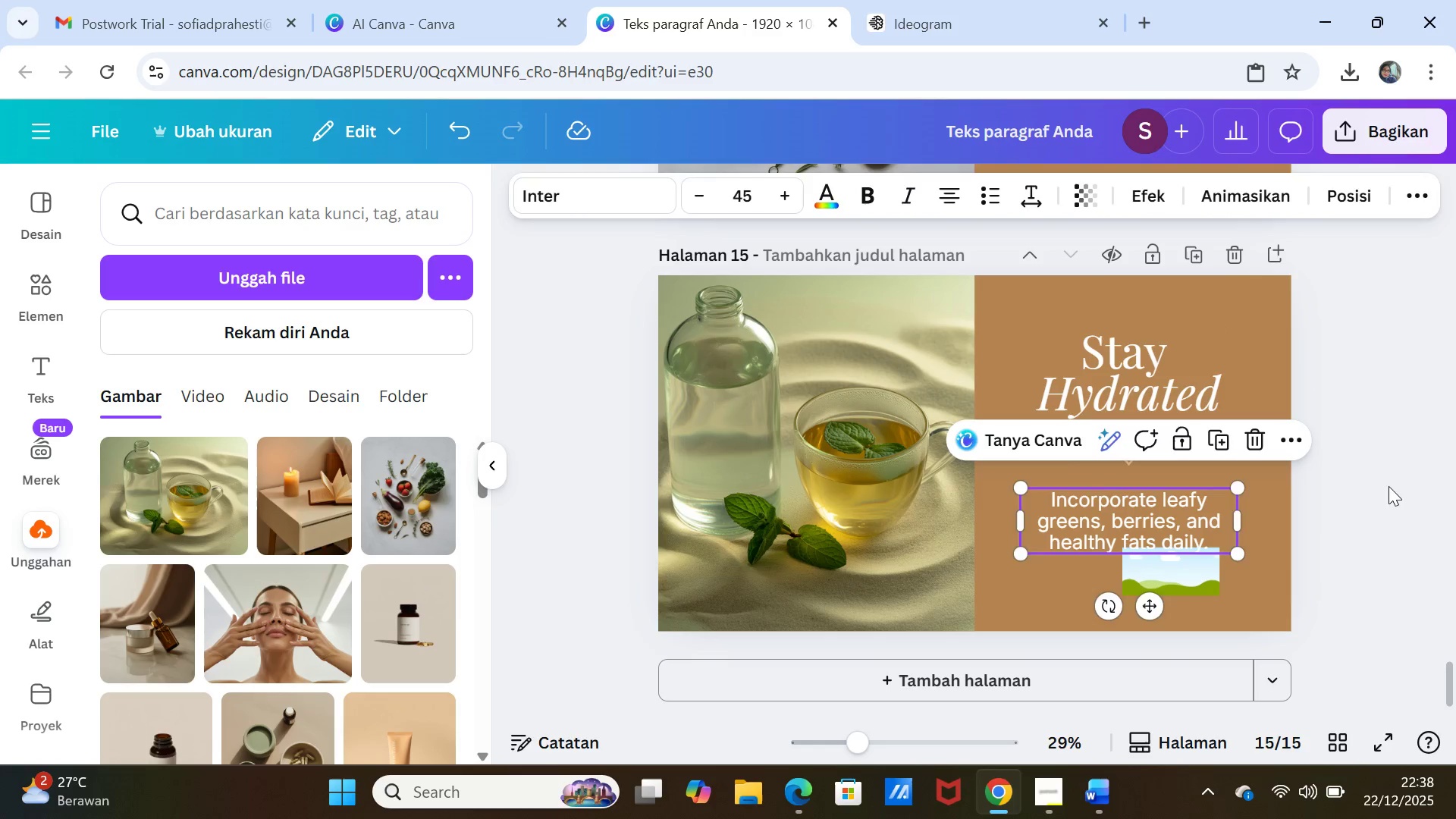 
left_click([1389, 486])
 